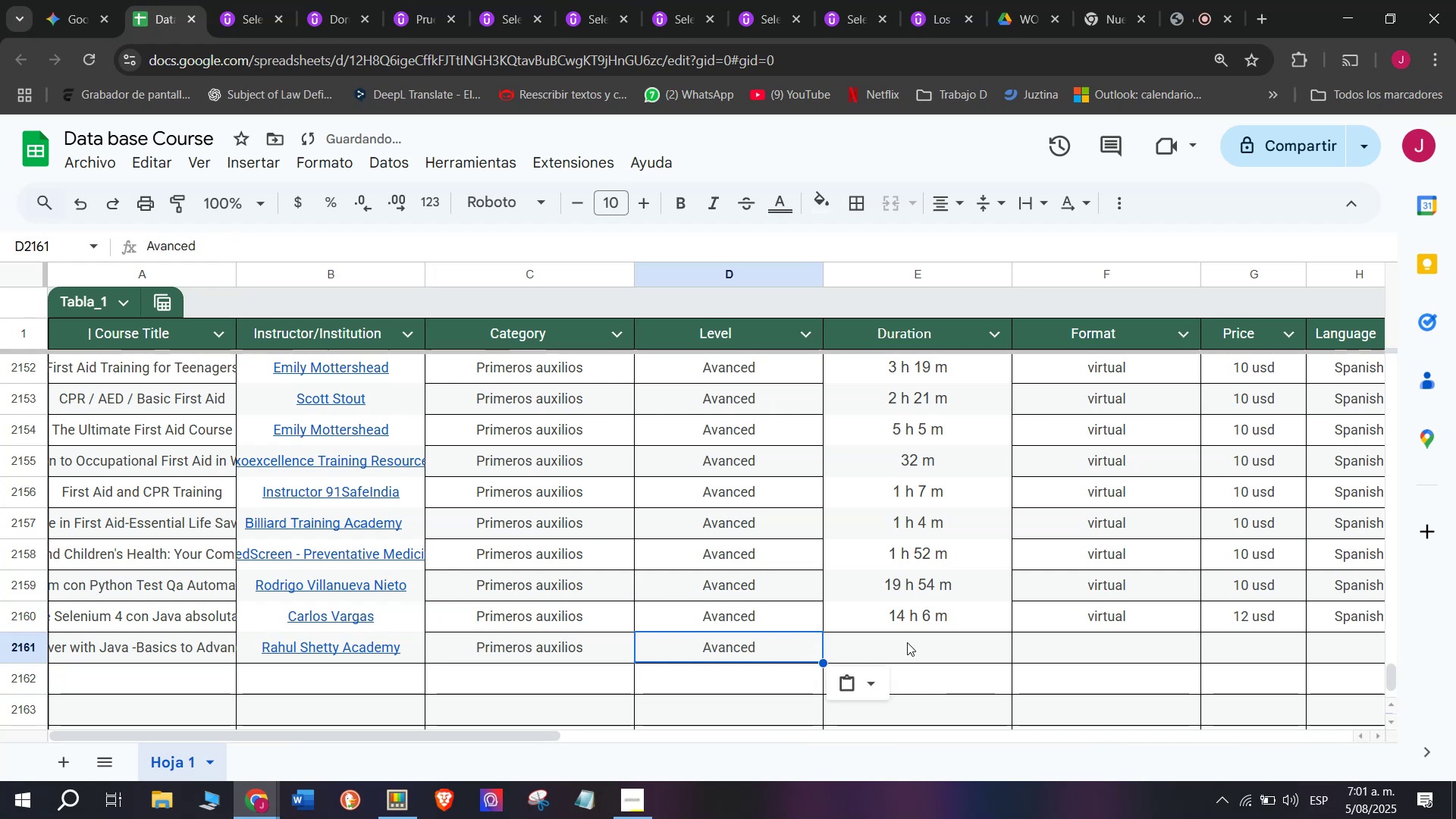 
key(Control+V)
 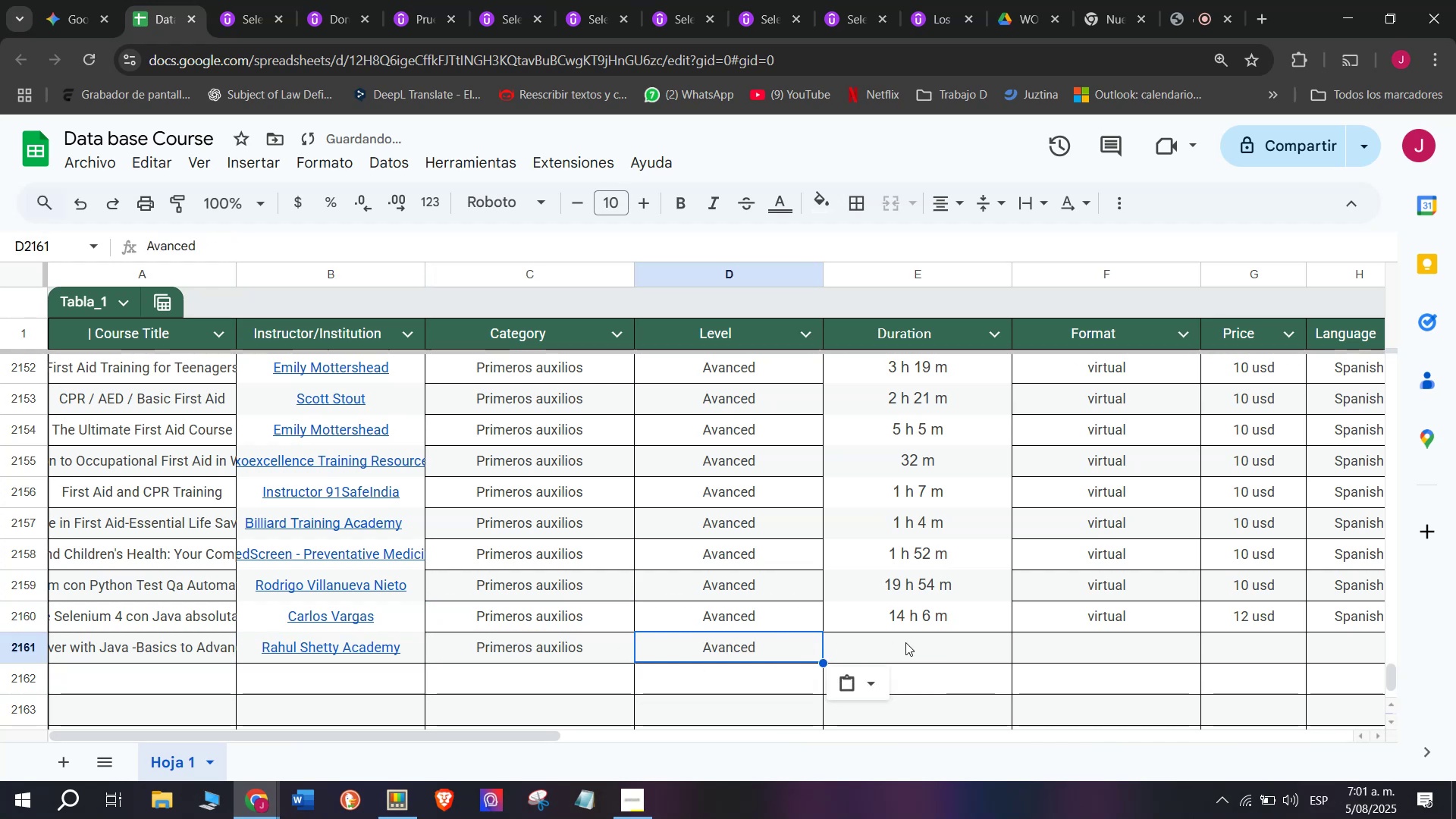 
left_click([907, 642])
 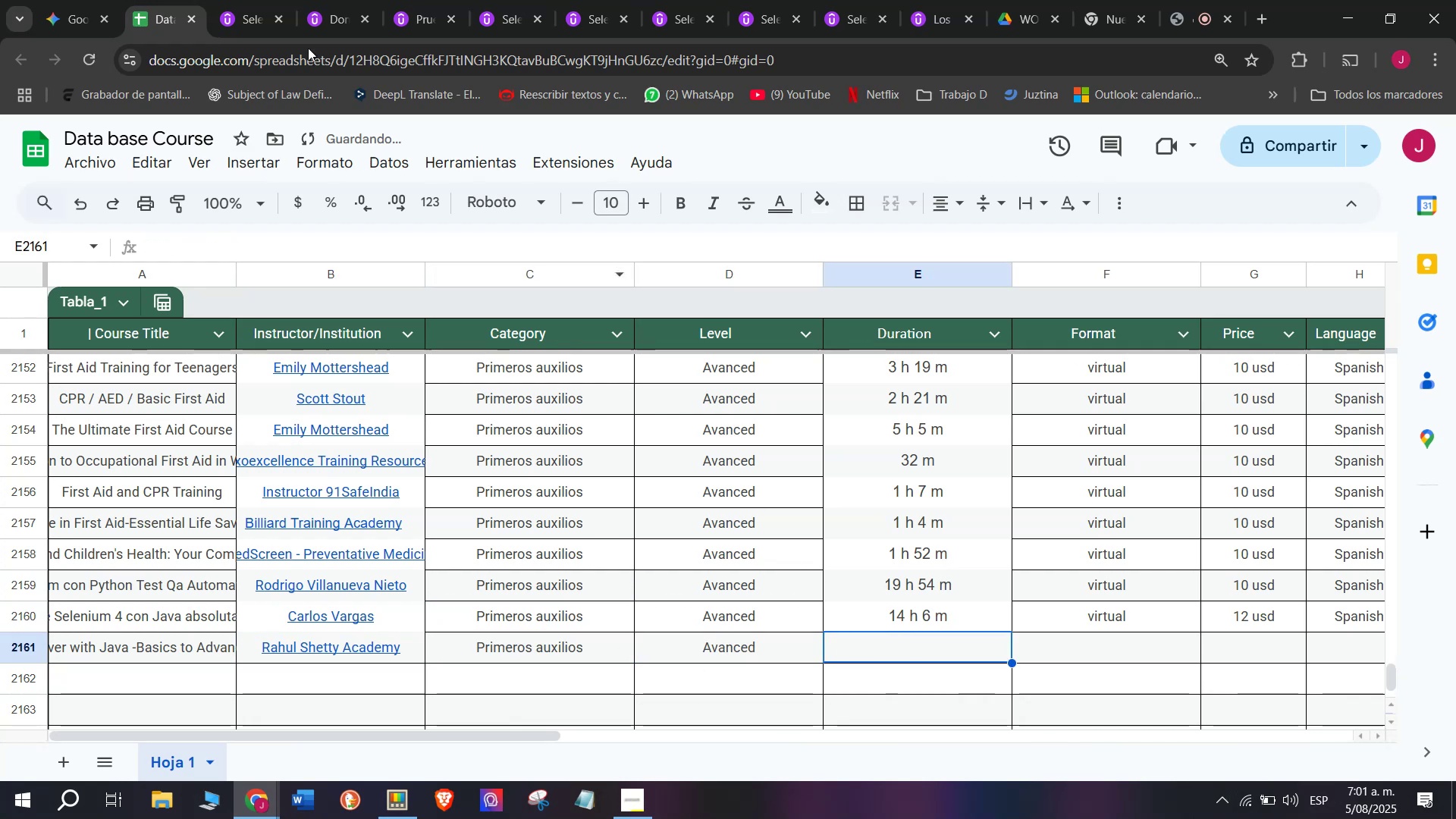 
left_click([259, 0])
 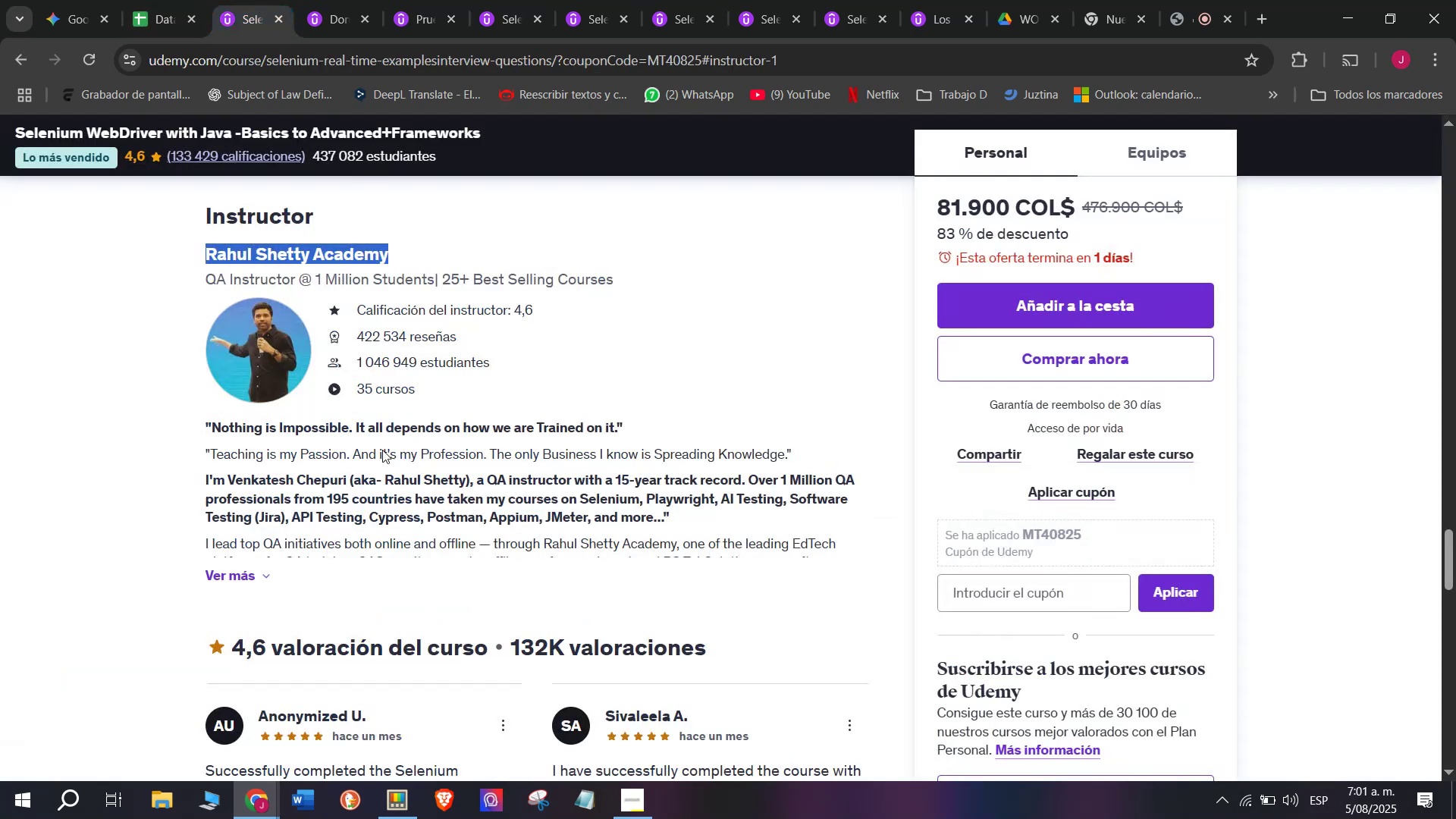 
scroll: coordinate [391, 481], scroll_direction: up, amount: 8.0
 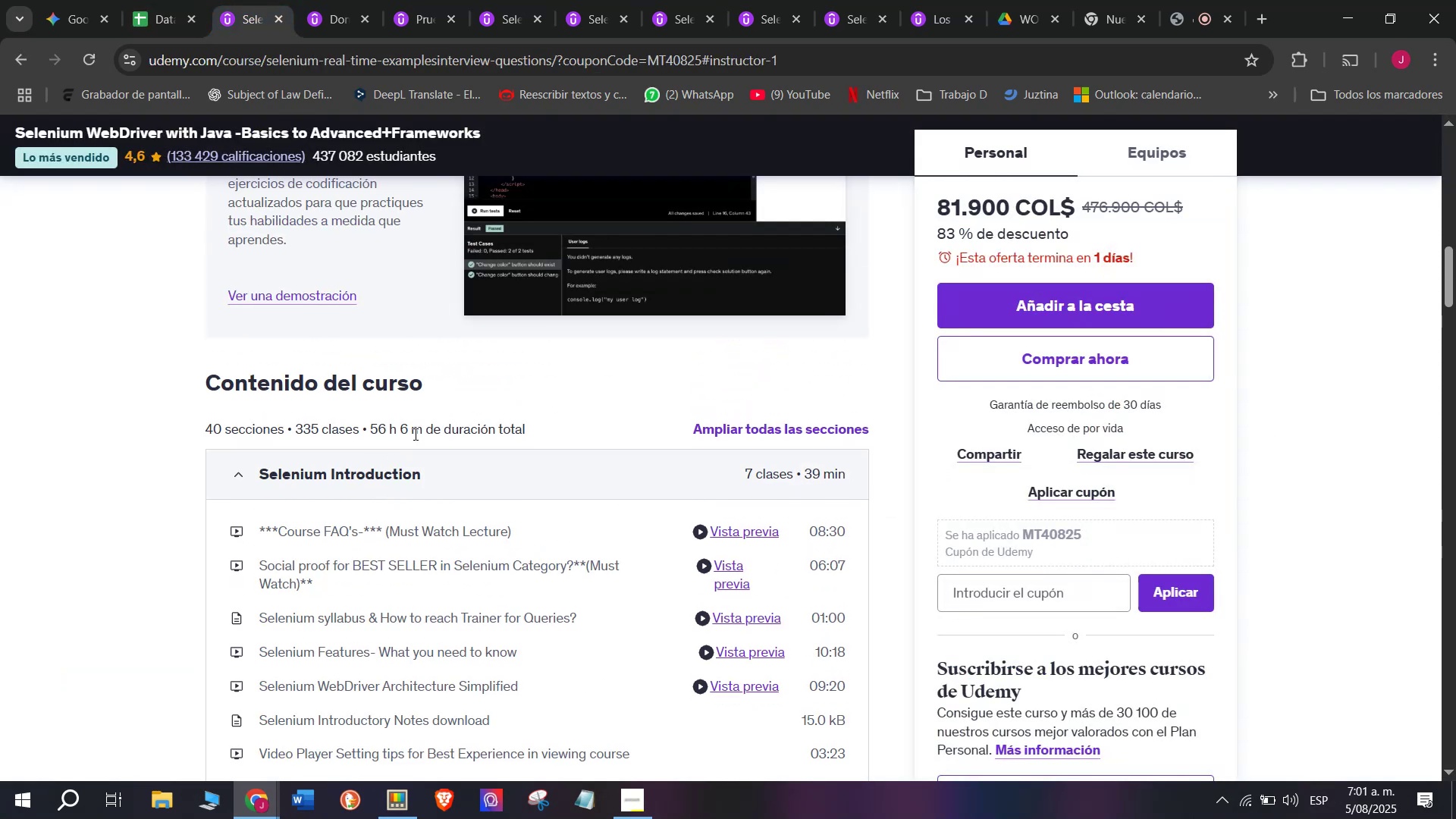 
left_click_drag(start_coordinate=[421, 435], to_coordinate=[371, 415])
 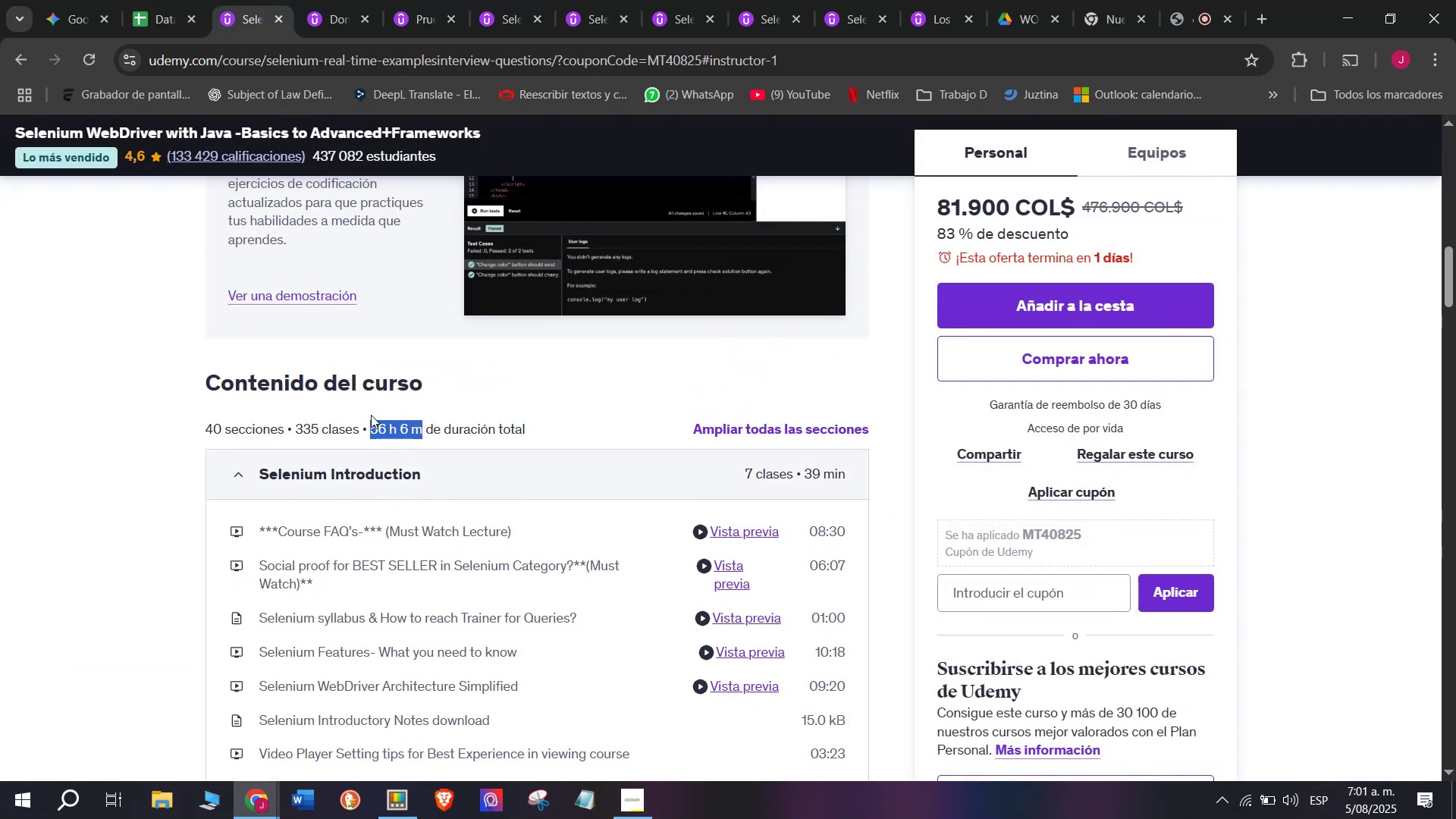 
key(Control+ControlLeft)
 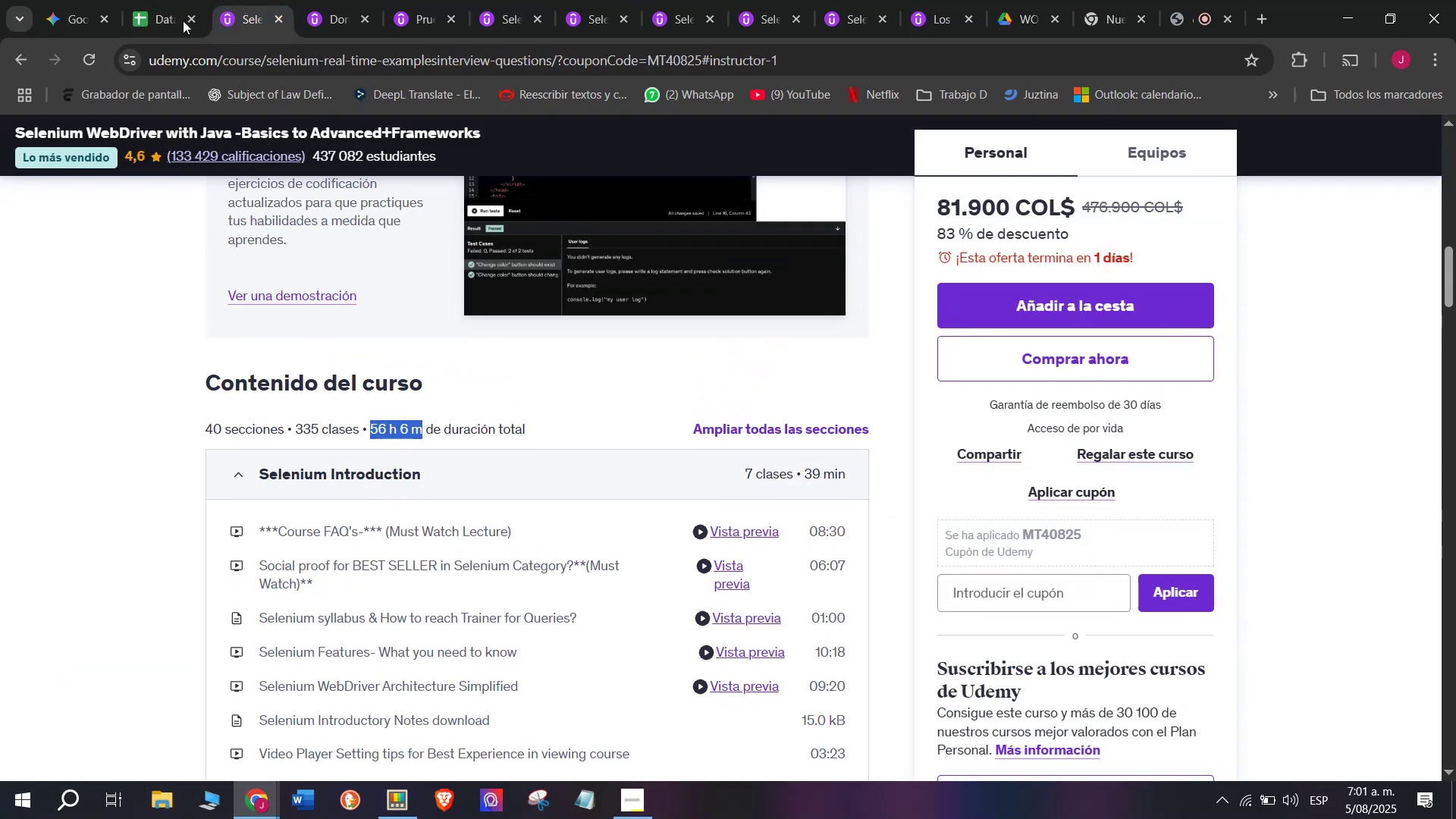 
key(Break)
 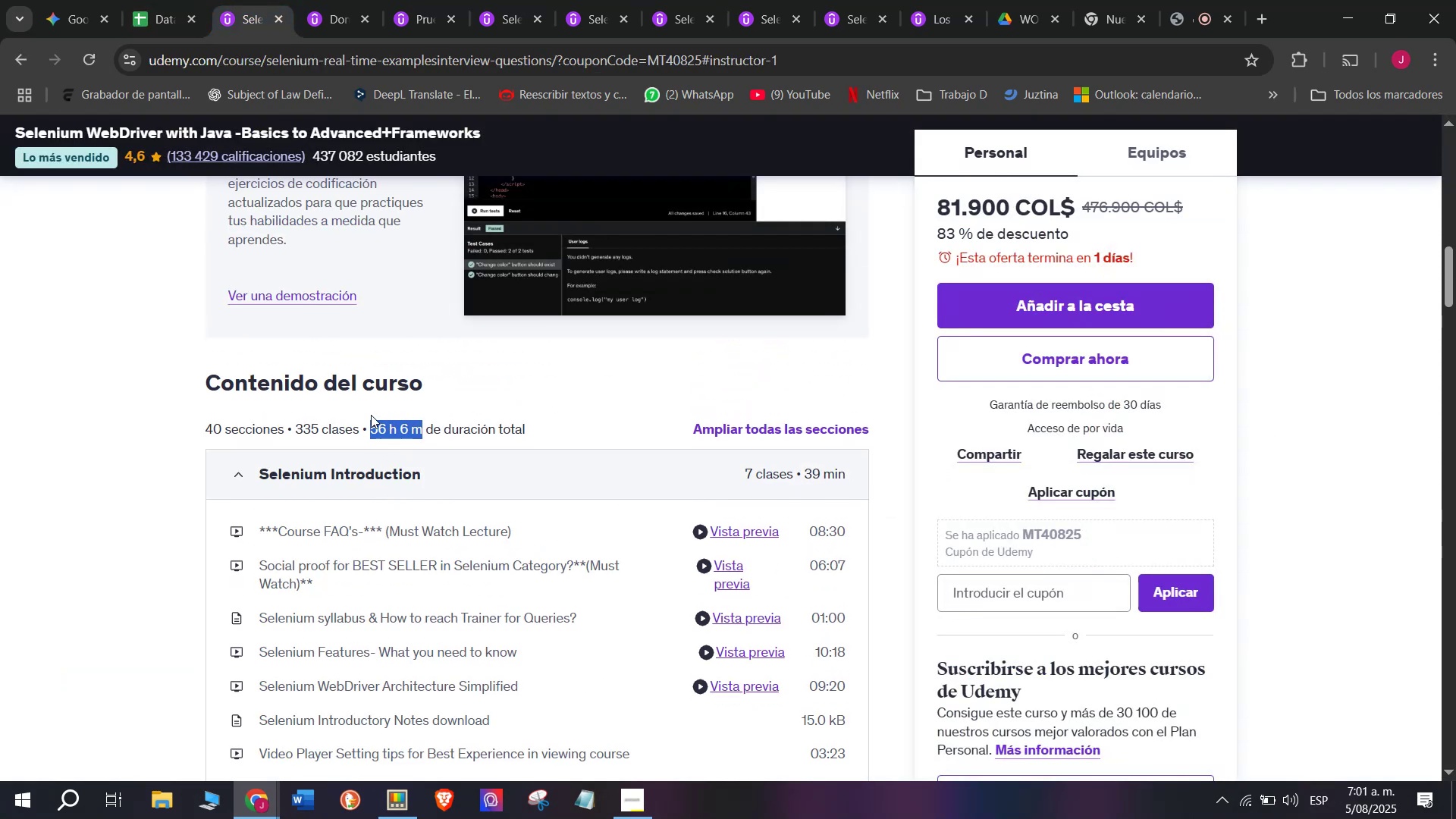 
key(Control+C)
 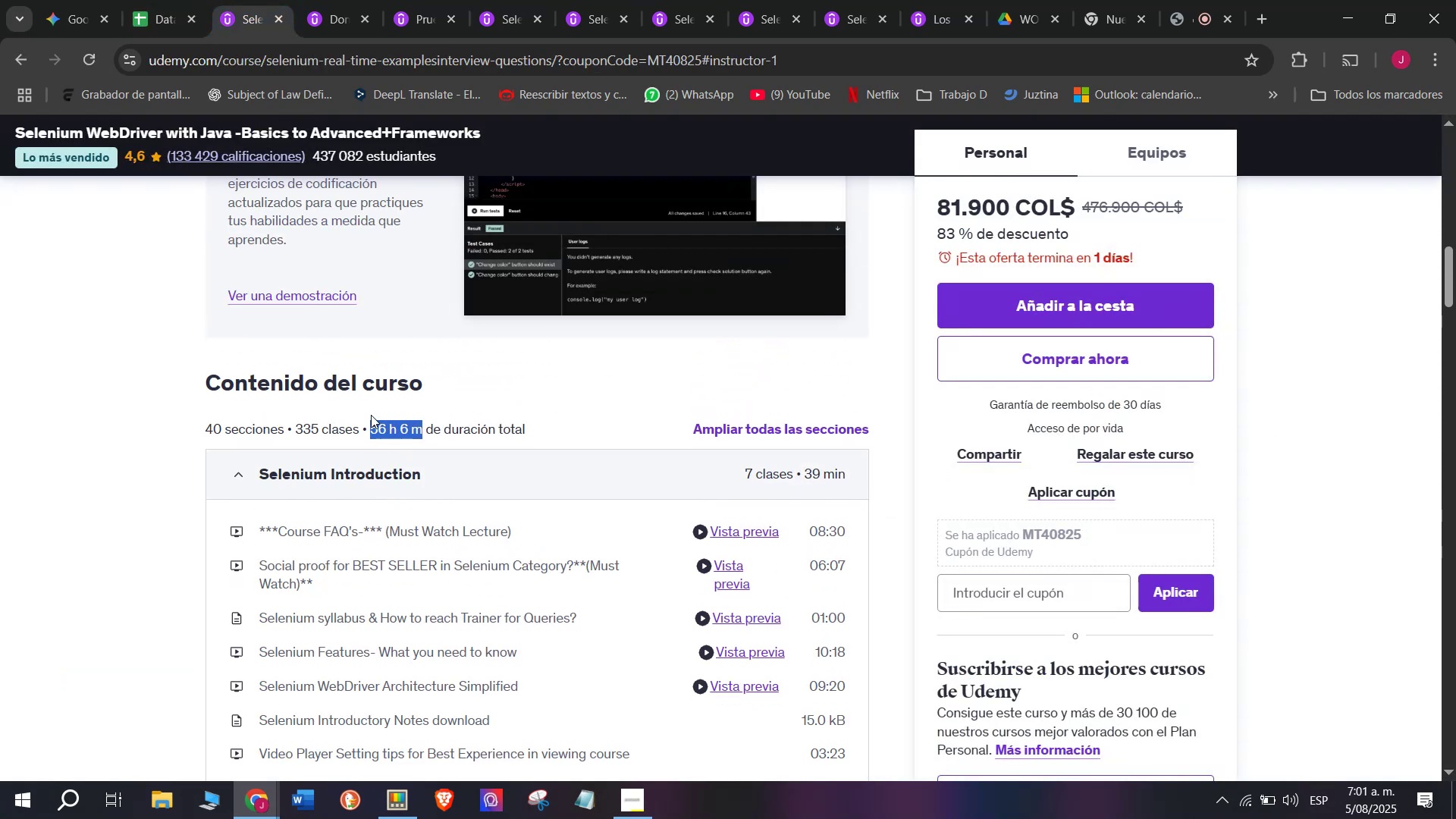 
key(Control+ControlLeft)
 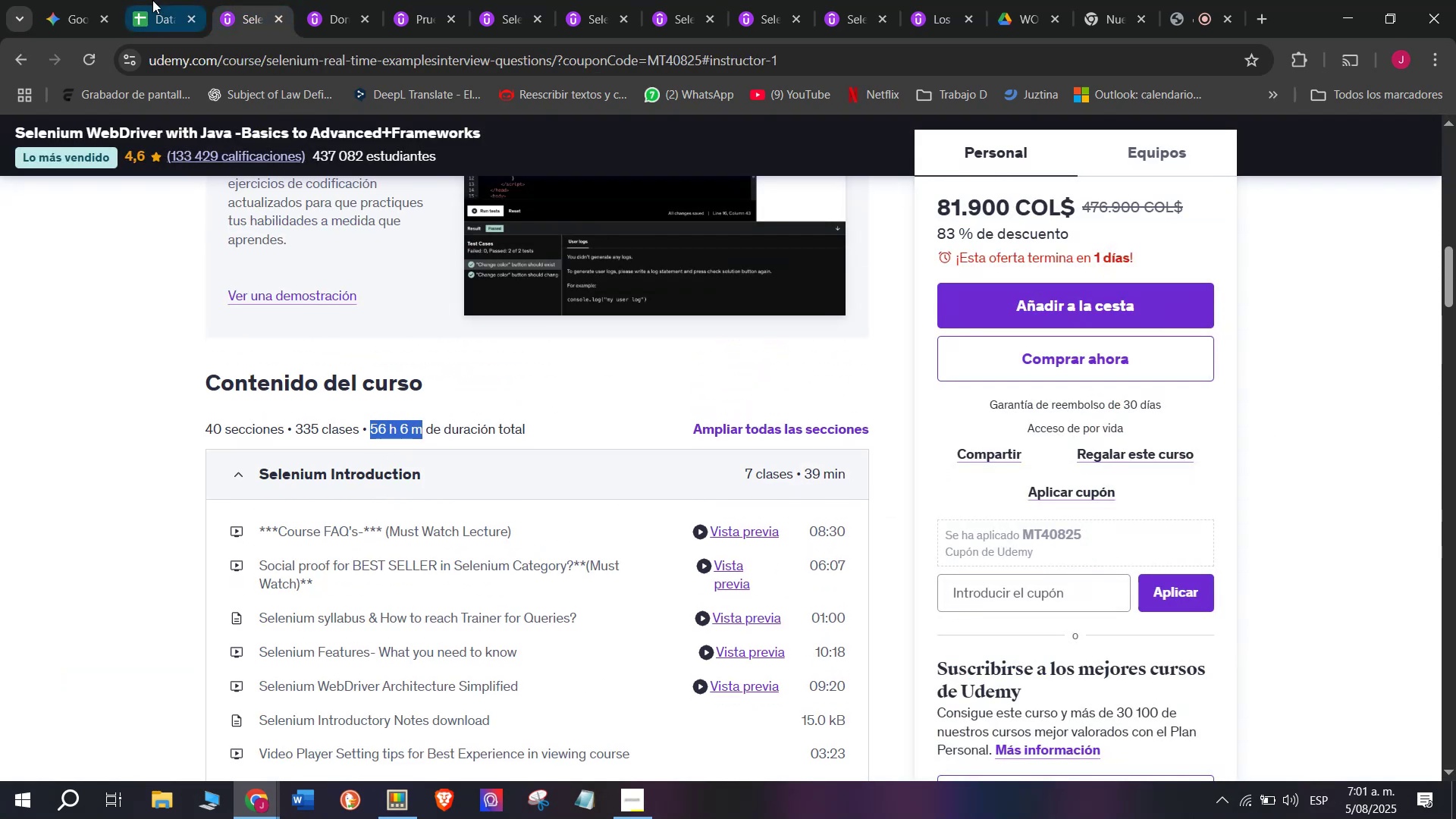 
key(Break)
 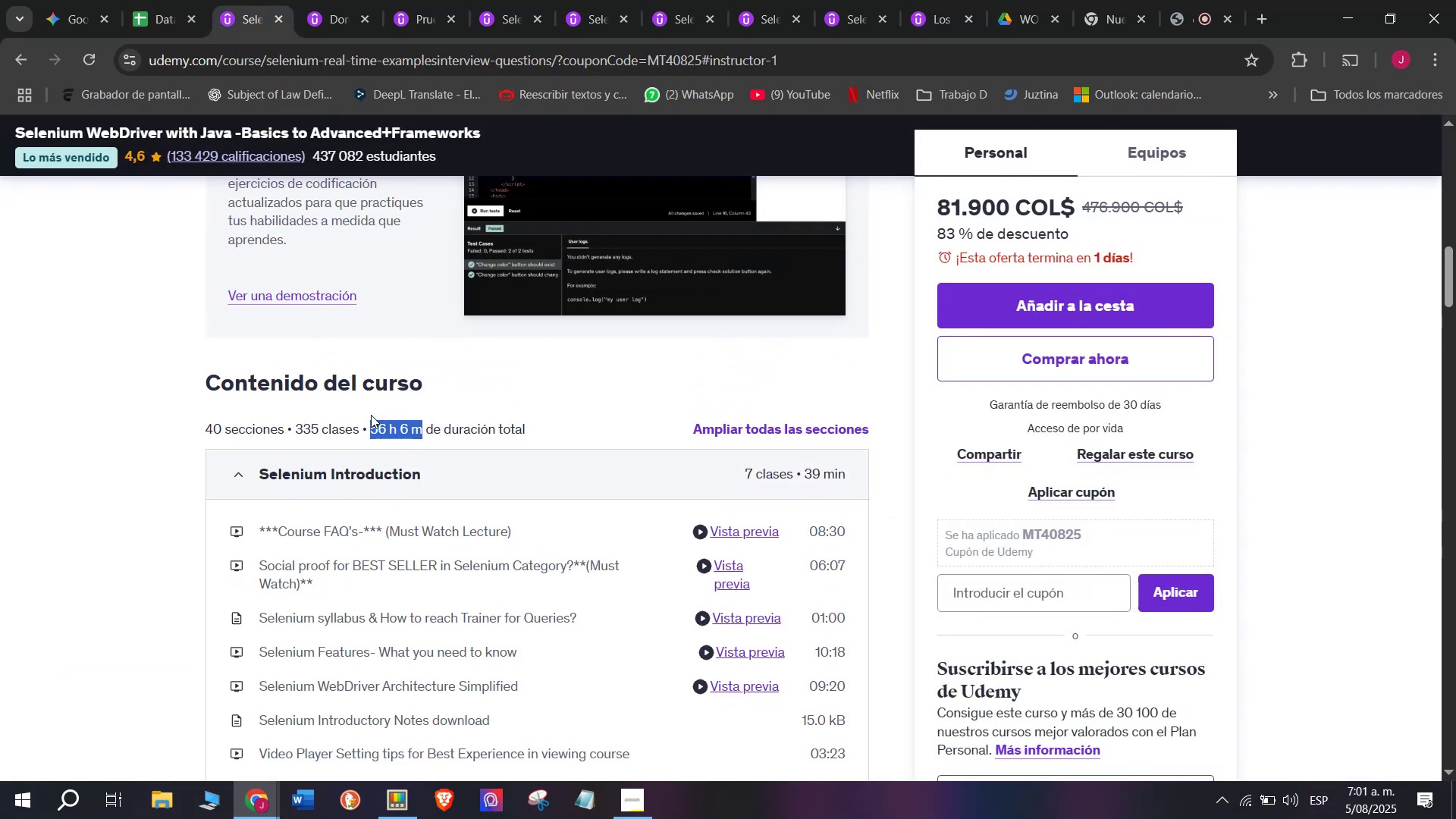 
key(Control+C)
 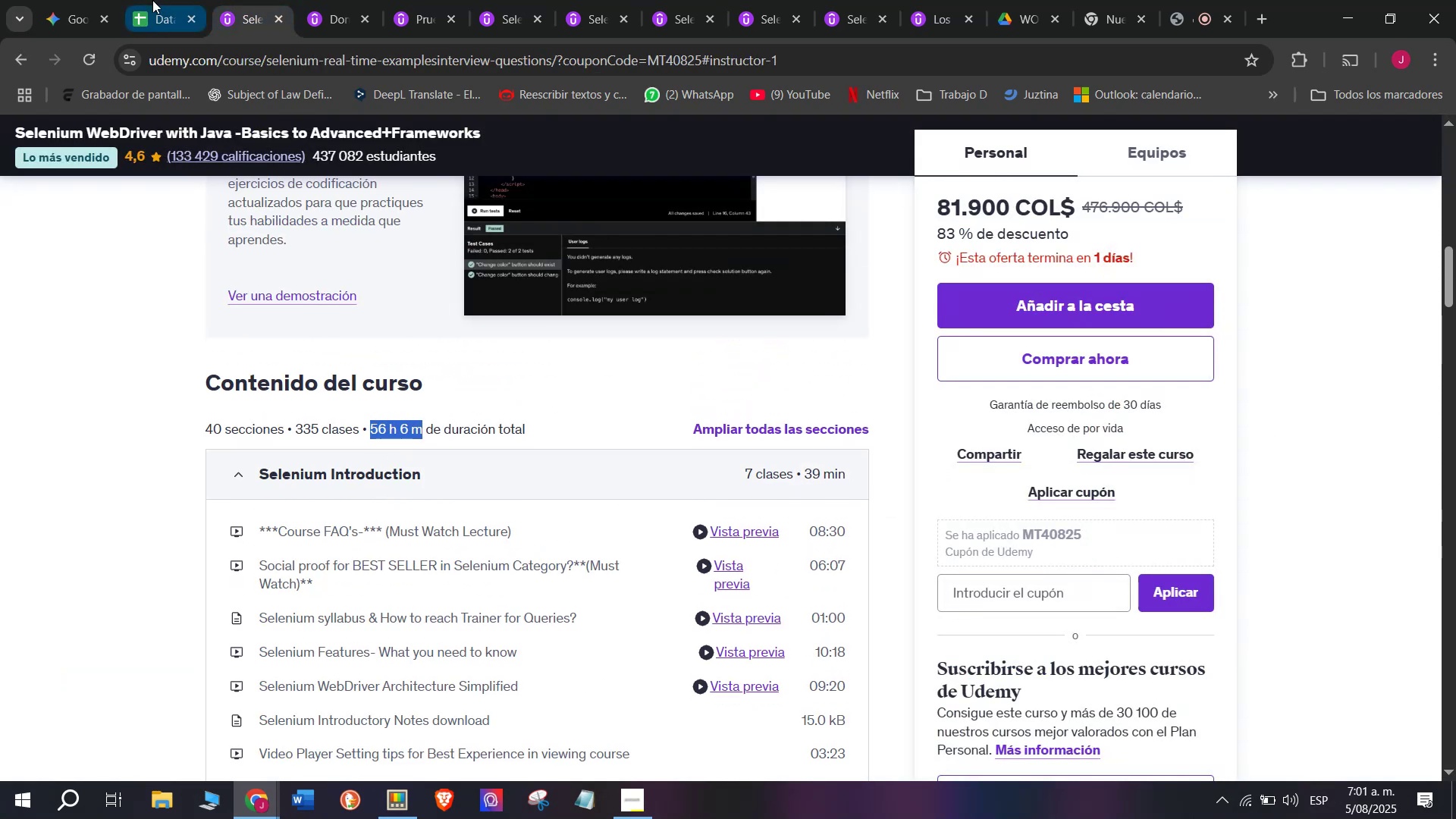 
left_click([152, 0])
 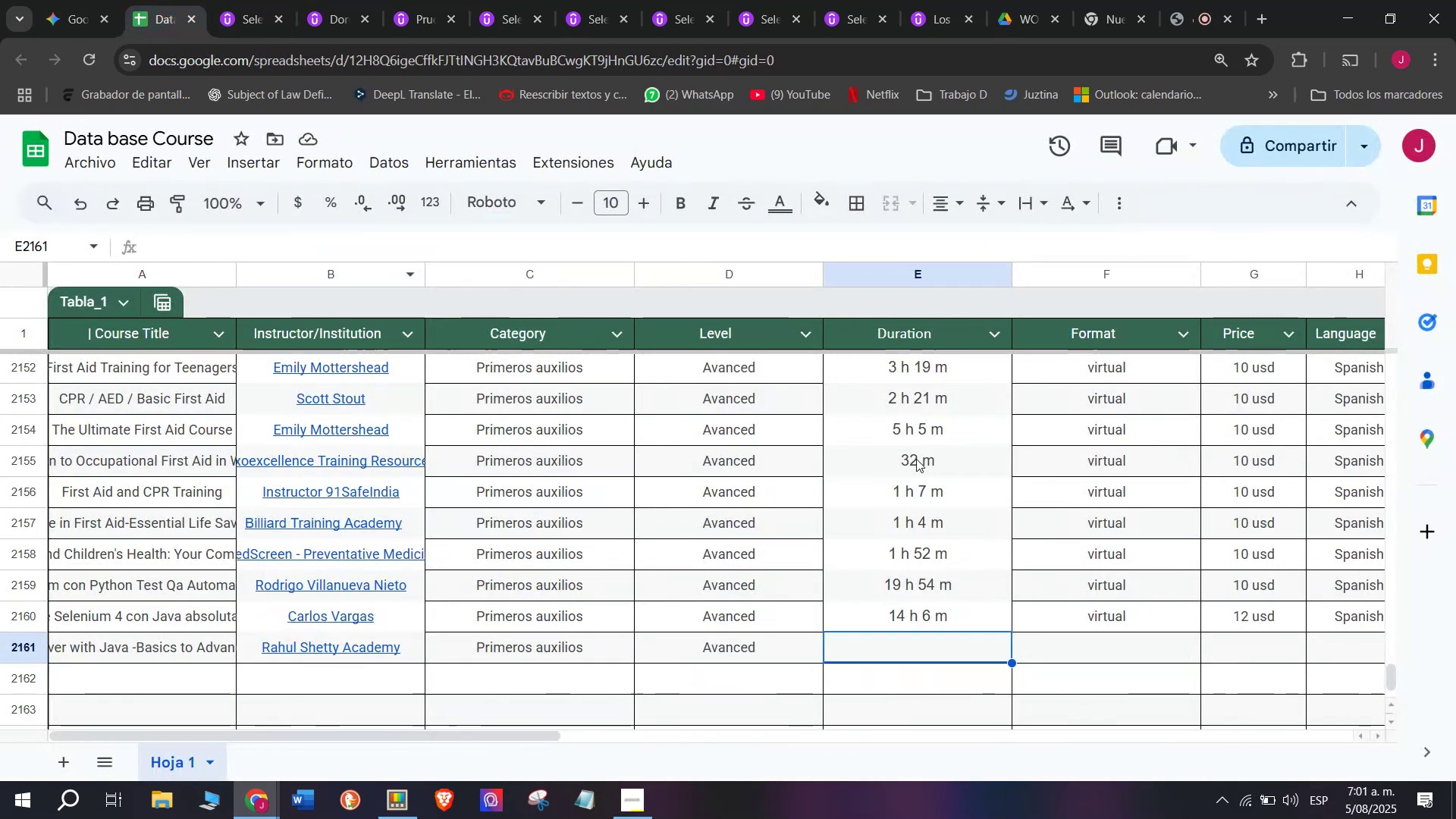 
key(Z)
 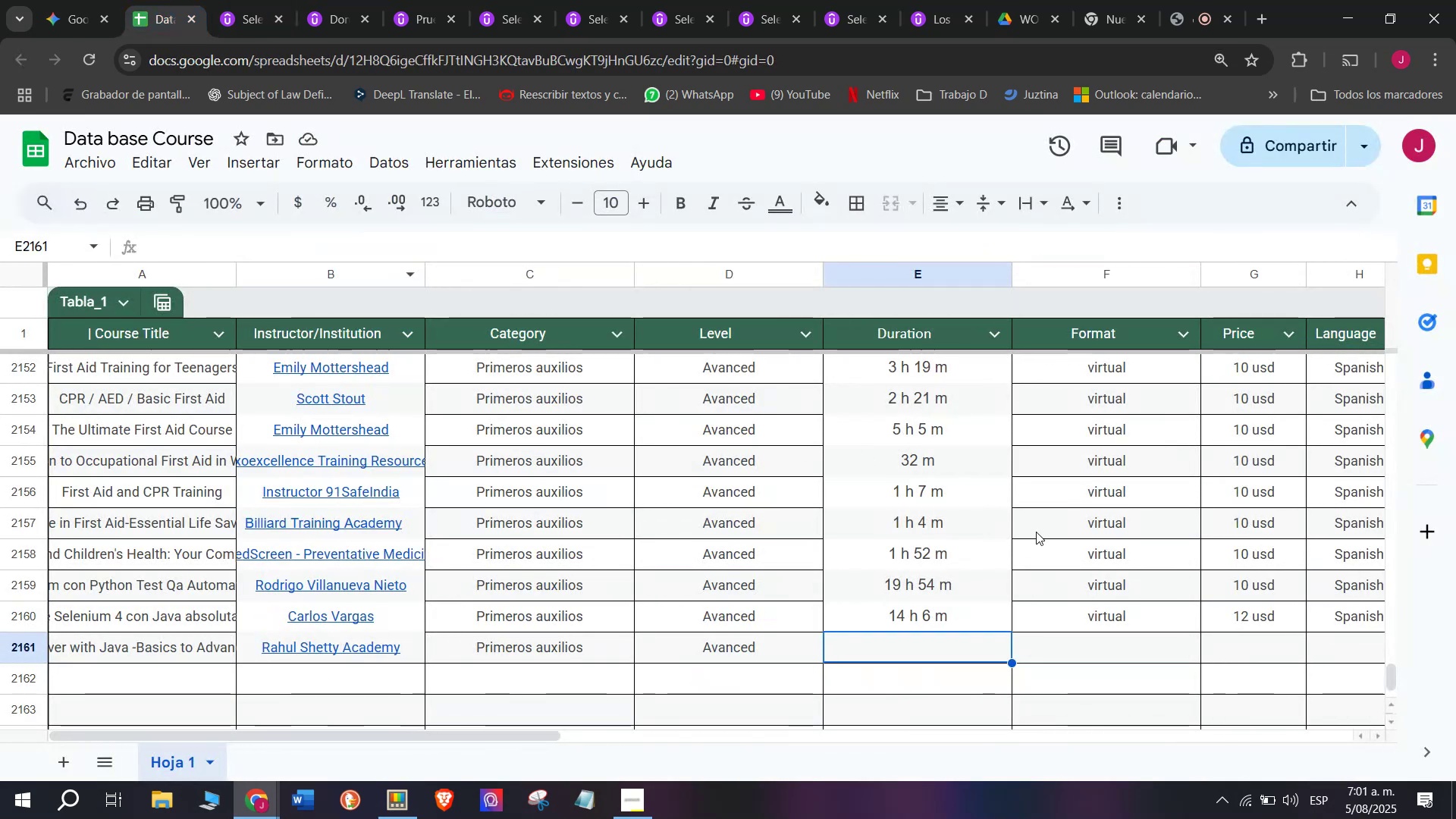 
key(Control+ControlLeft)
 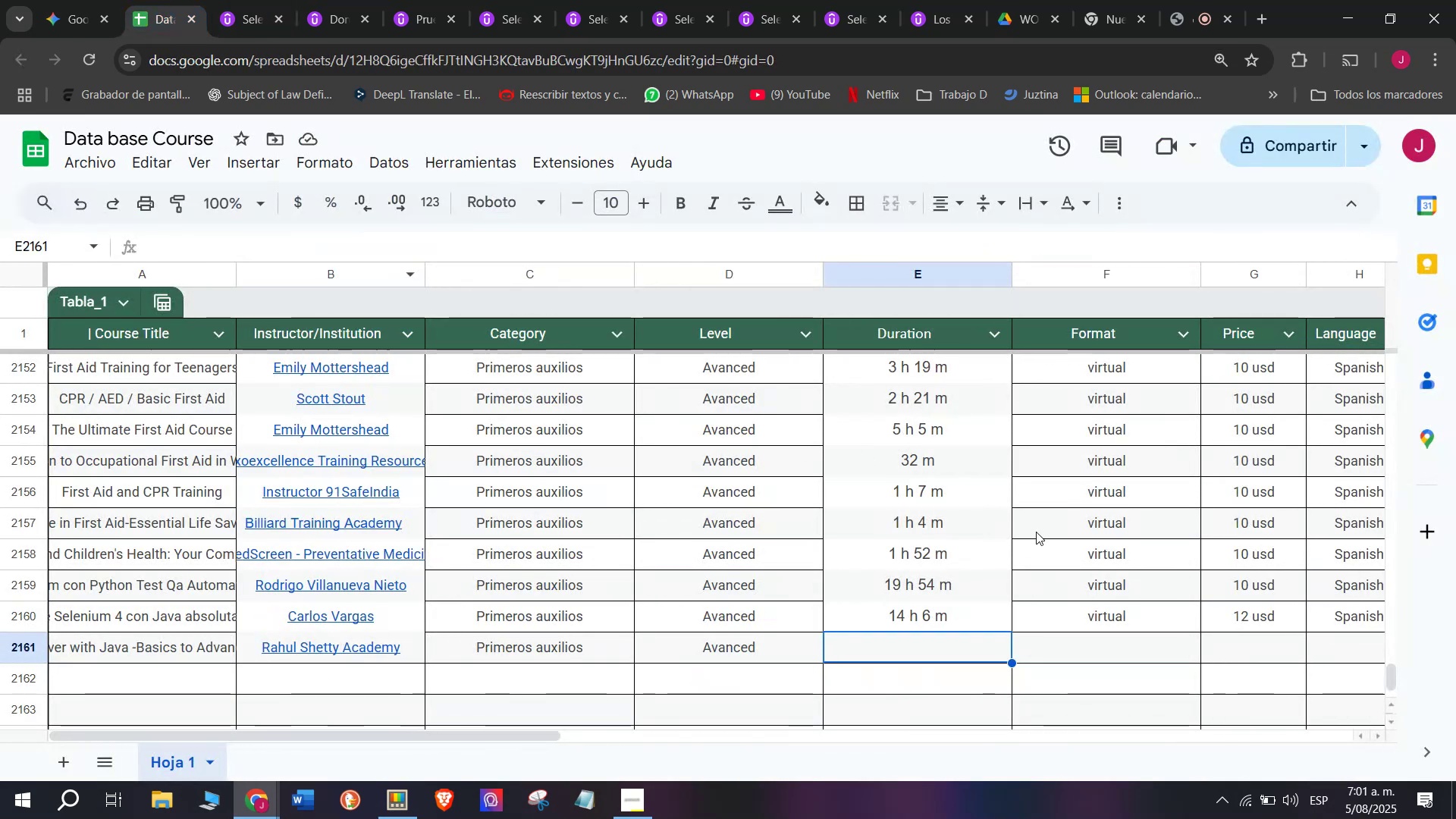 
key(Control+V)
 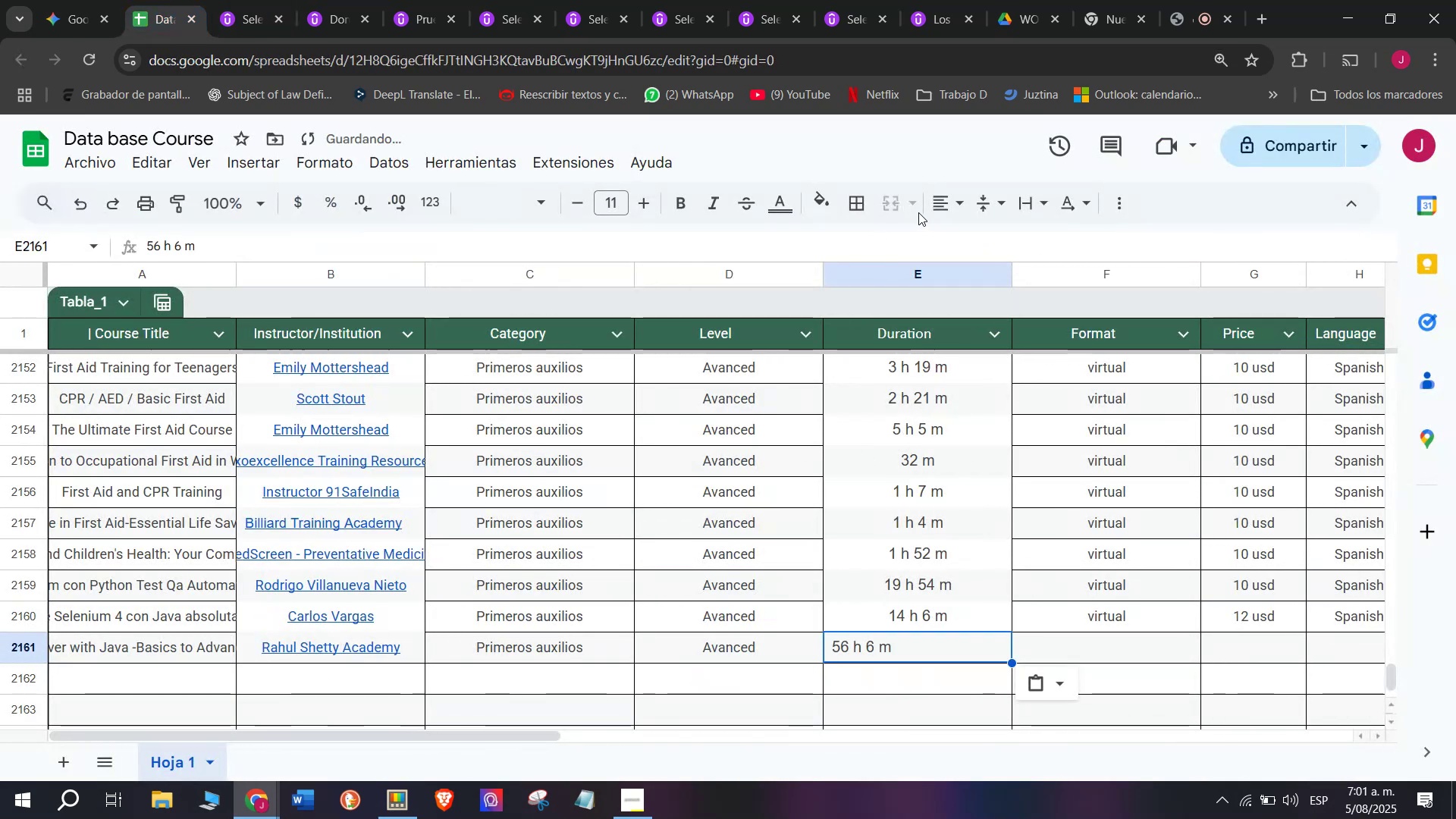 
left_click([937, 204])
 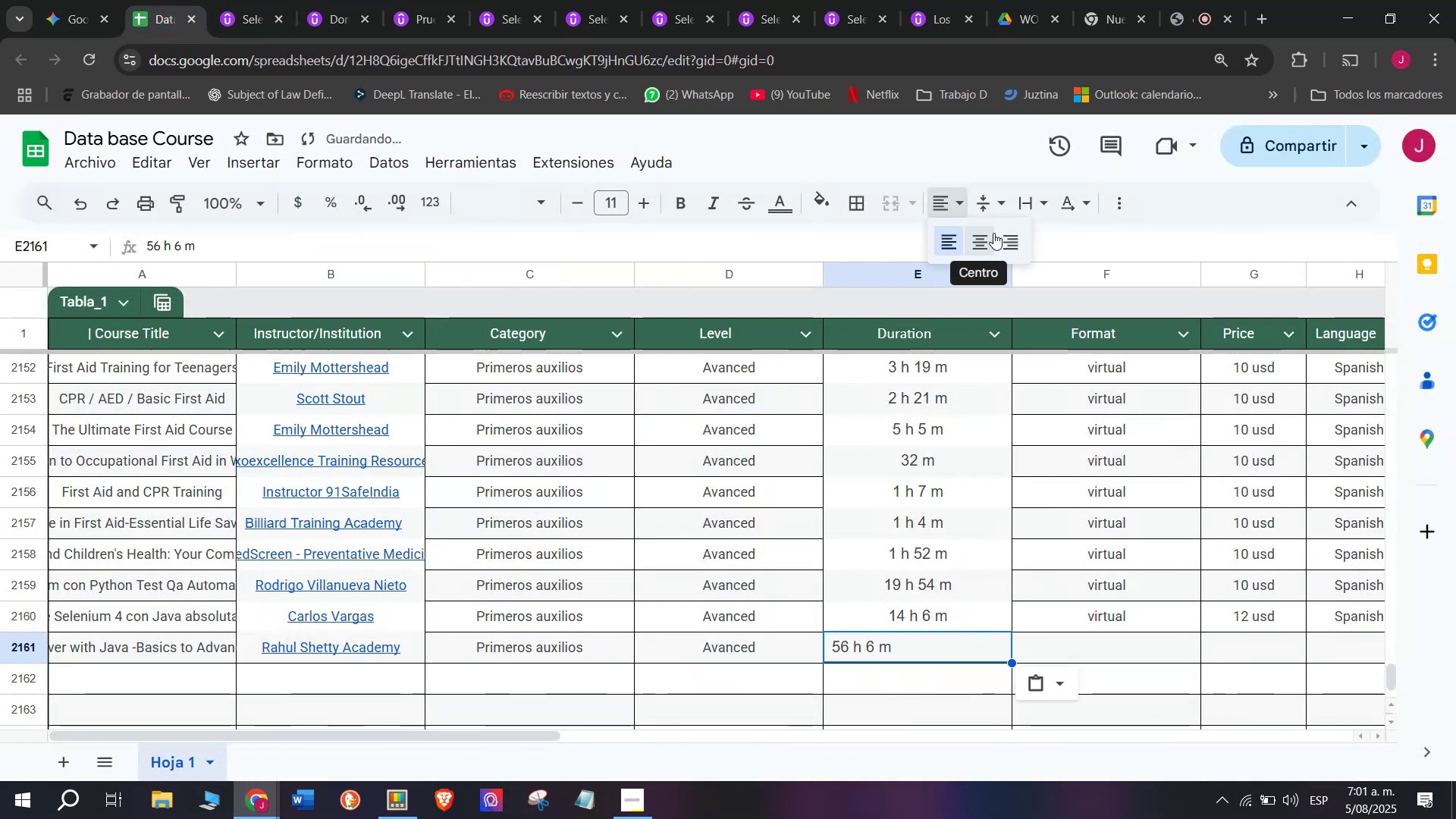 
left_click([993, 233])
 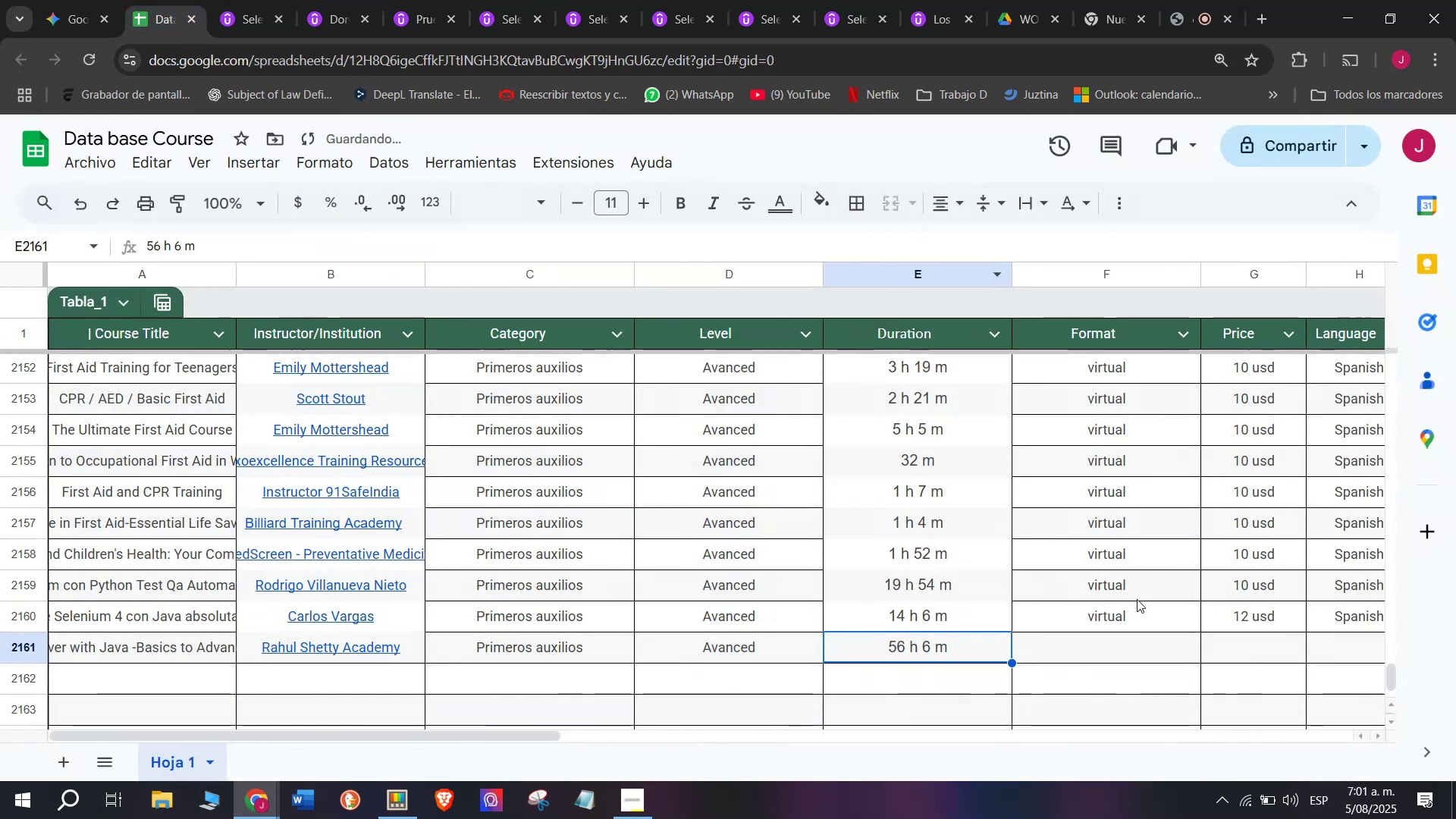 
key(Break)
 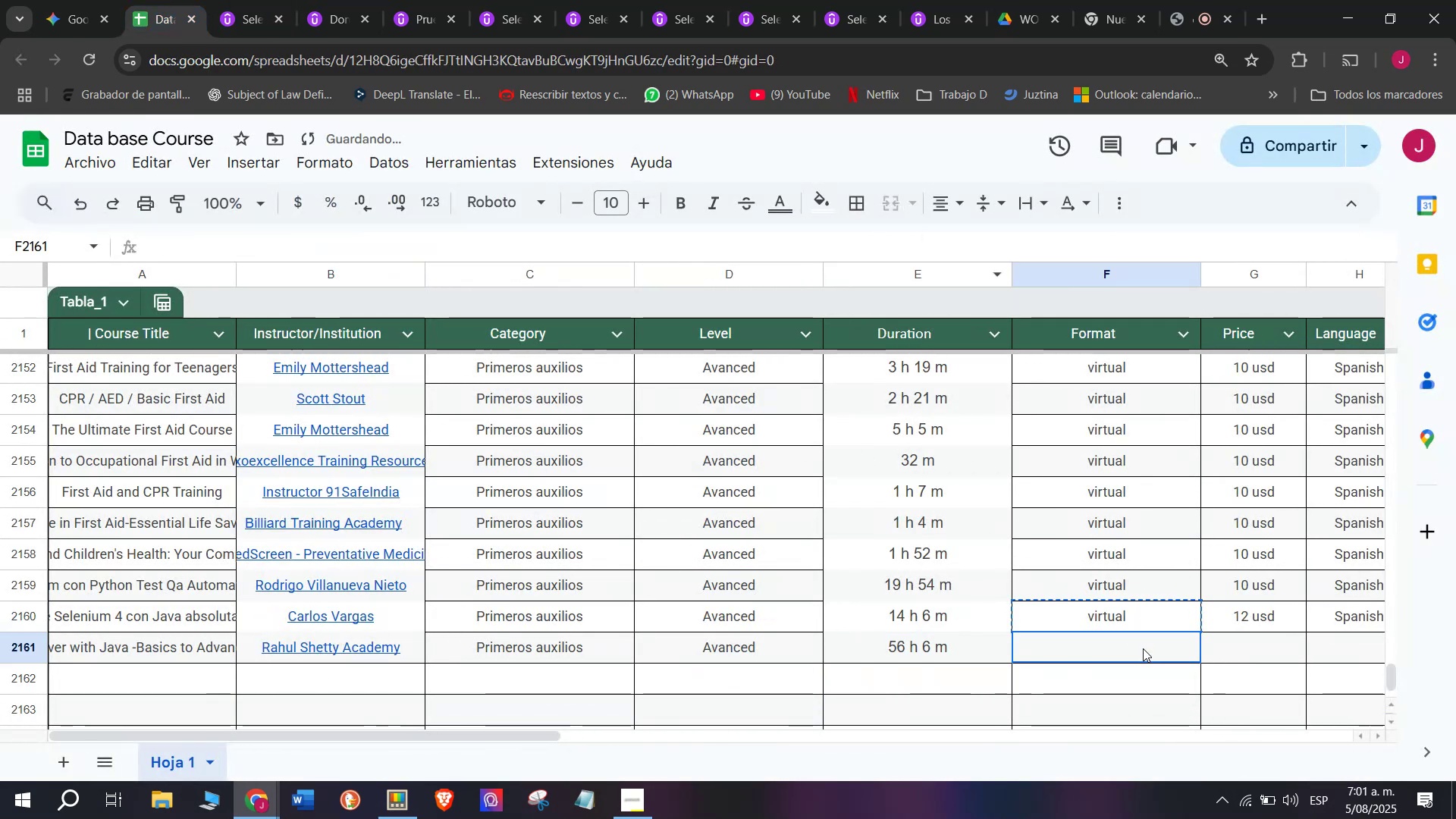 
key(Control+ControlLeft)
 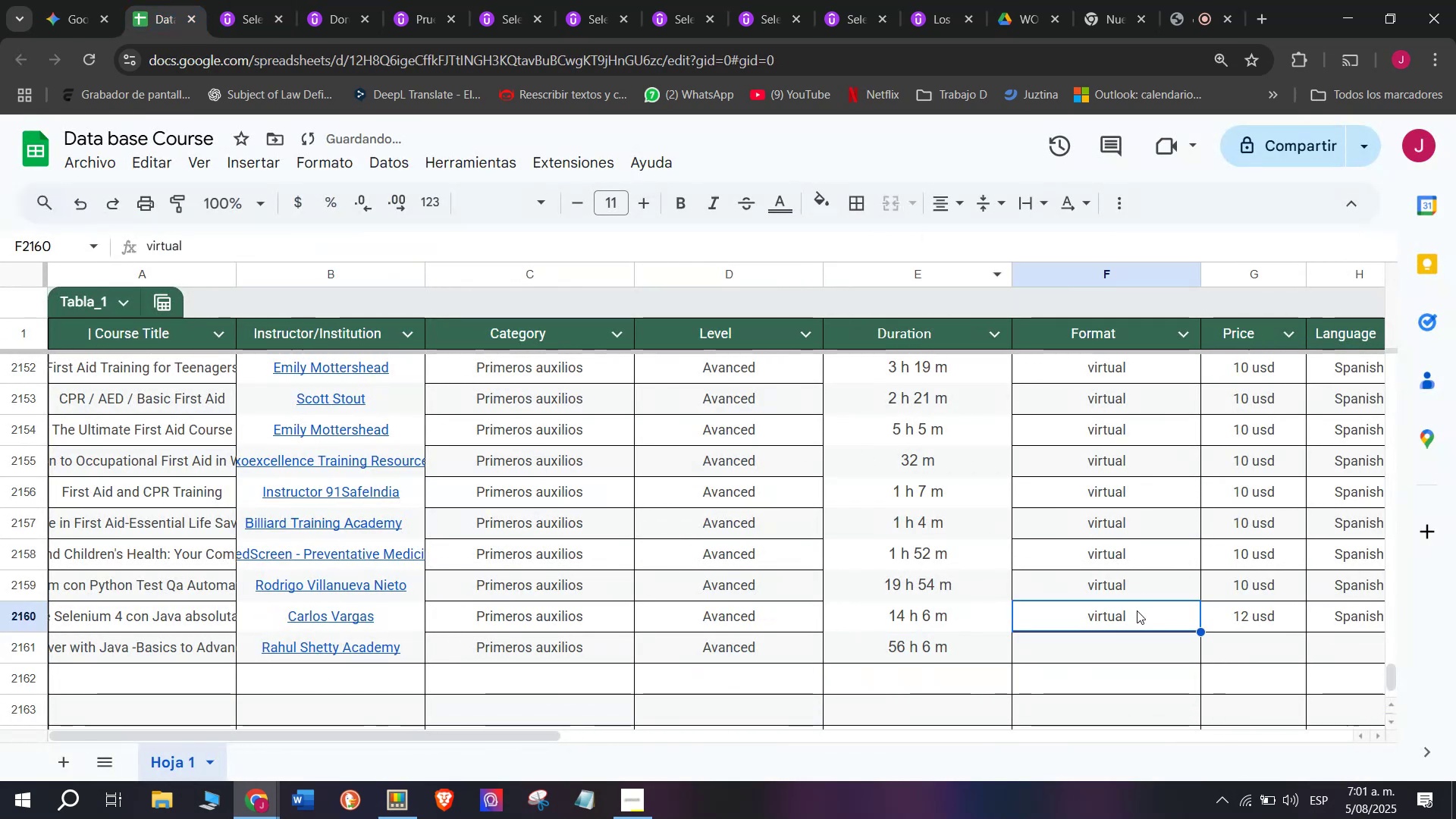 
key(Control+C)
 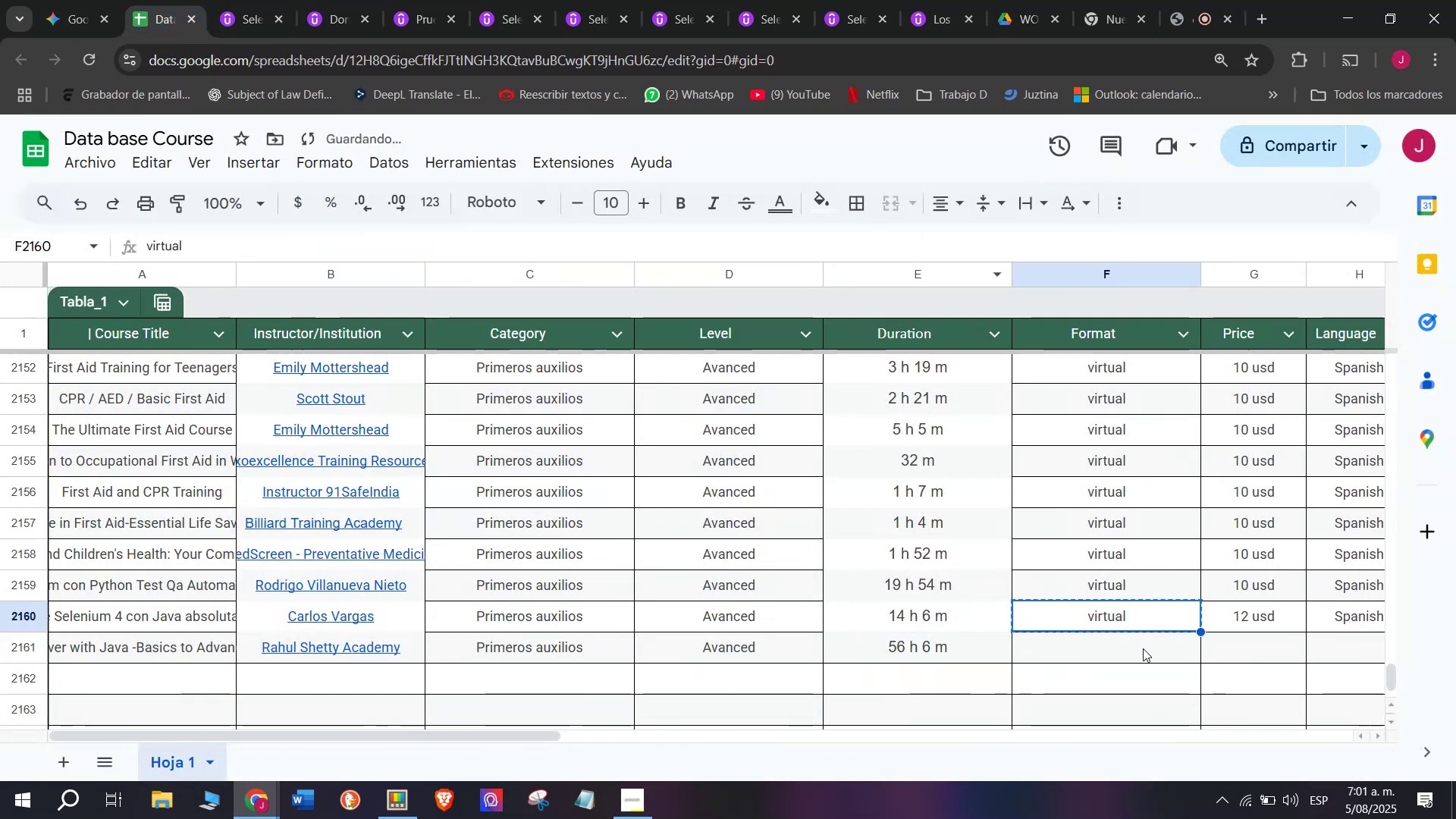 
left_click([1143, 648])
 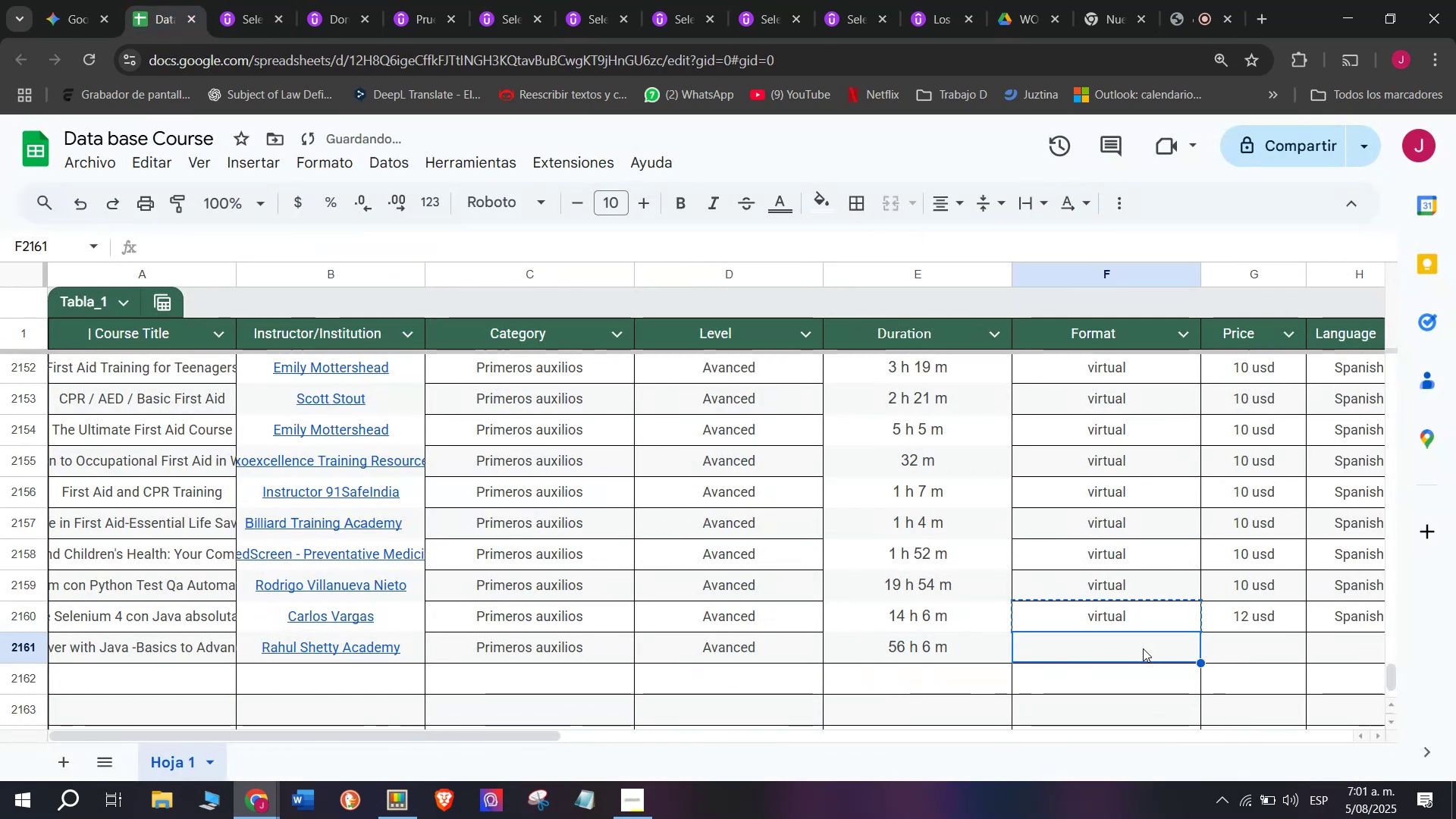 
key(Z)
 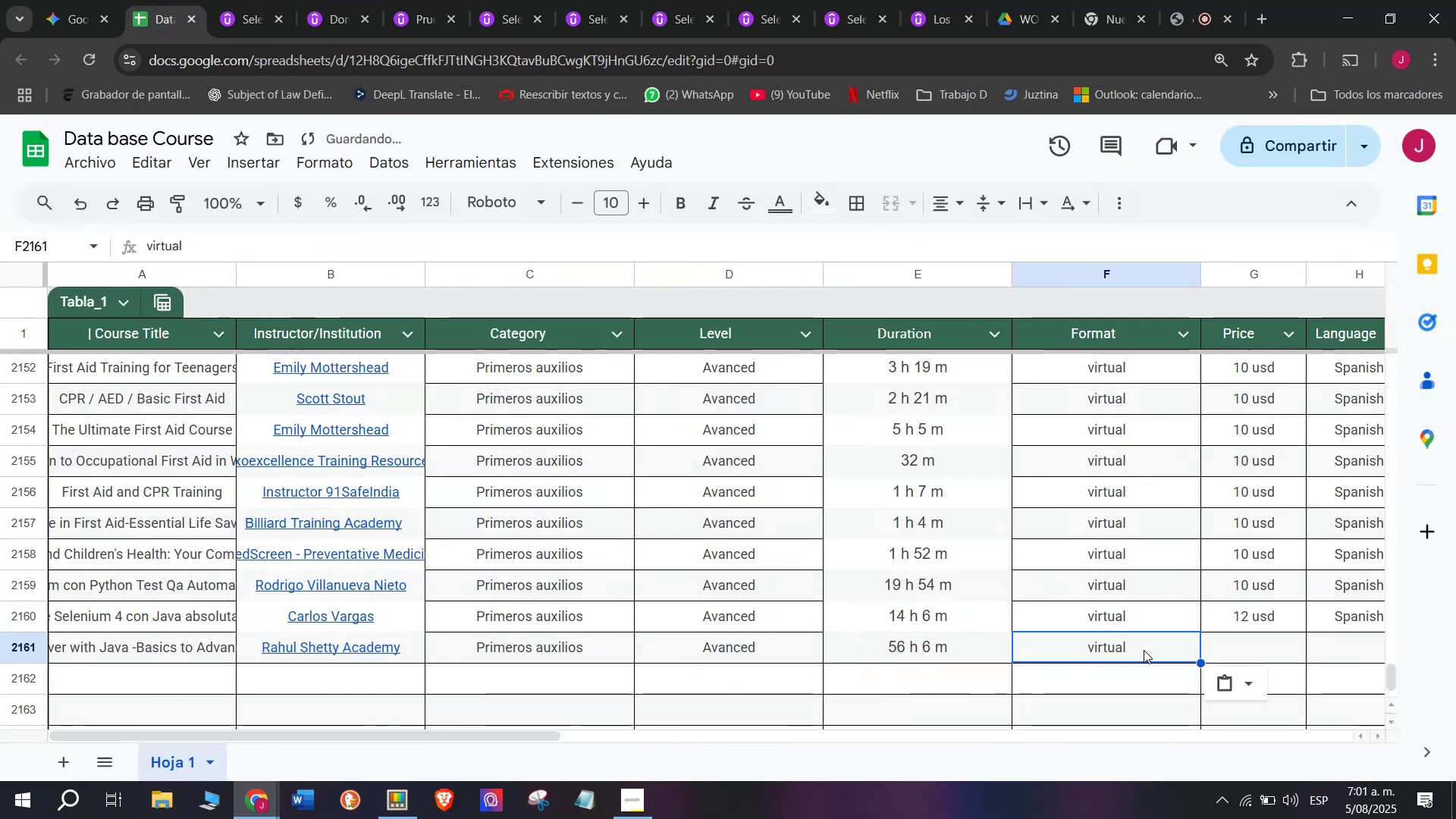 
key(Control+ControlLeft)
 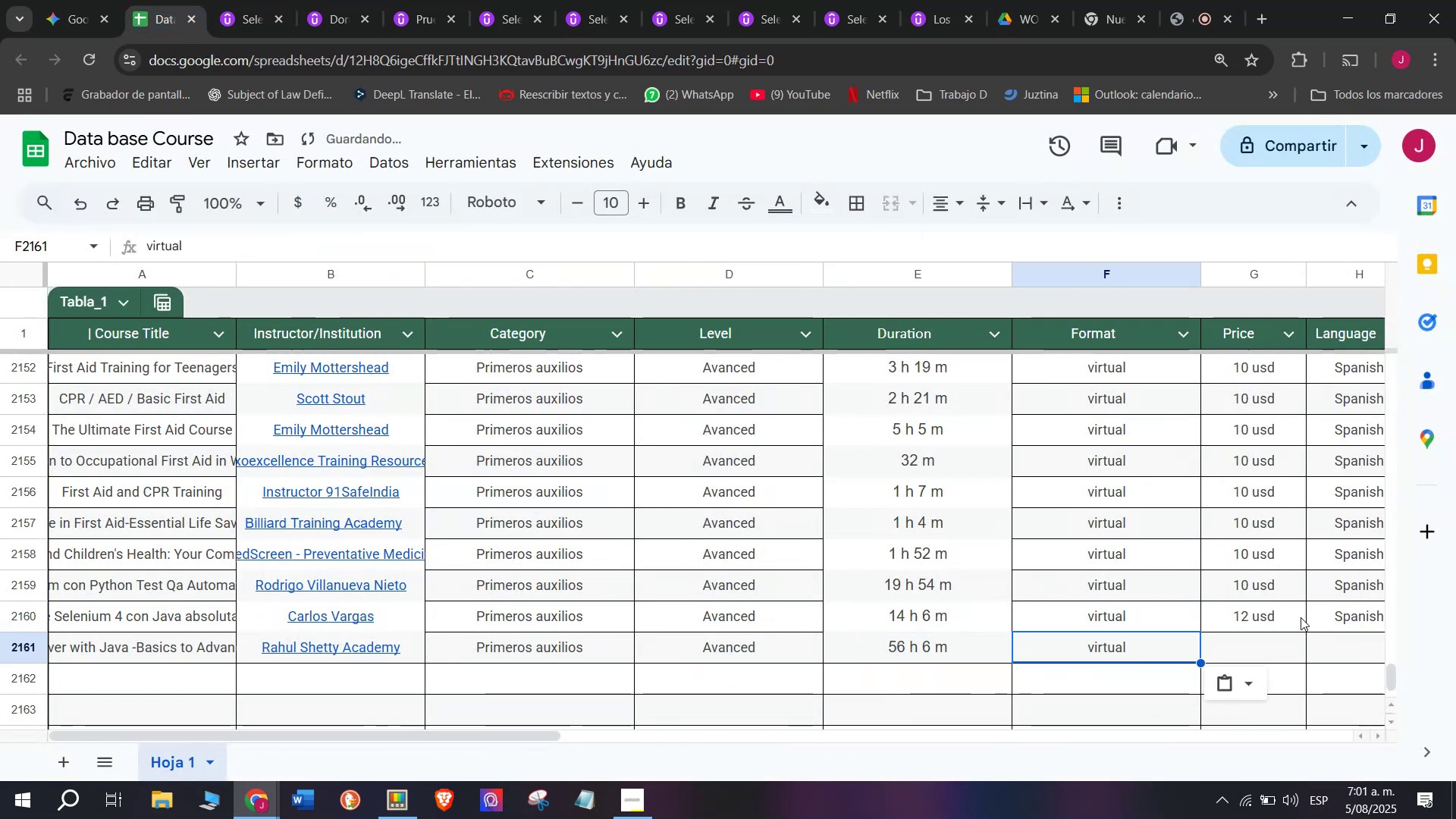 
key(Control+V)
 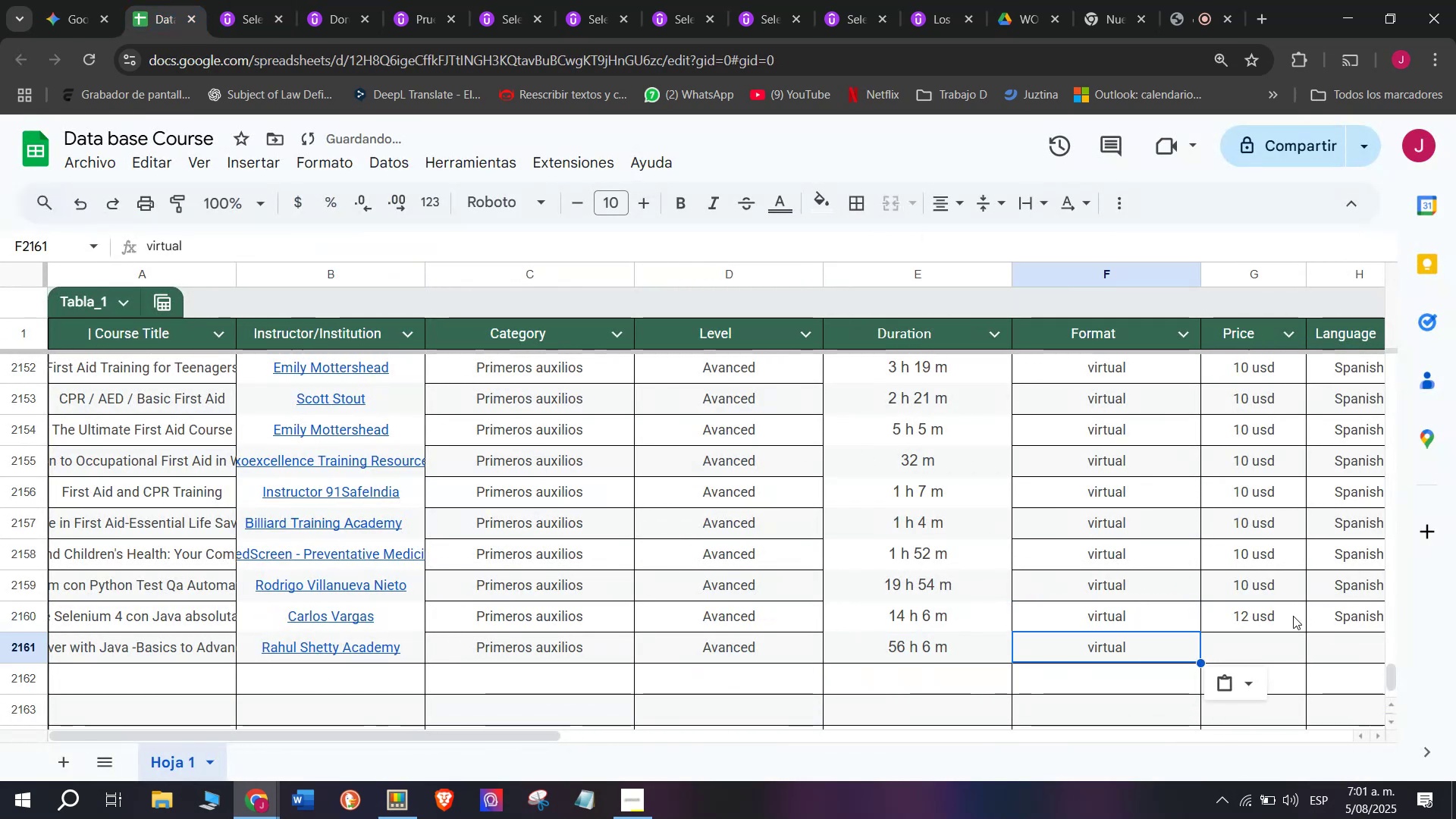 
left_click([1272, 615])
 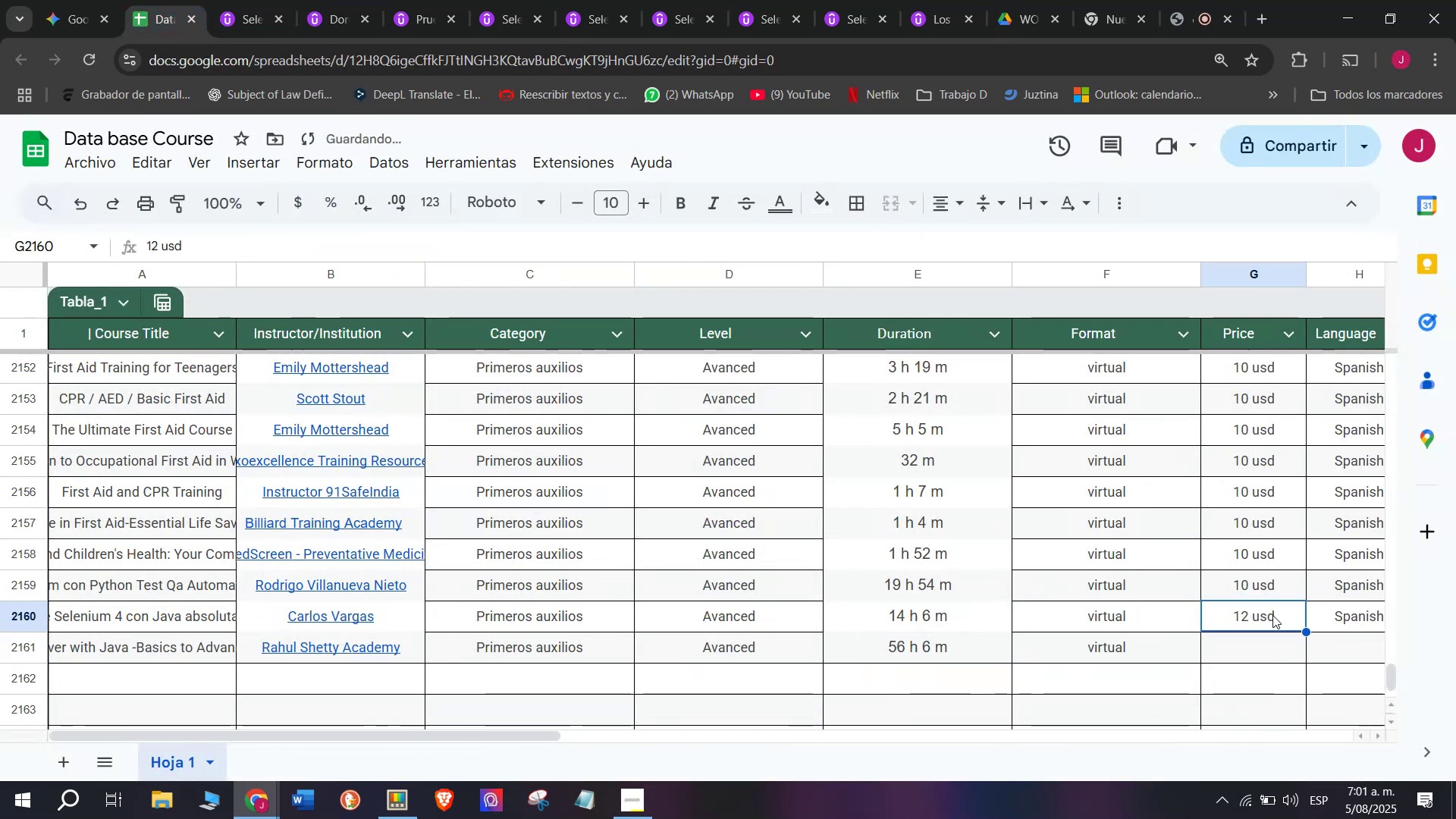 
key(Break)
 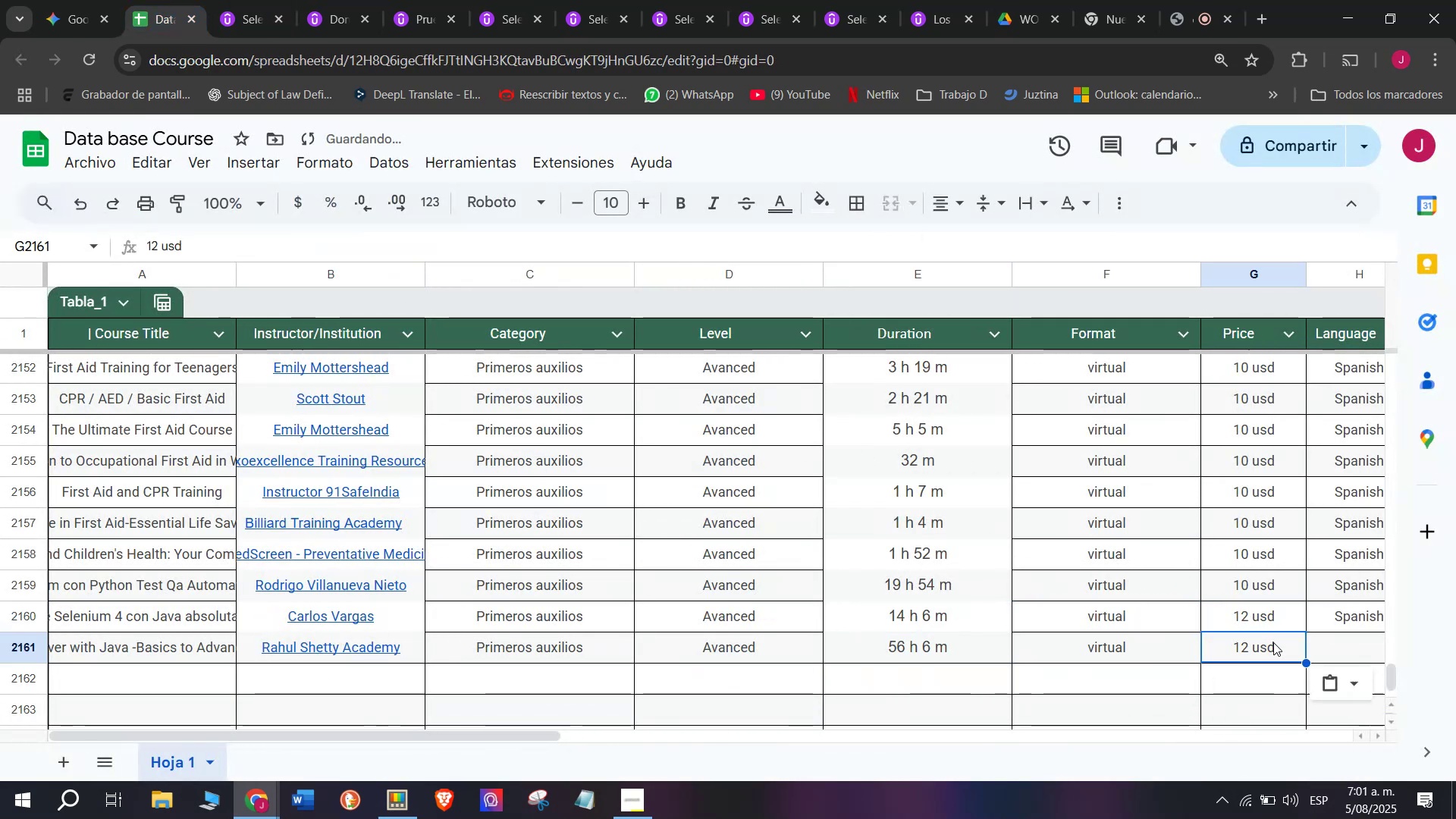 
key(Control+ControlLeft)
 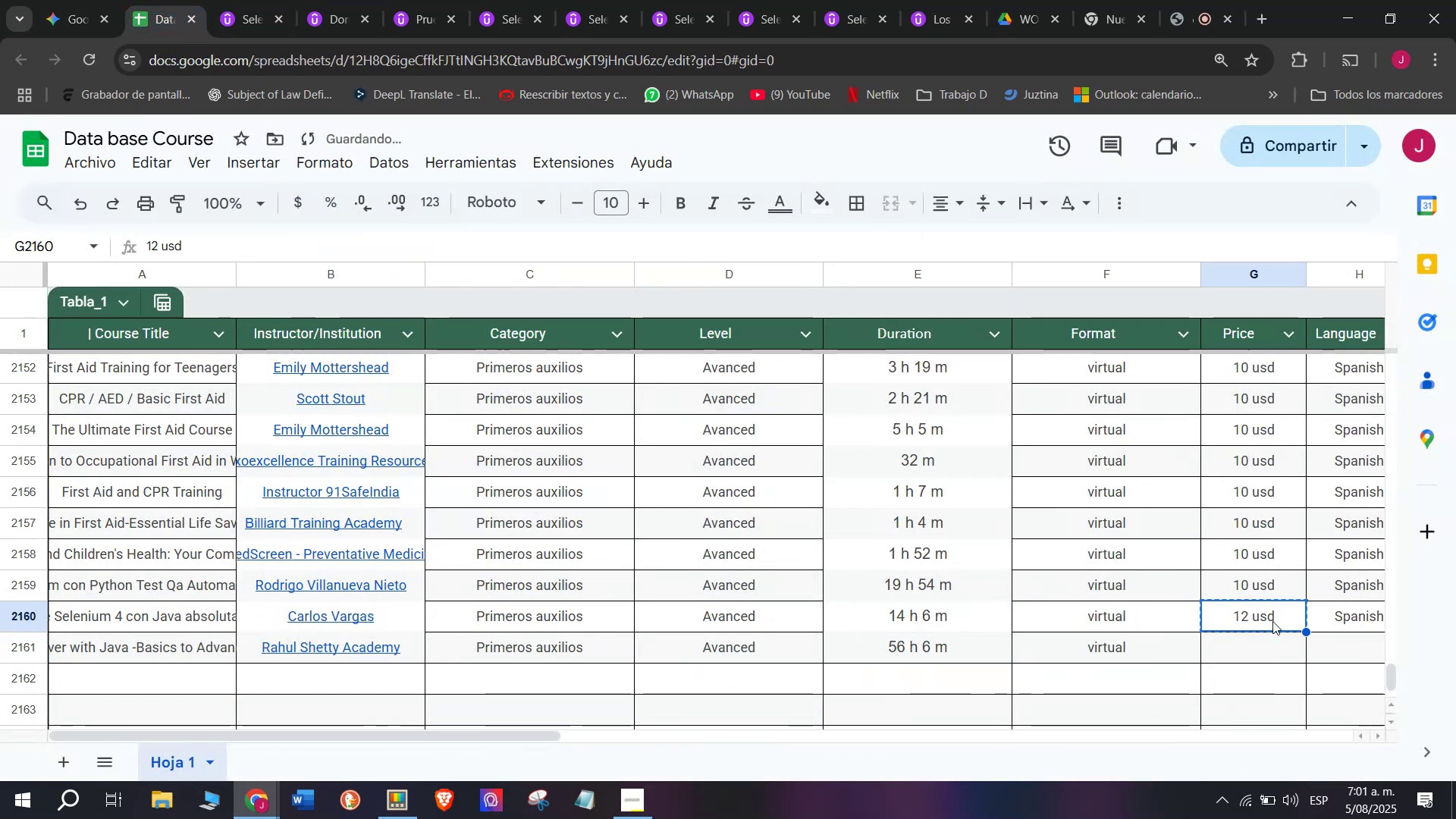 
key(Control+C)
 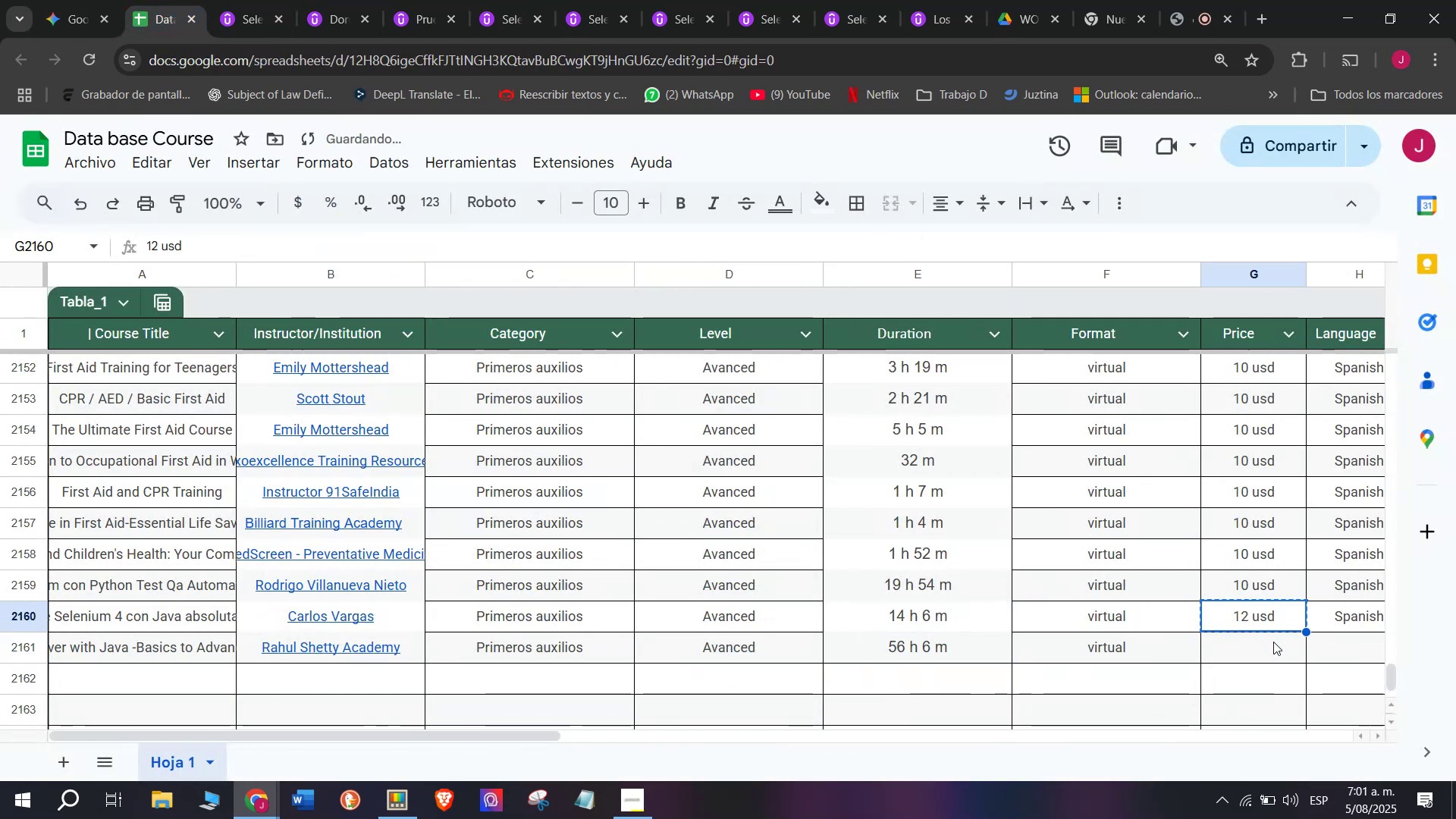 
double_click([1273, 642])
 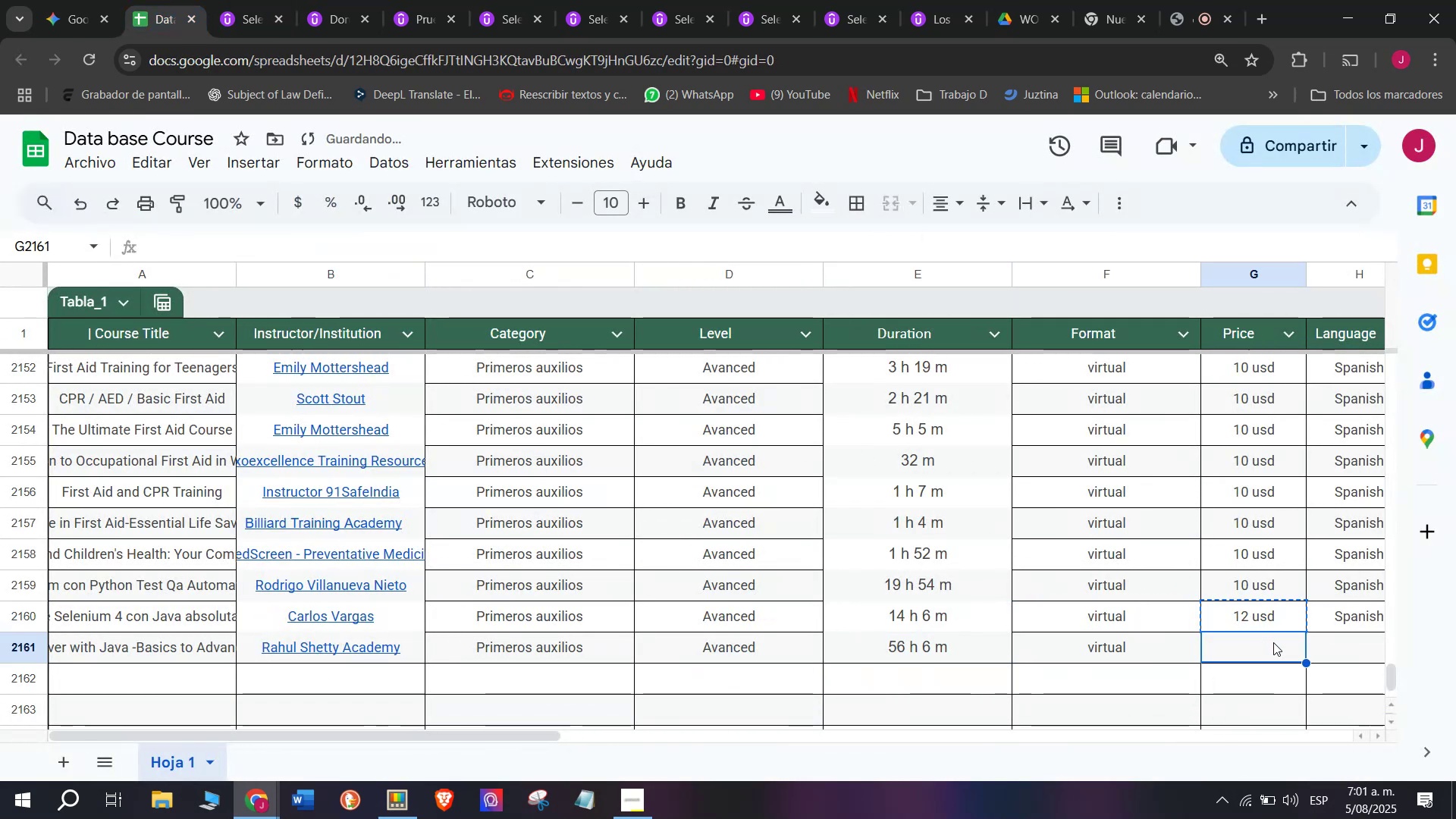 
key(Control+ControlLeft)
 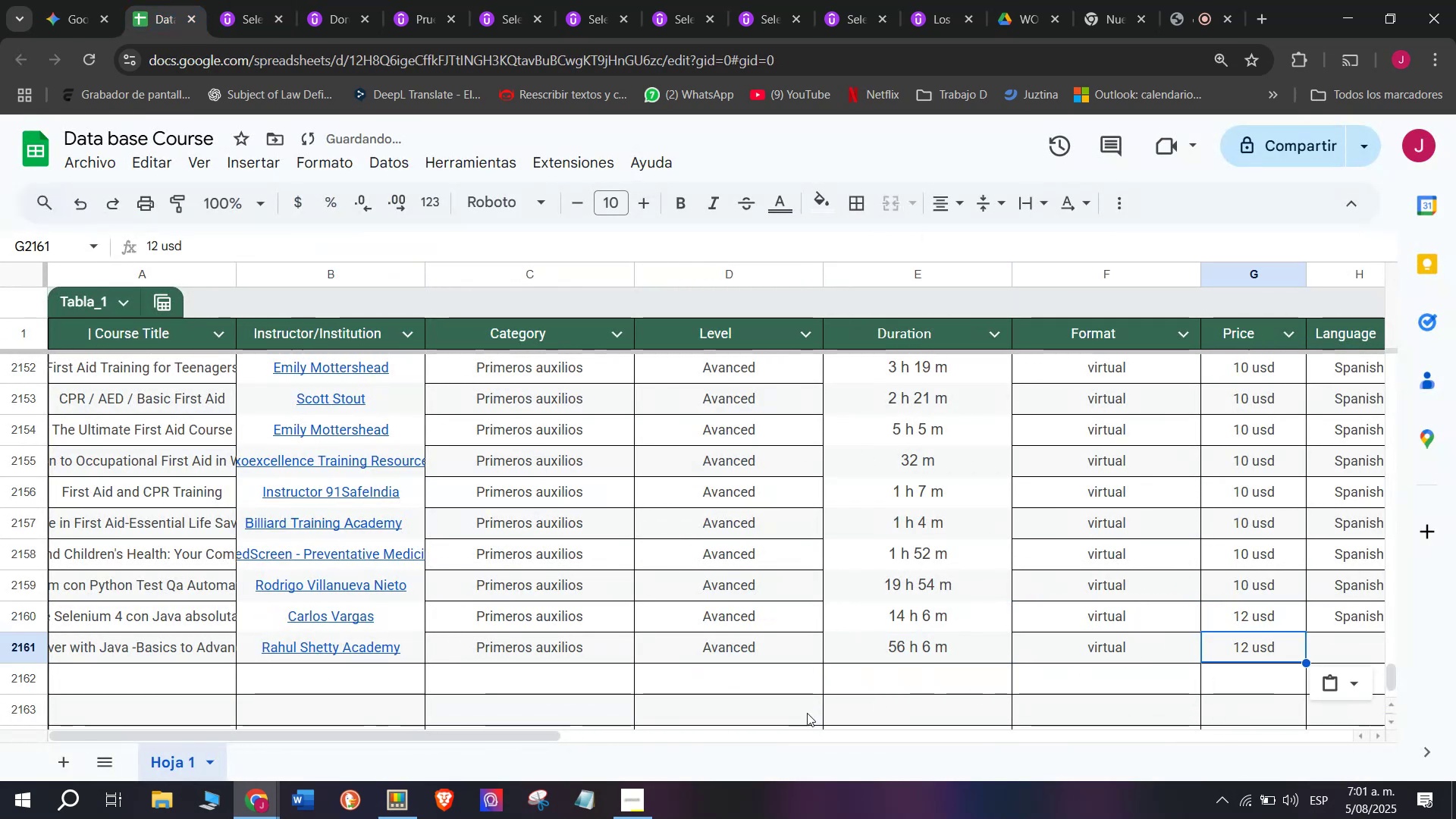 
key(Z)
 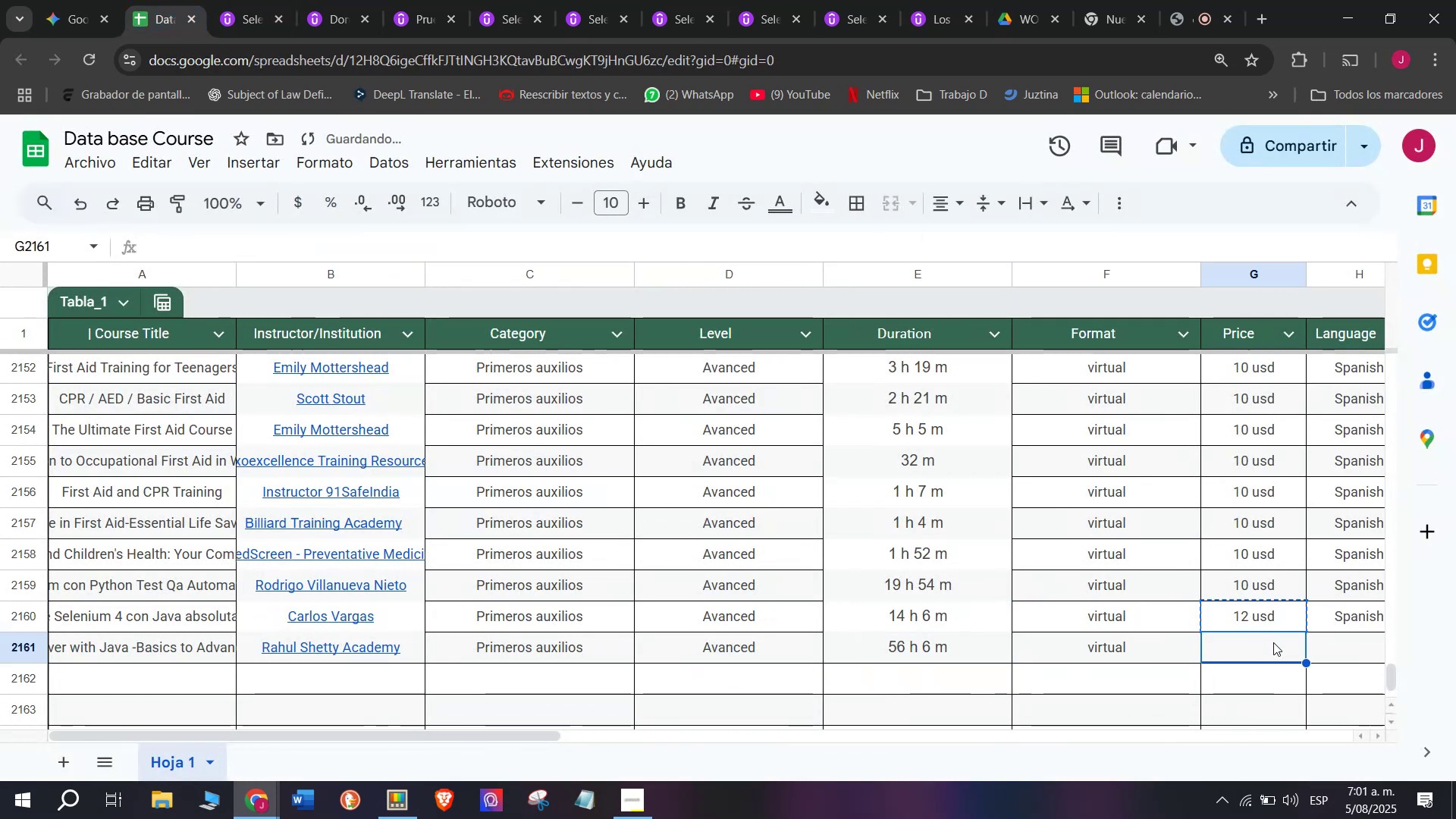 
key(Control+V)
 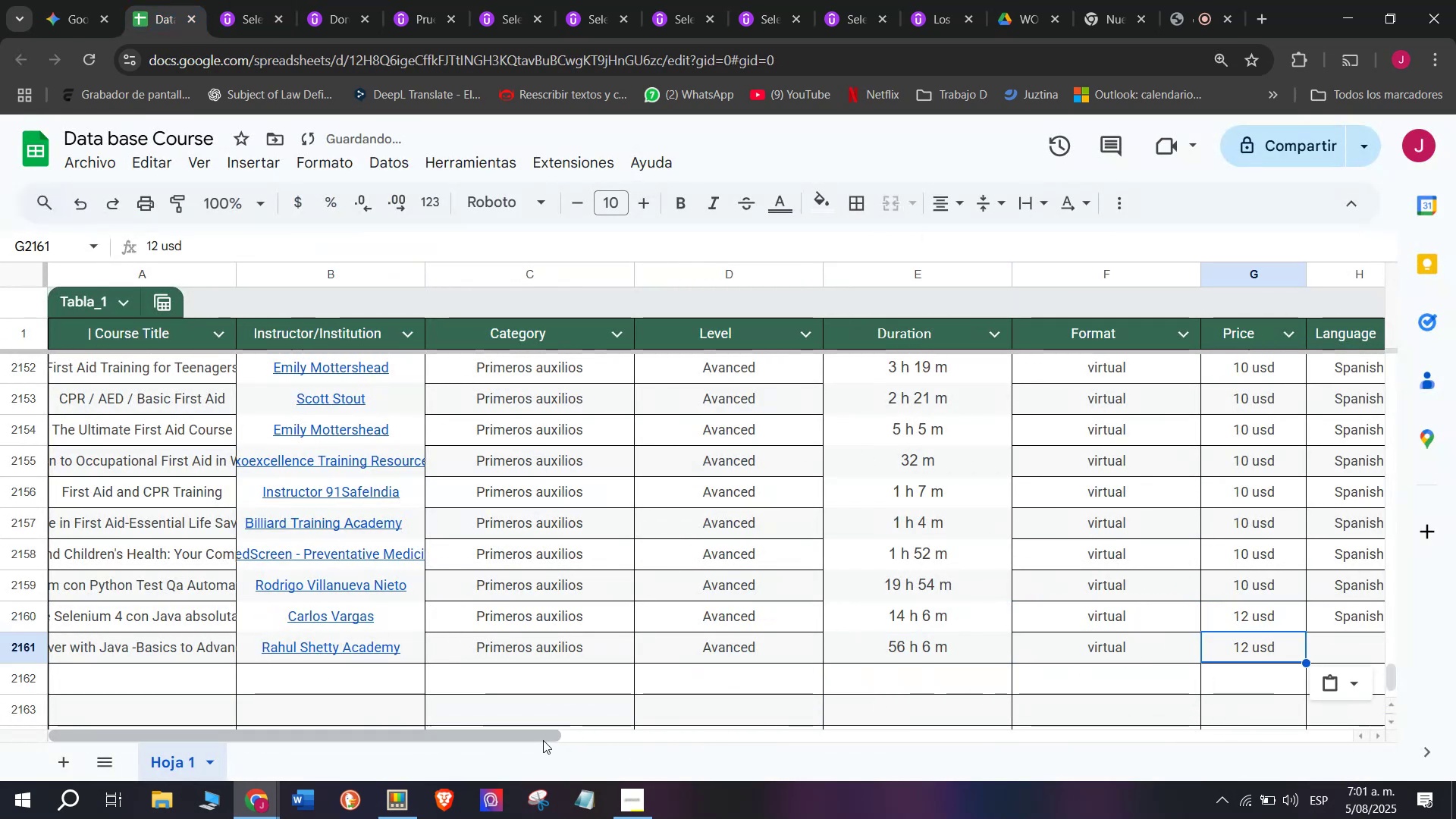 
left_click_drag(start_coordinate=[539, 733], to_coordinate=[787, 749])
 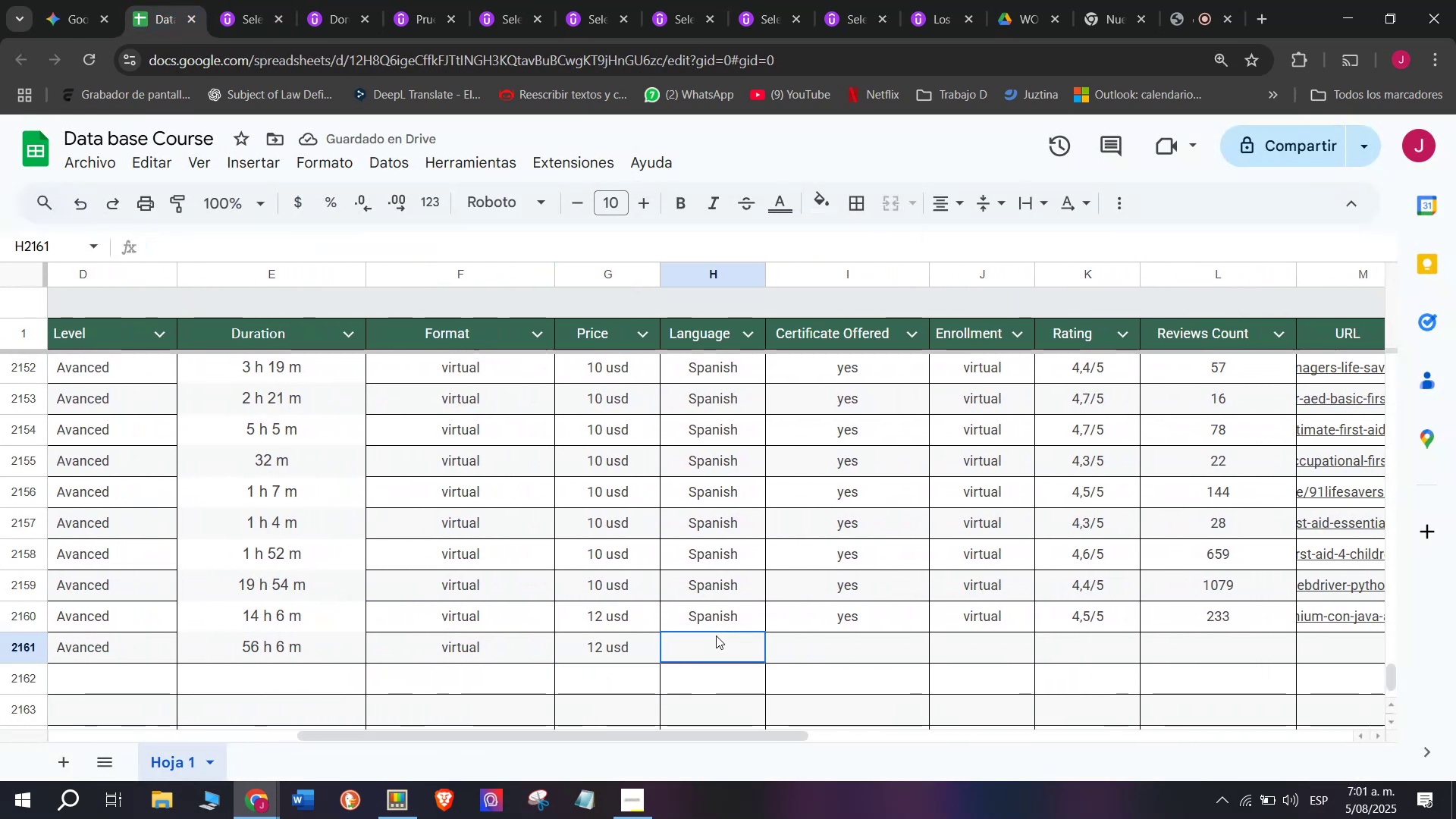 
double_click([733, 604])
 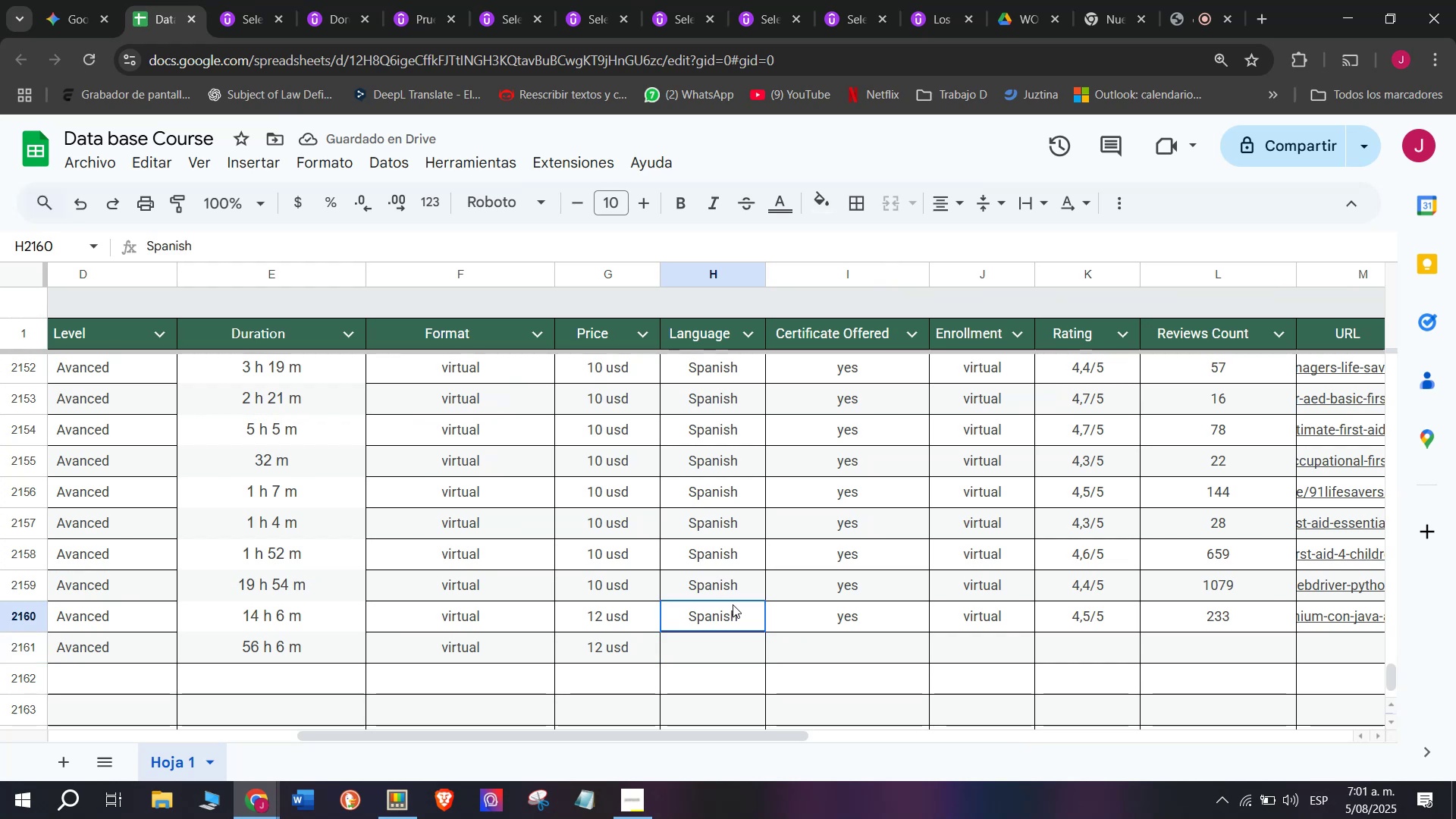 
key(Control+ControlLeft)
 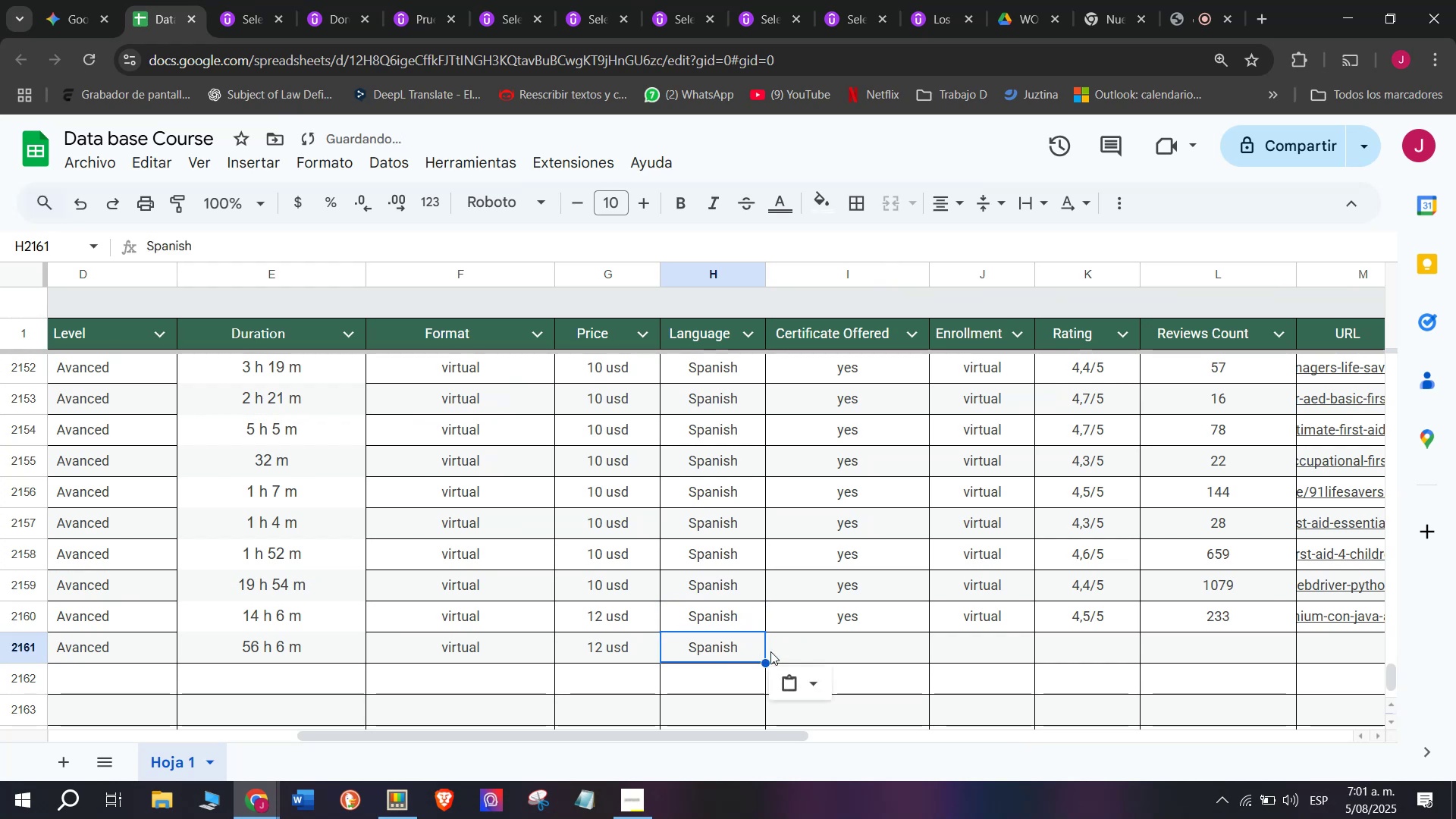 
key(Break)
 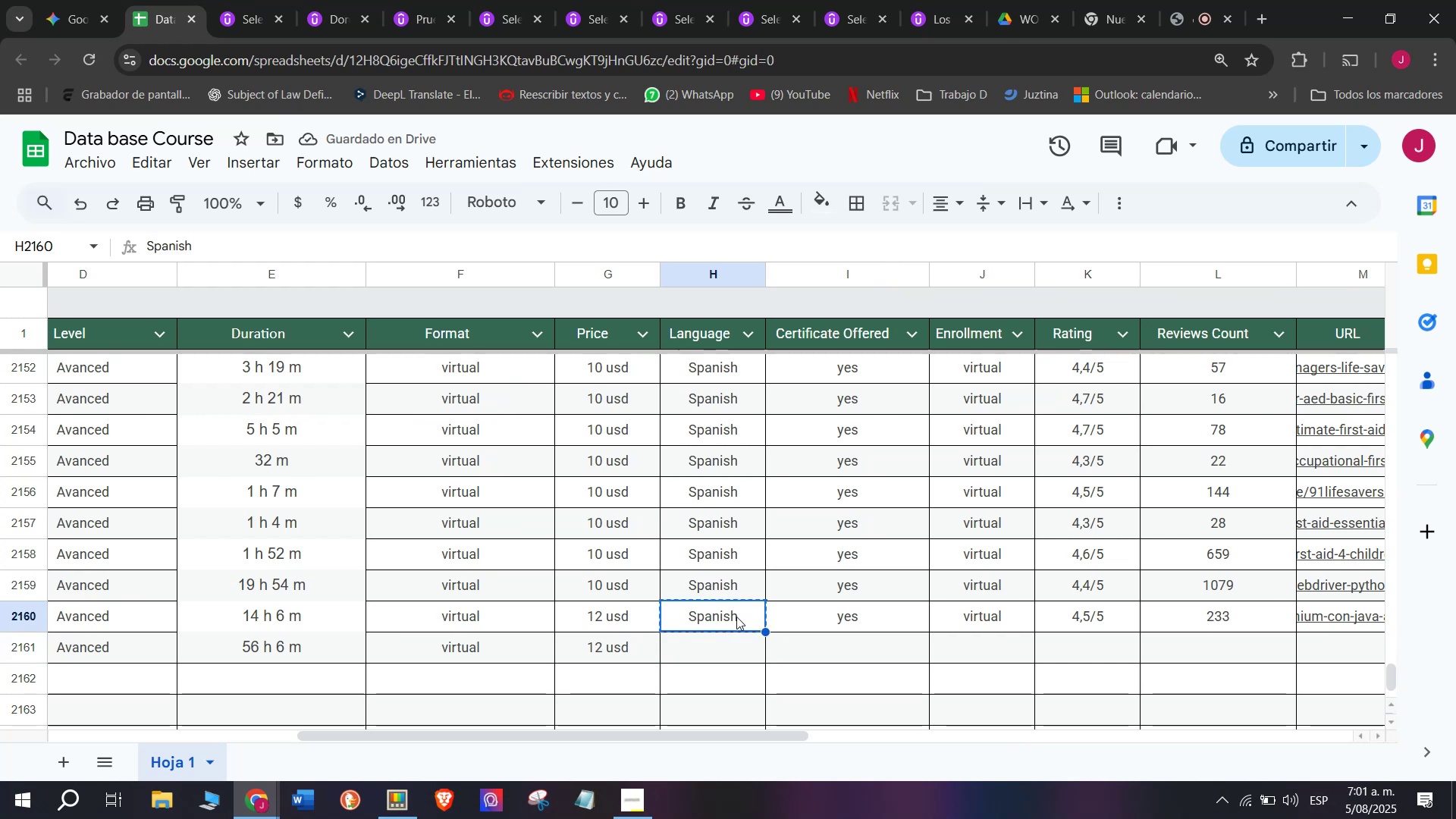 
key(Control+C)
 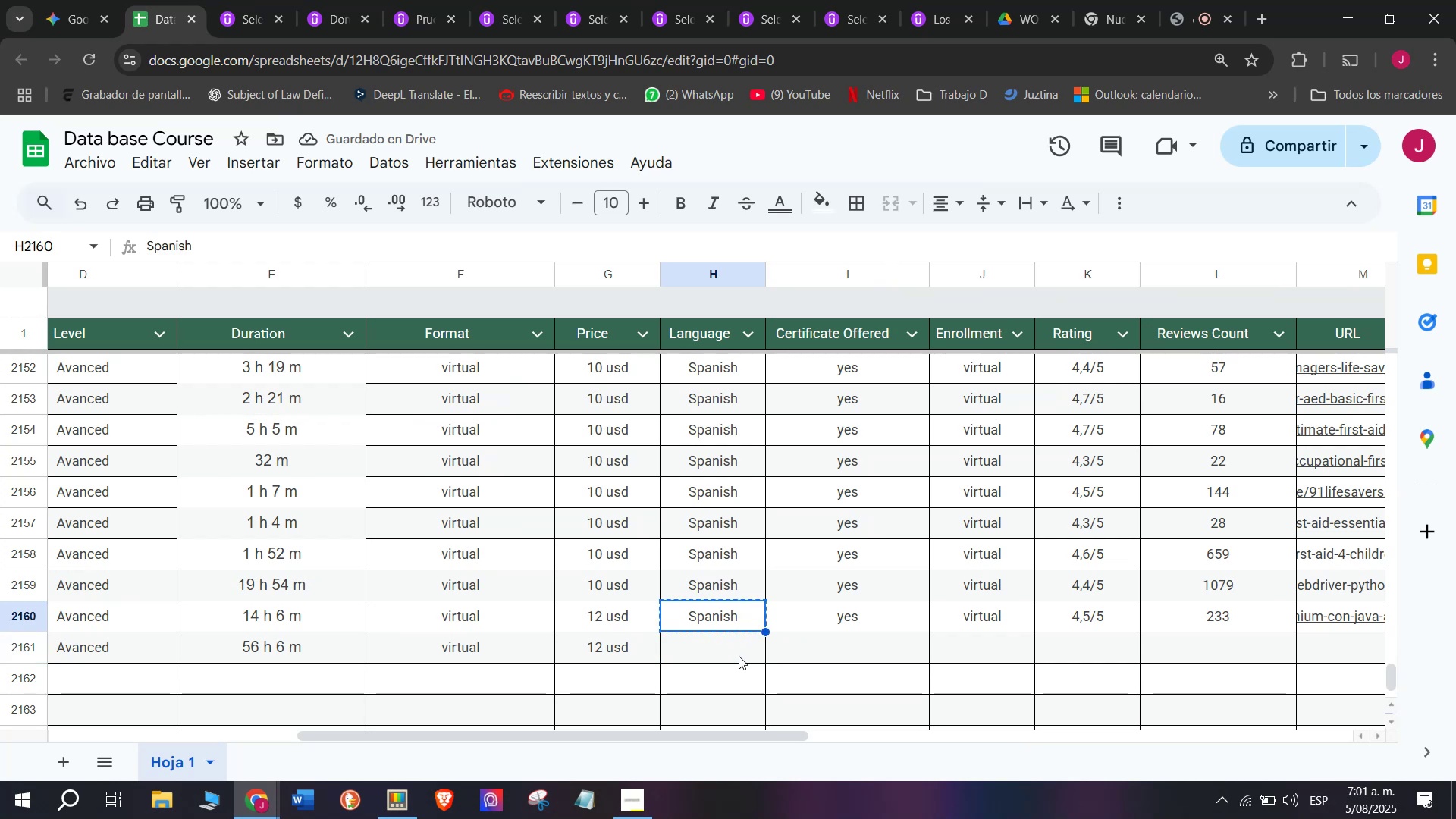 
triple_click([739, 656])
 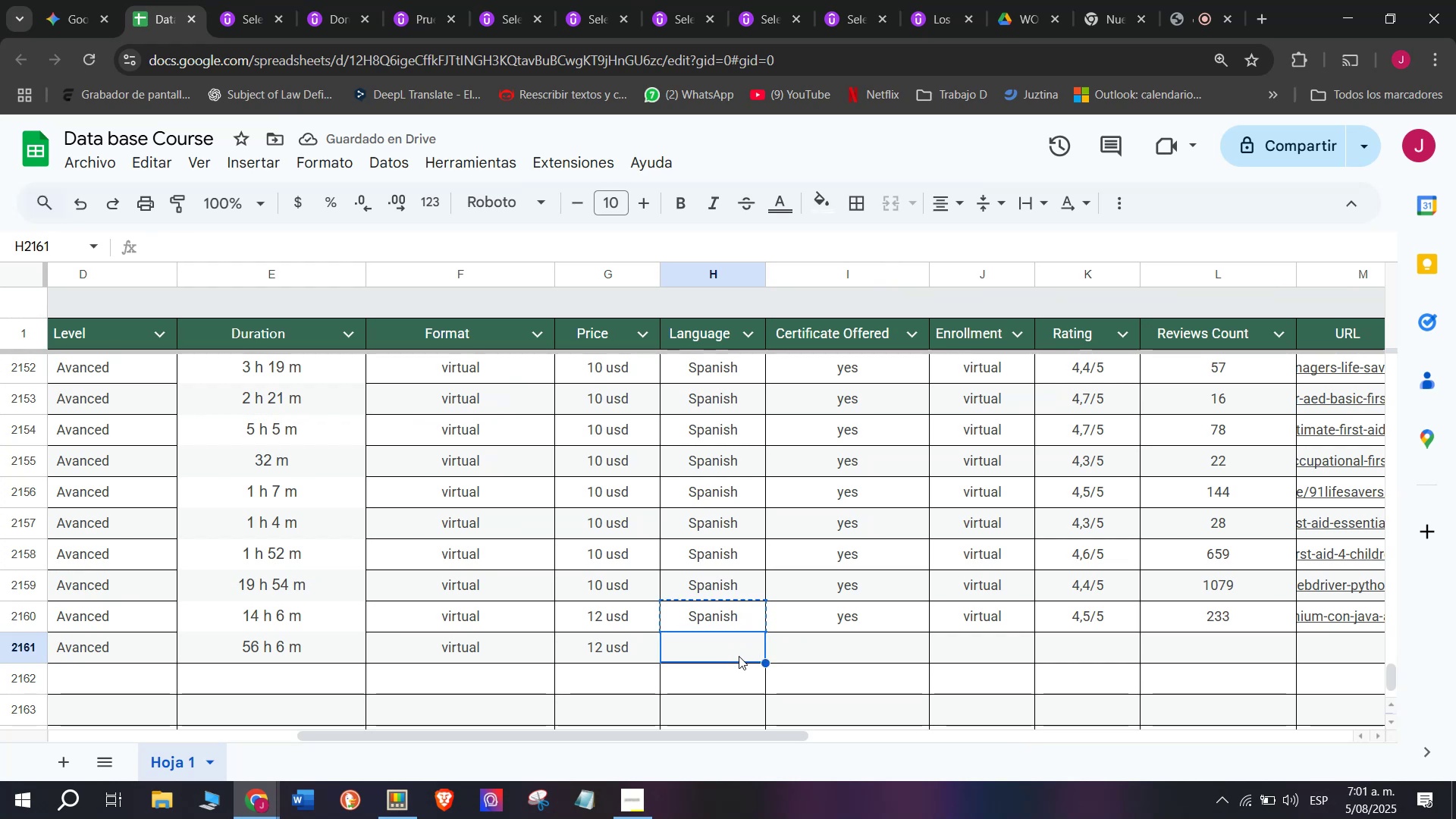 
key(Z)
 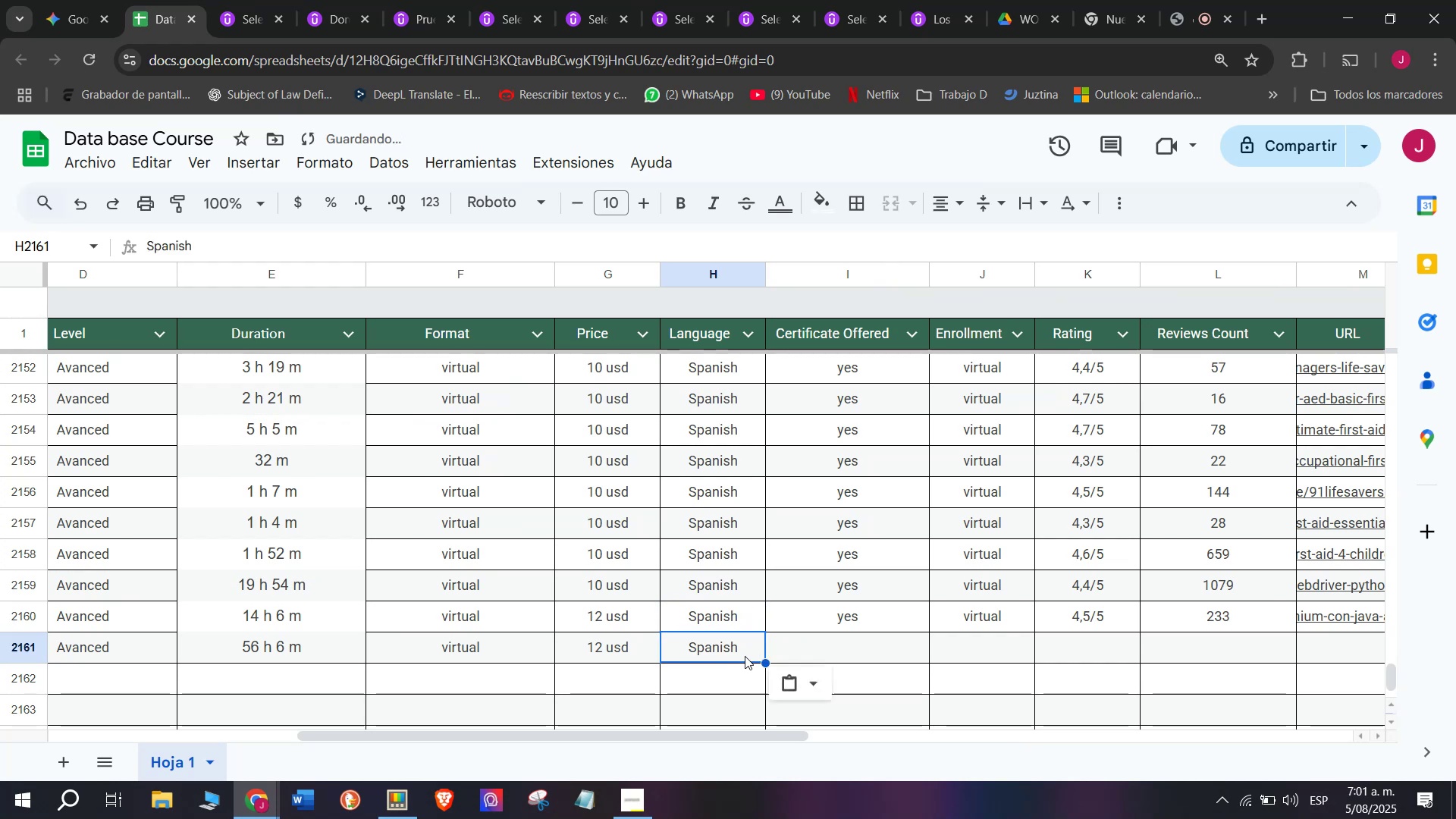 
key(Control+ControlLeft)
 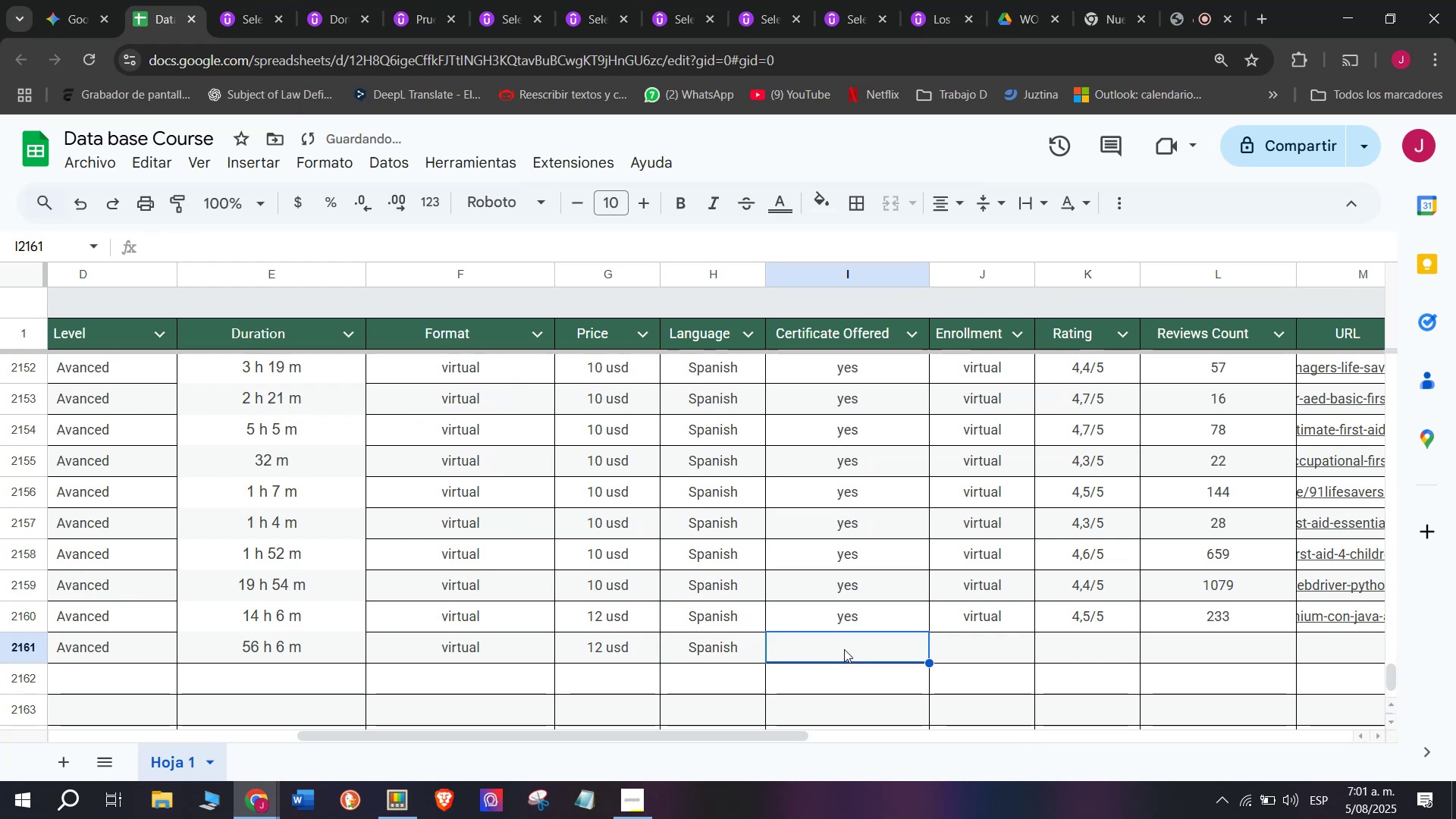 
key(Control+V)
 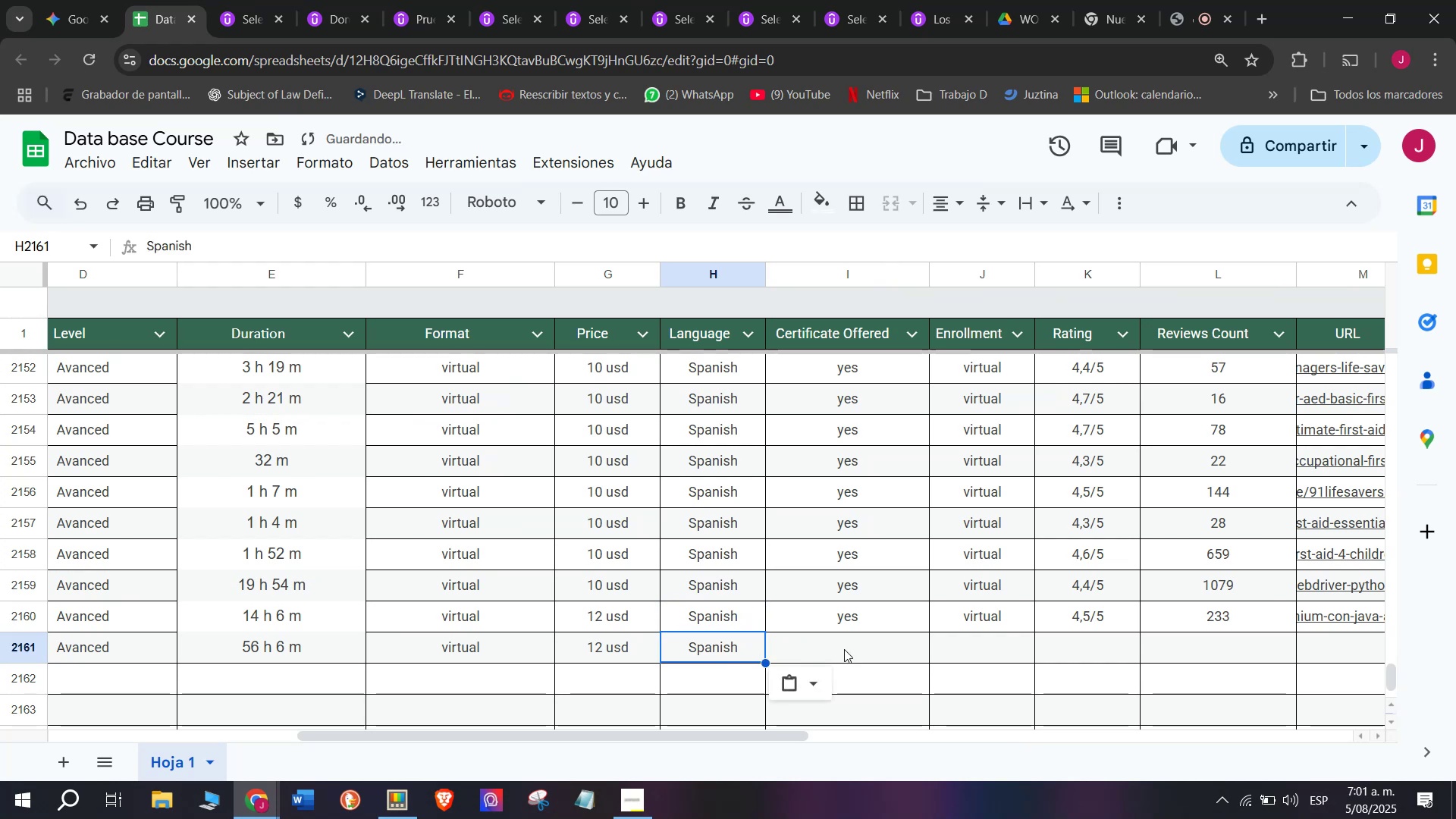 
triple_click([844, 649])
 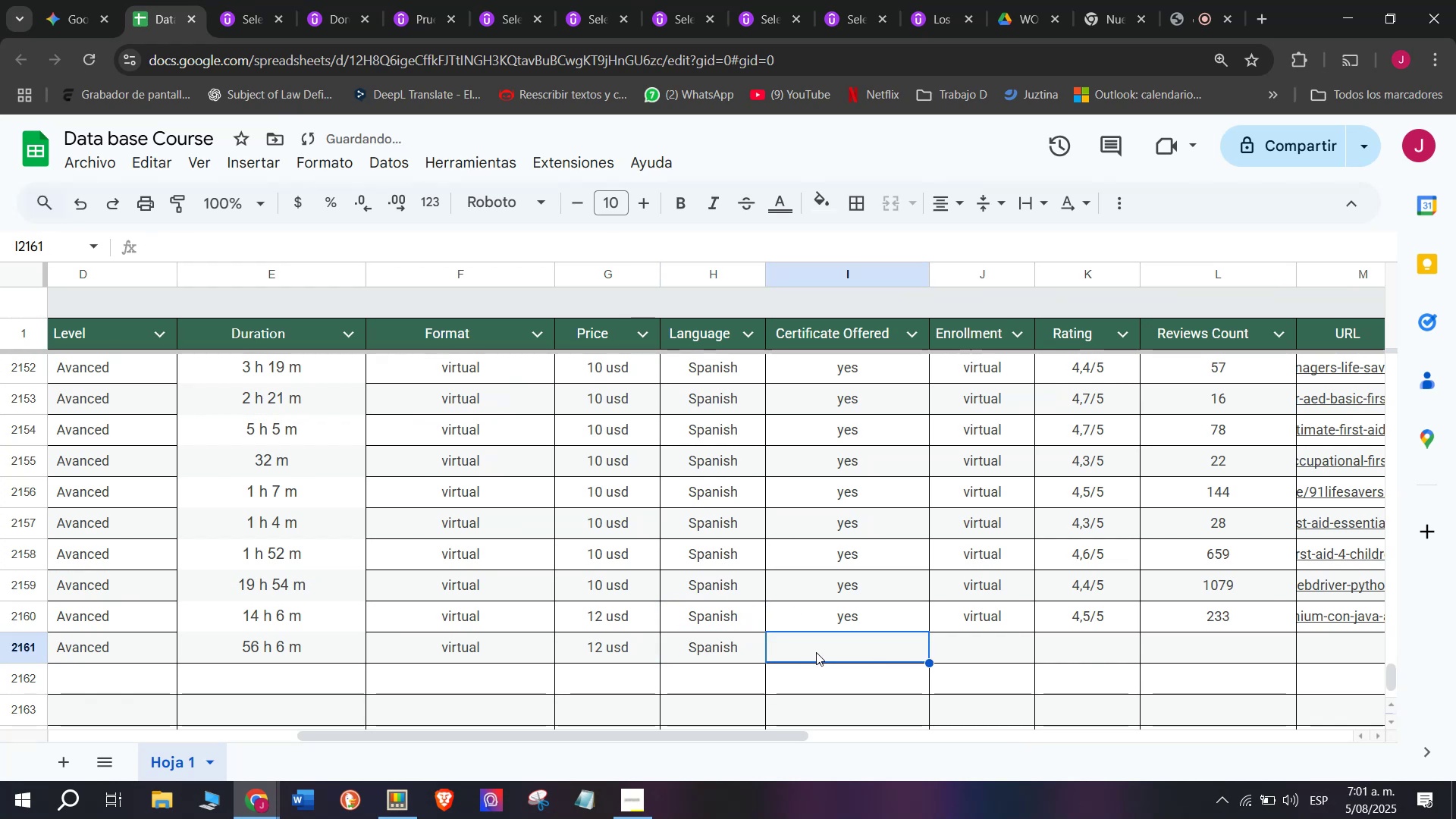 
left_click([844, 621])
 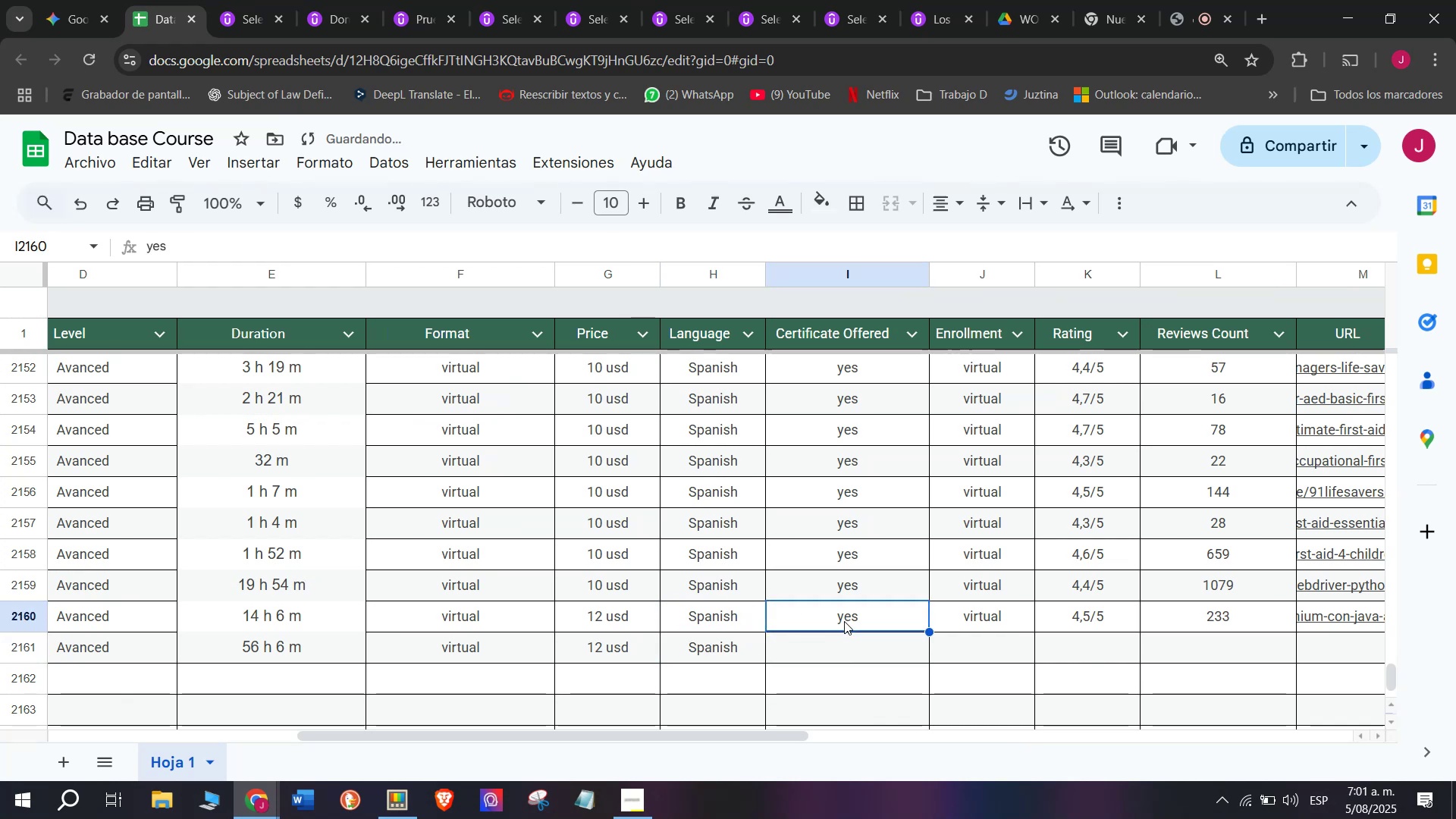 
key(Break)
 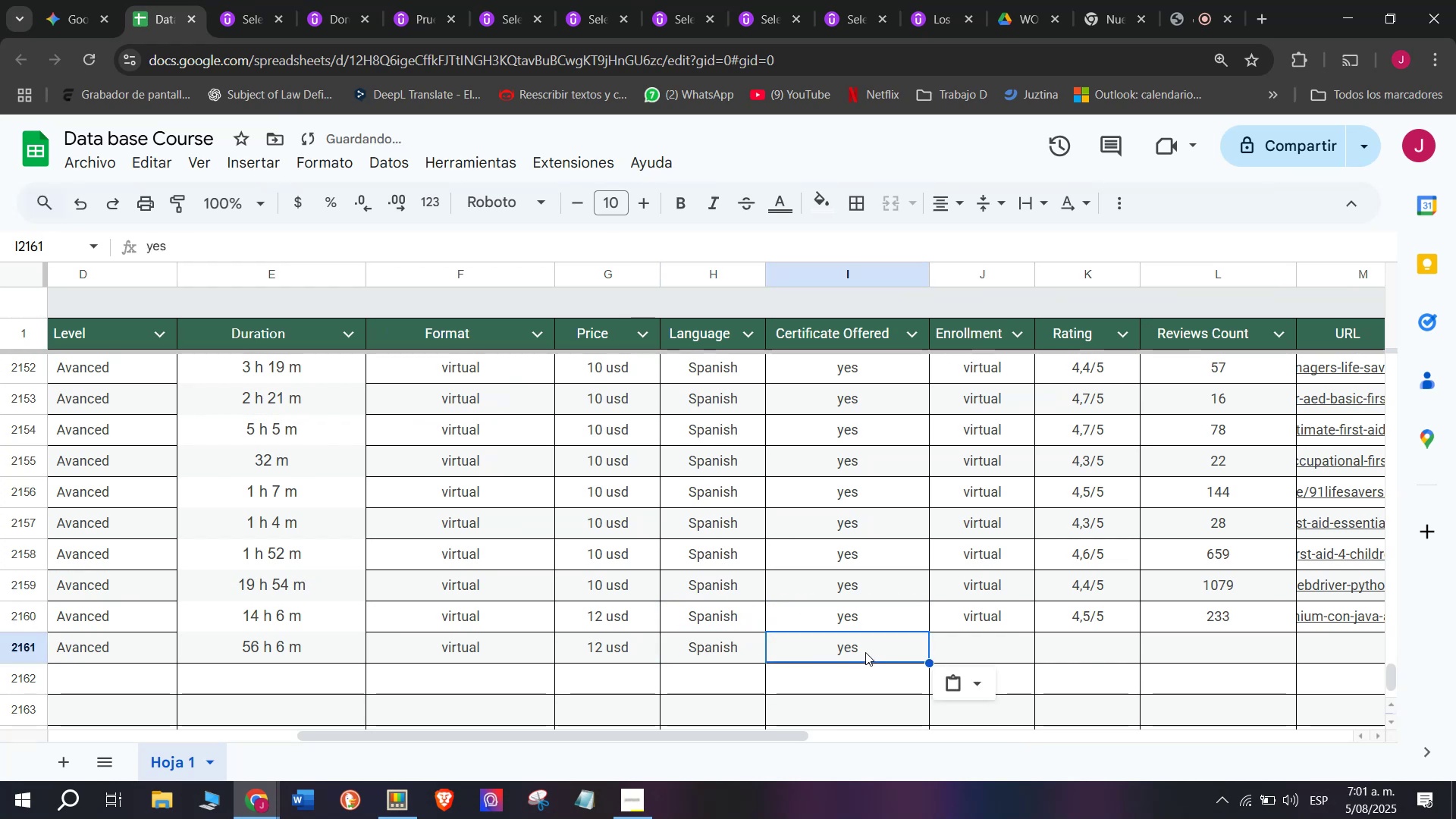 
key(Control+ControlLeft)
 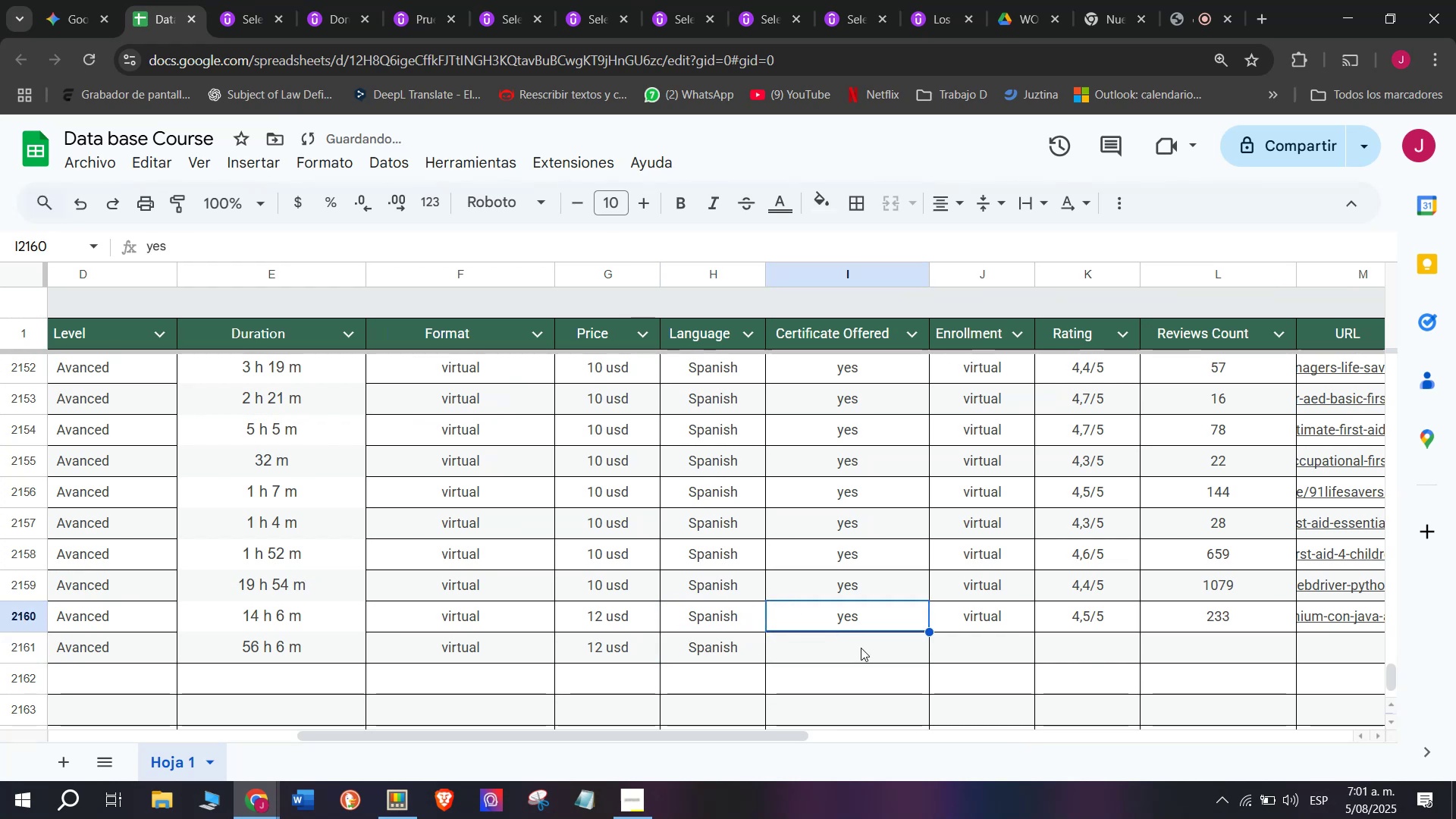 
key(Control+C)
 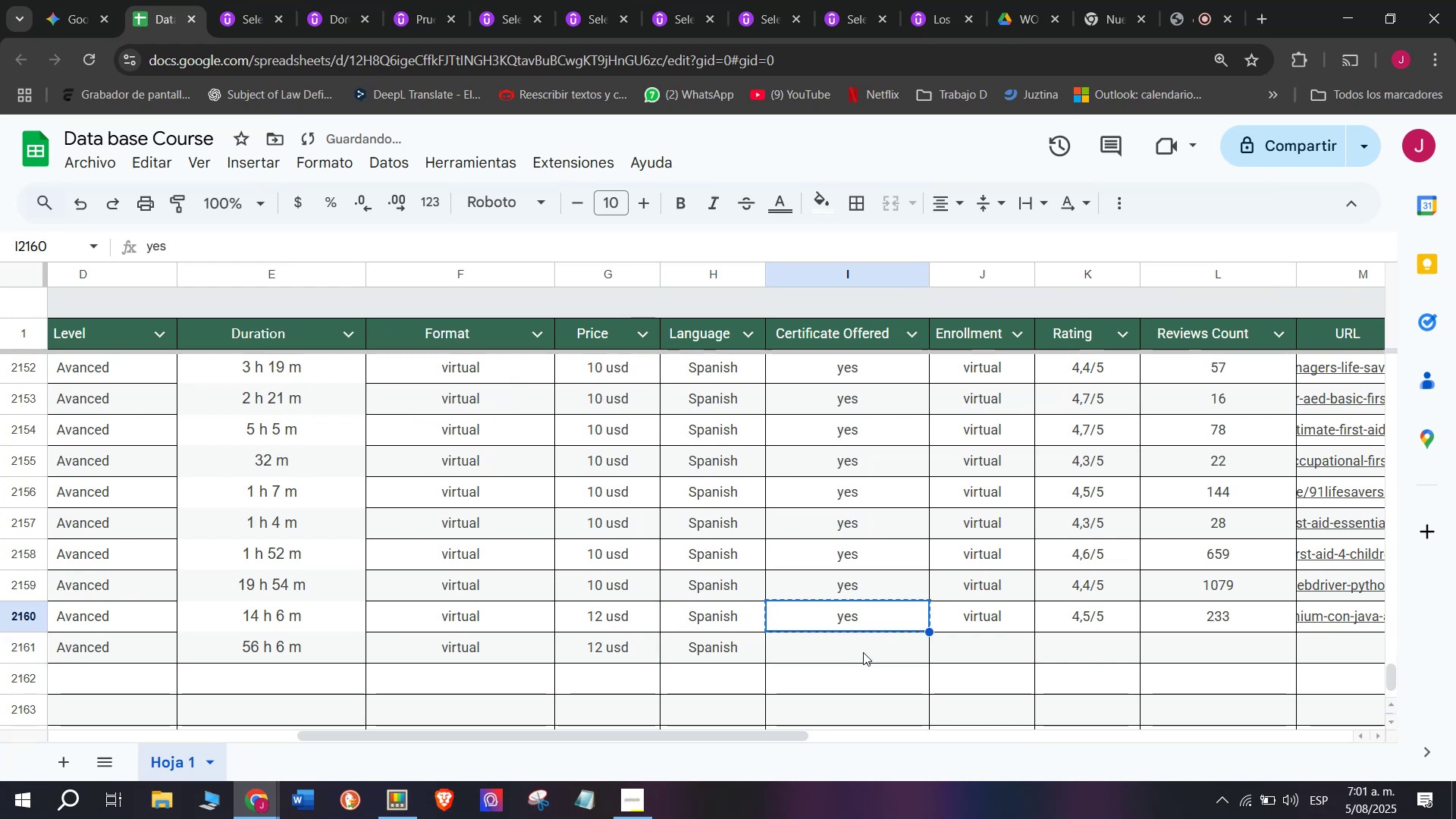 
key(Z)
 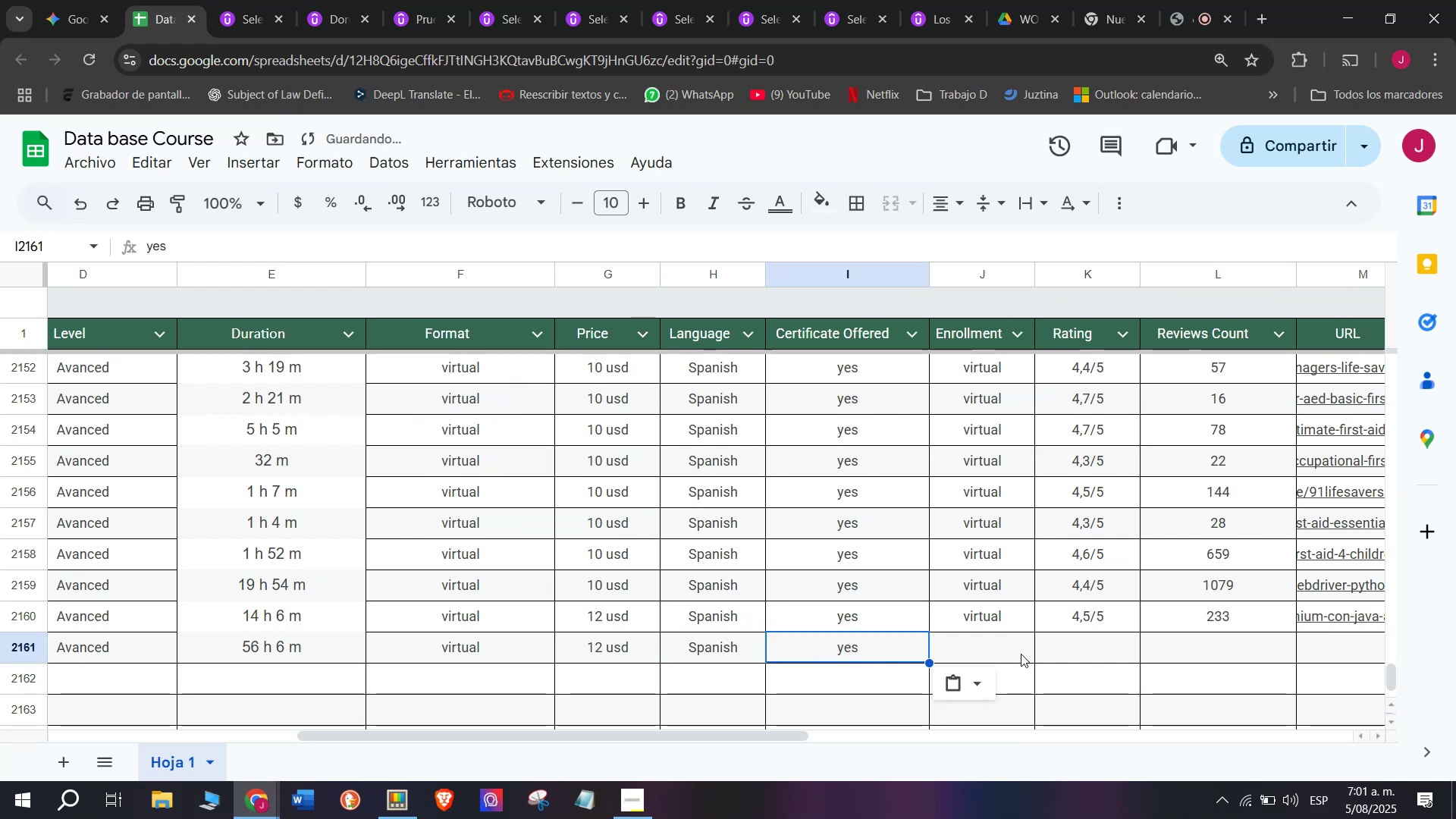 
key(Control+ControlLeft)
 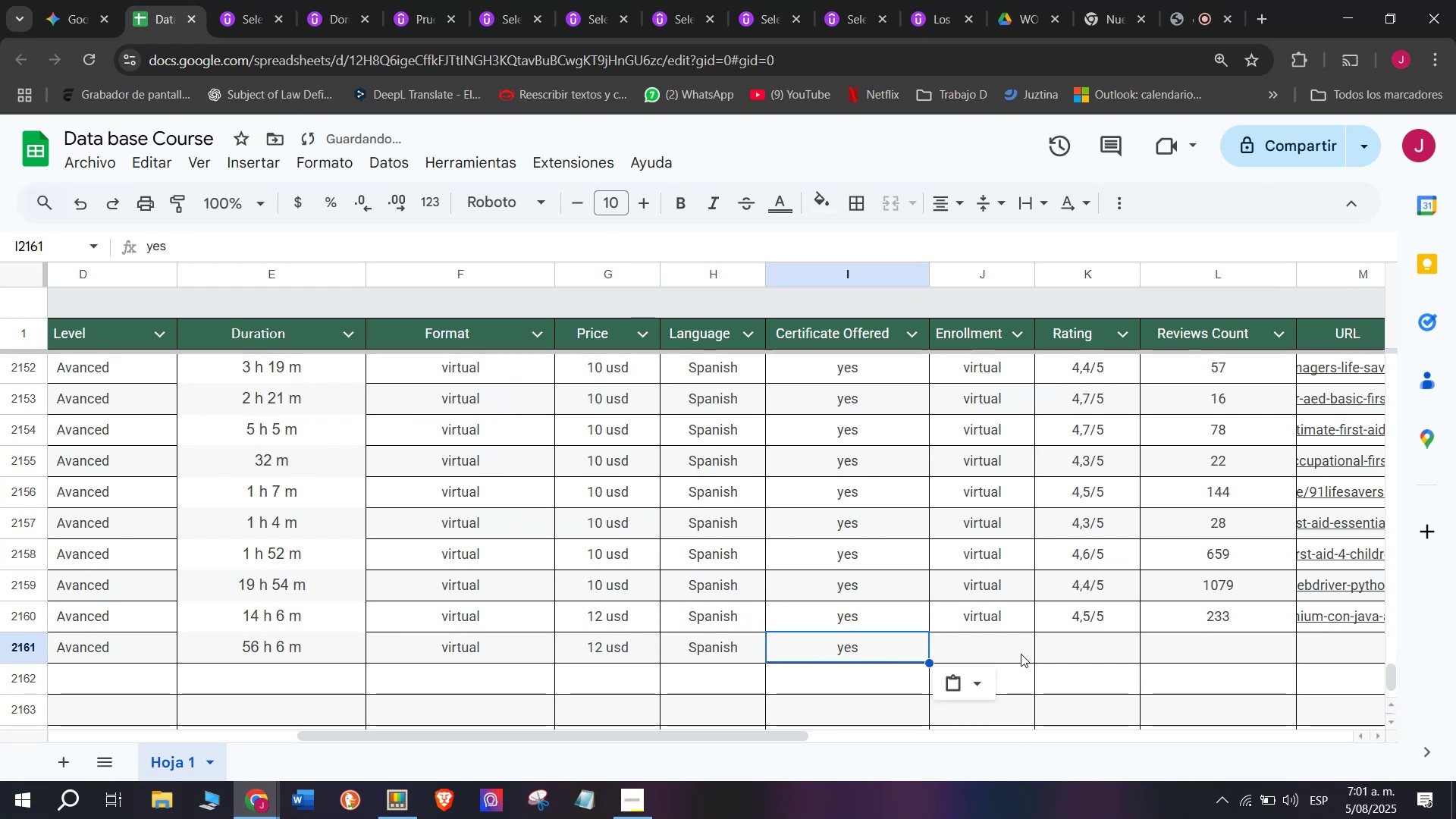 
double_click([863, 652])
 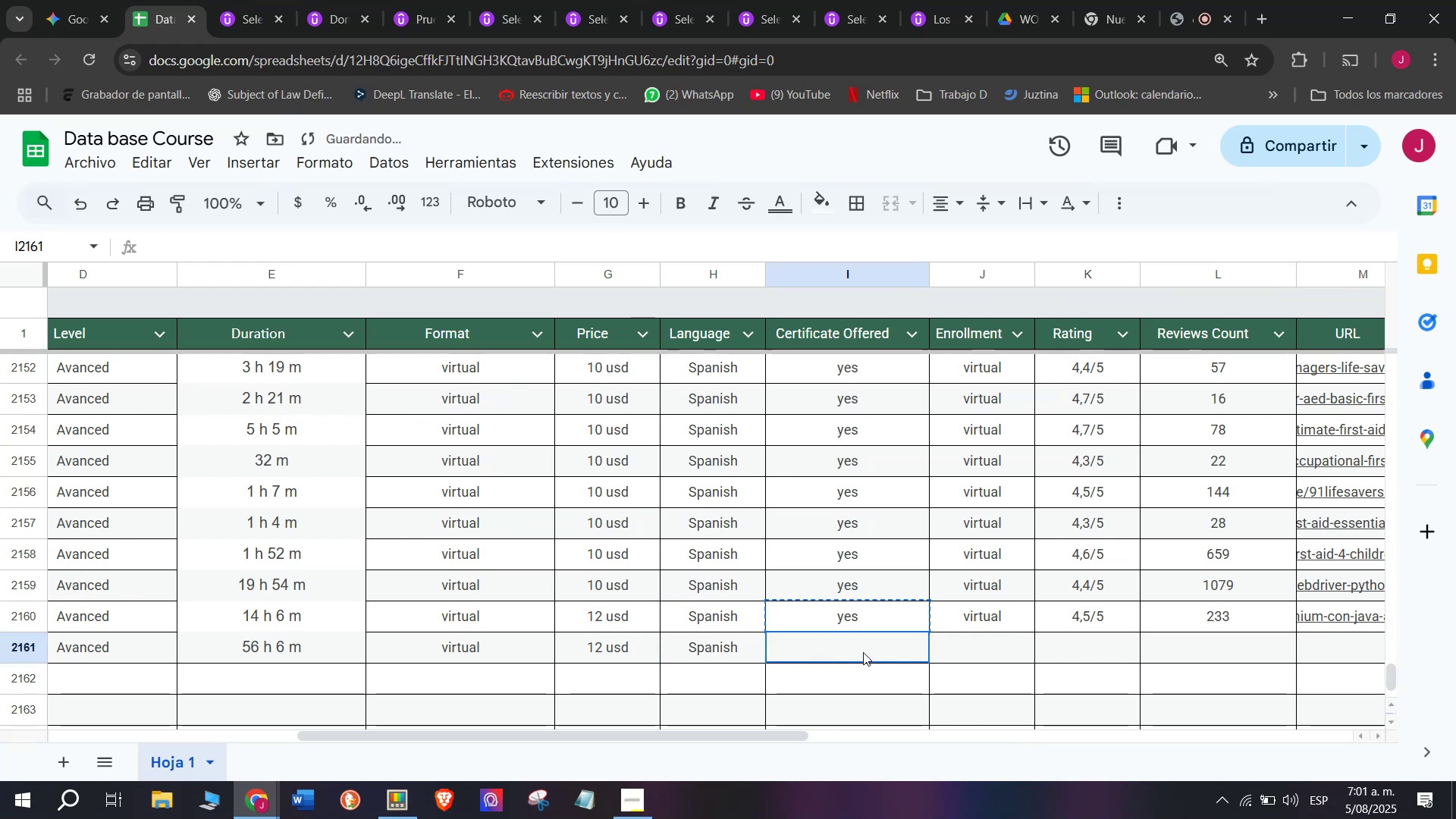 
key(Control+V)
 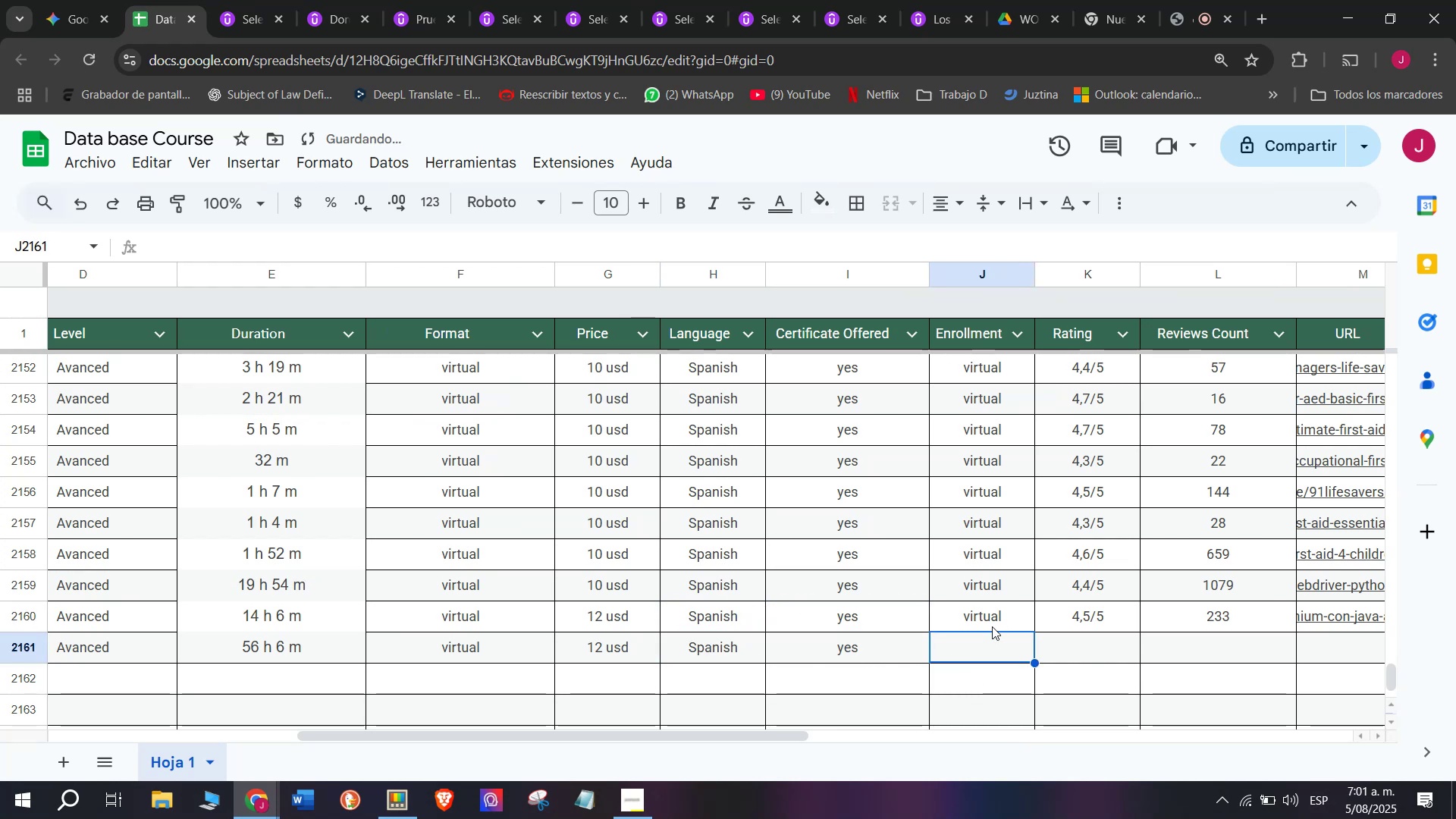 
double_click([992, 622])
 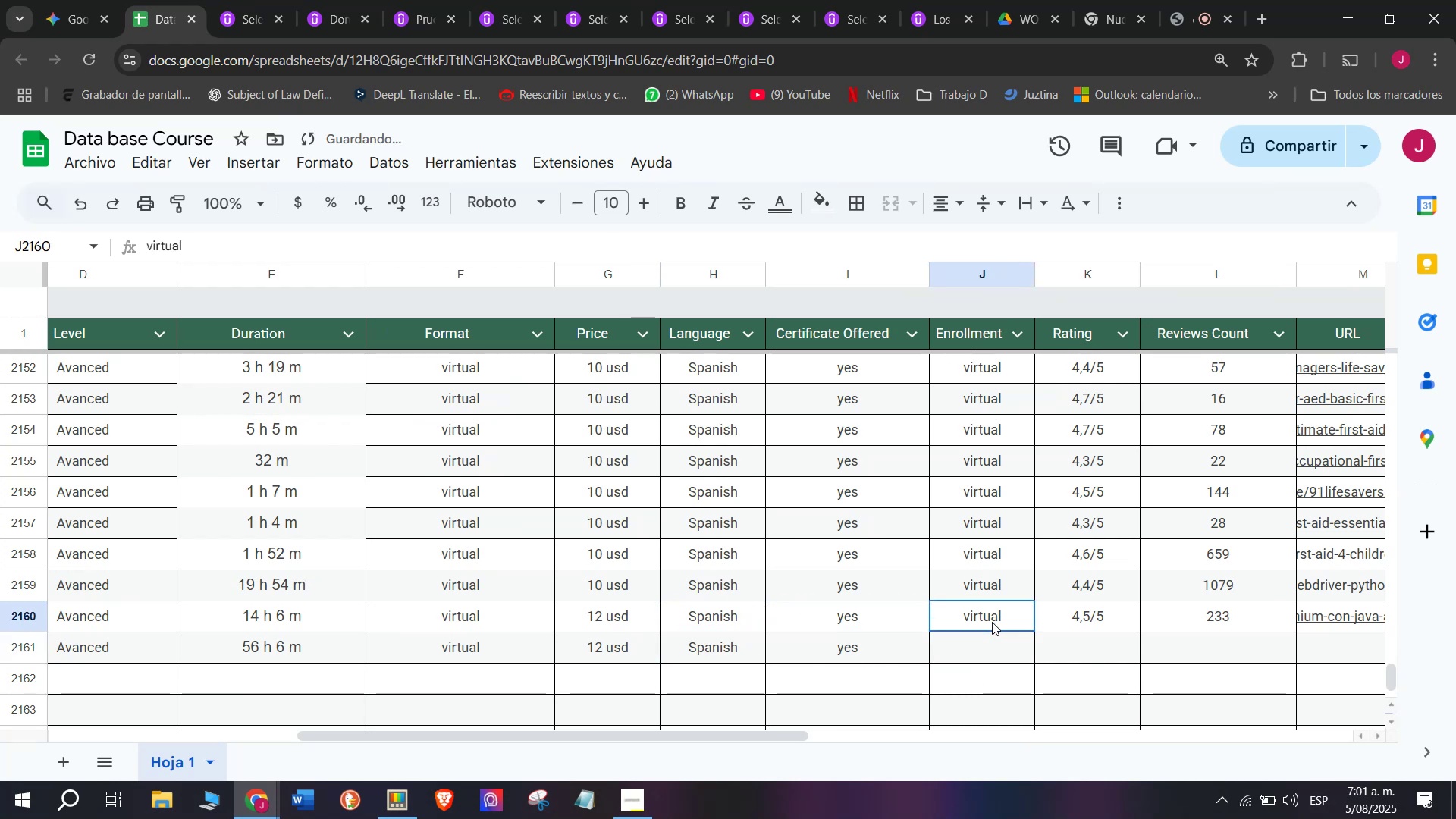 
key(Control+ControlLeft)
 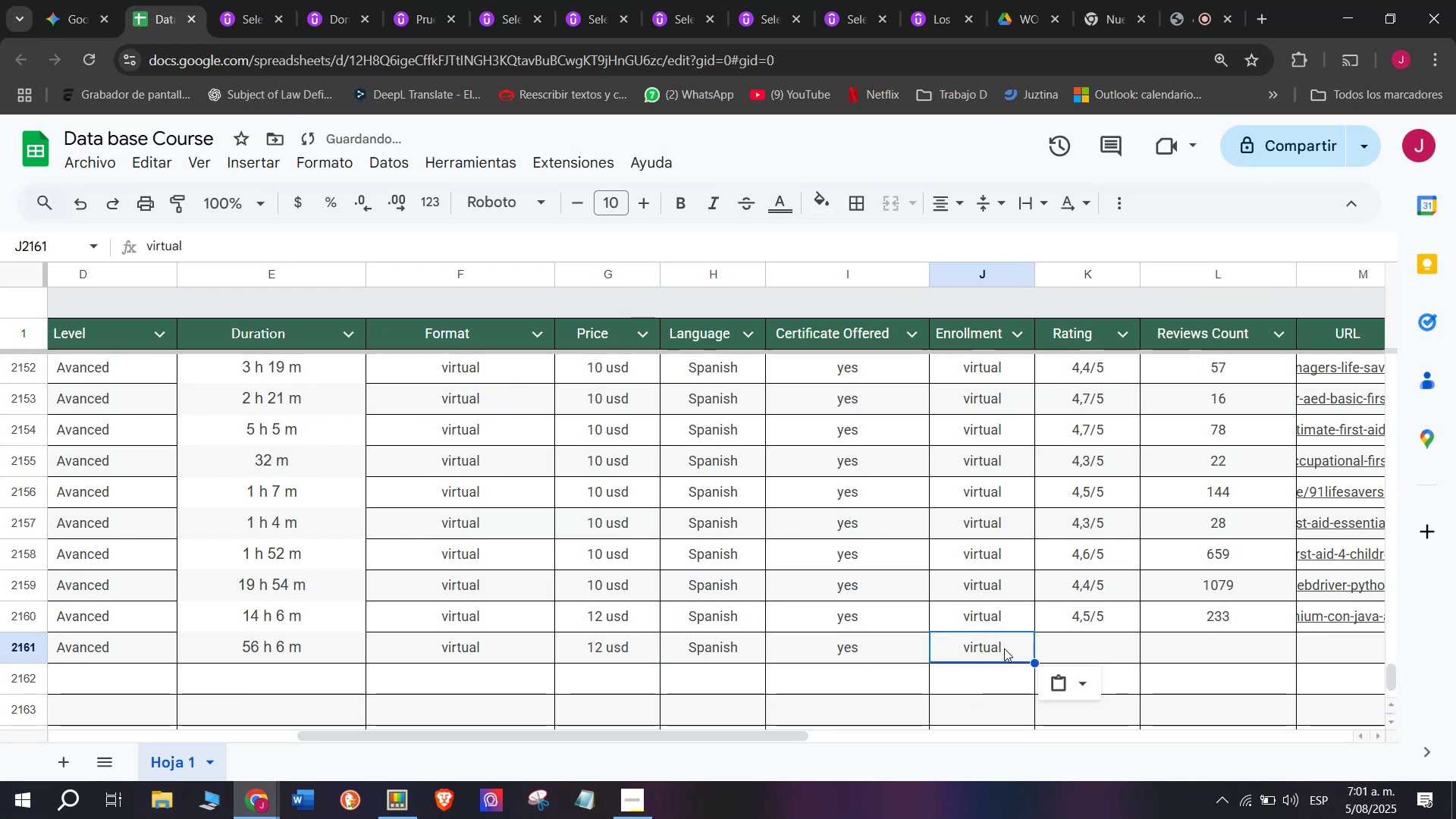 
key(Break)
 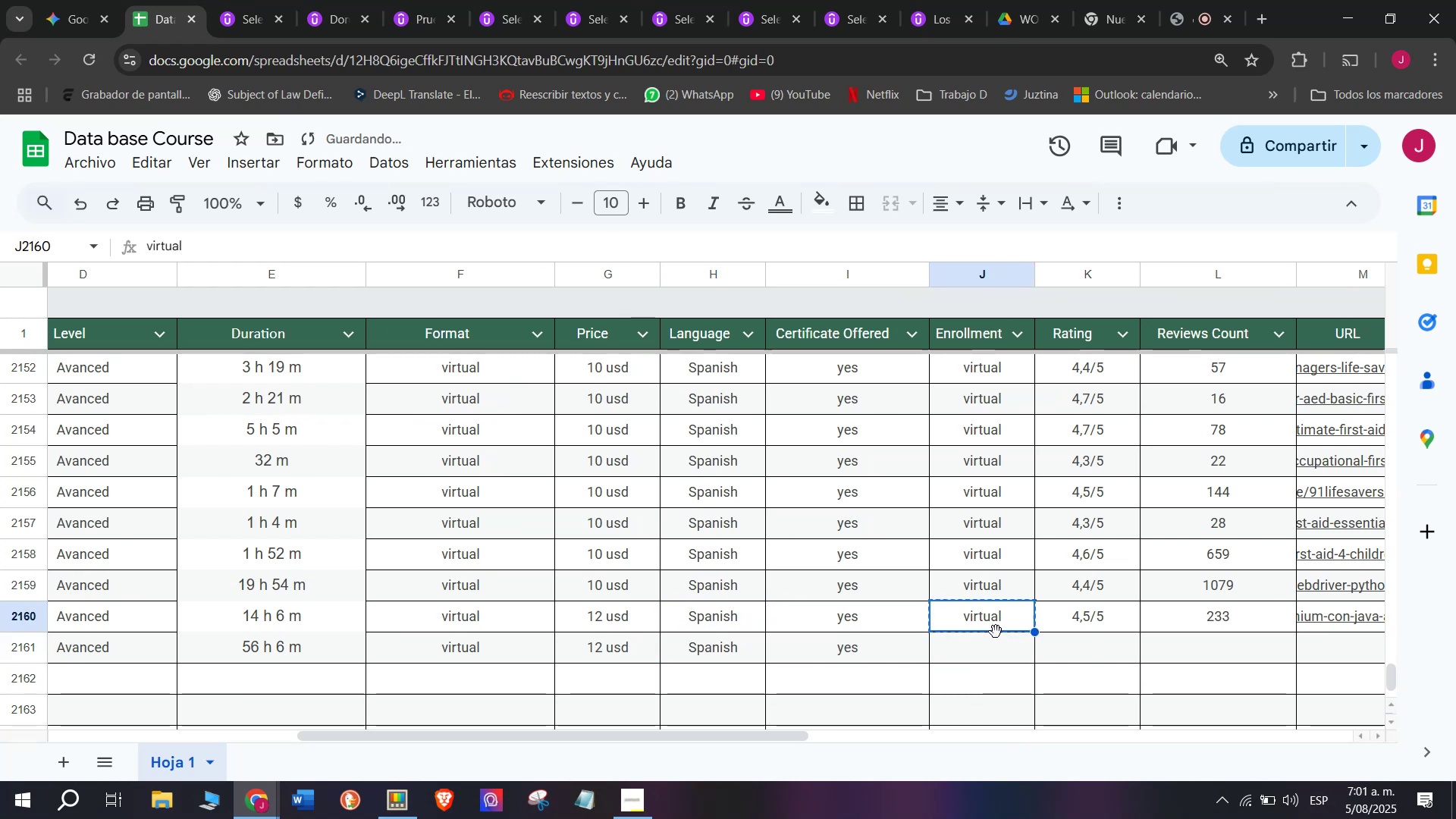 
key(Control+C)
 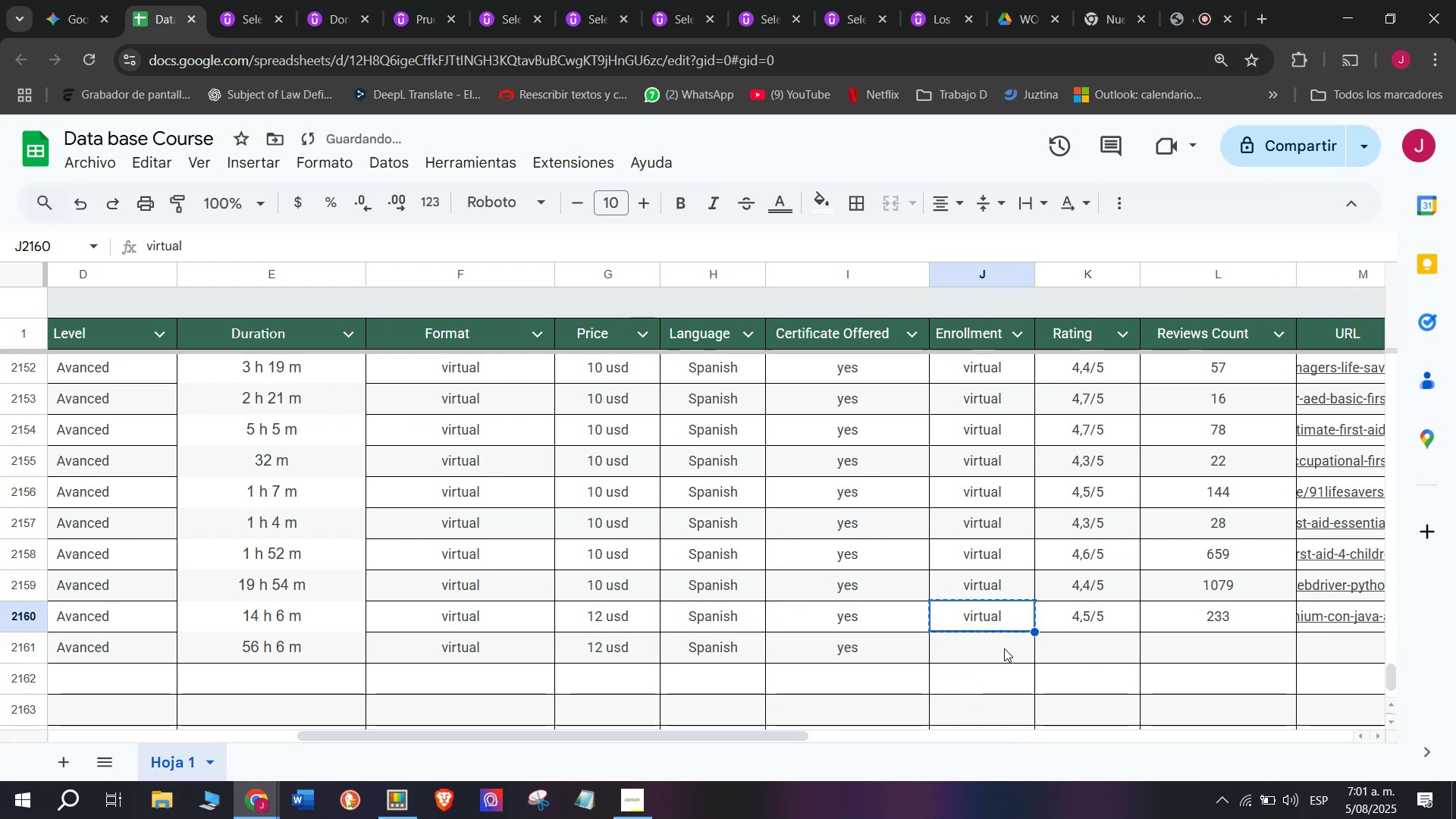 
key(Z)
 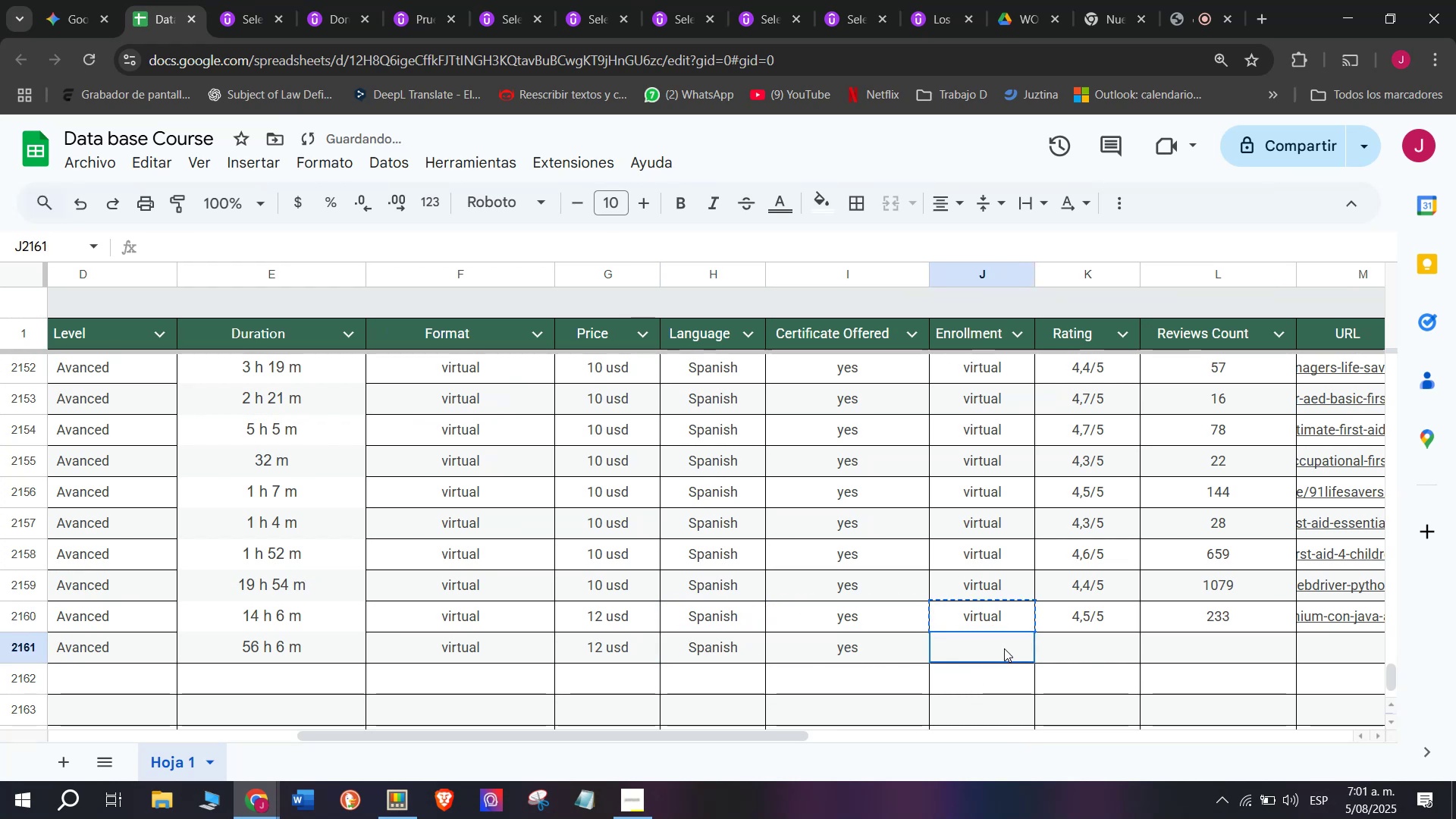 
key(Control+ControlLeft)
 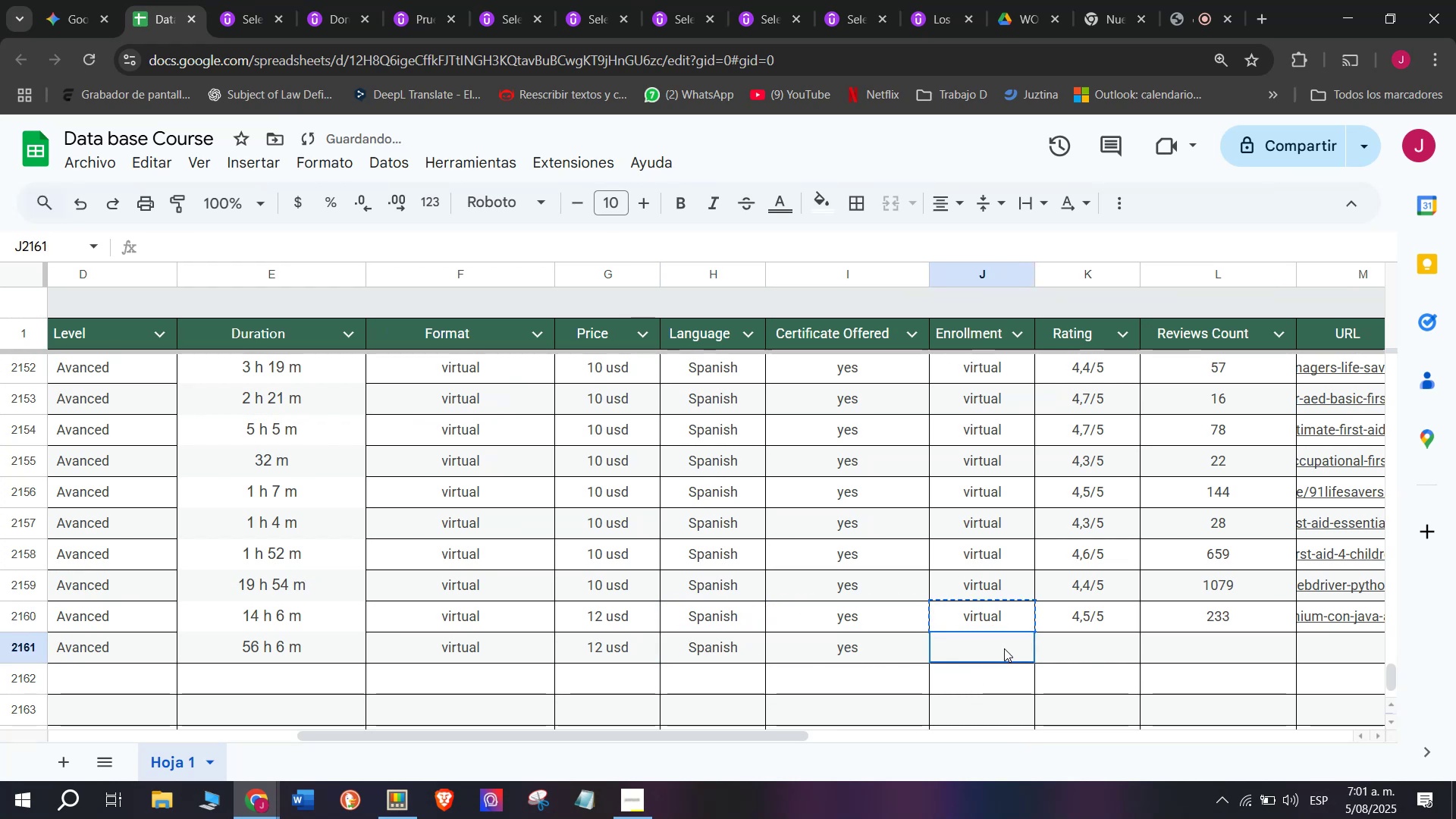 
key(Control+V)
 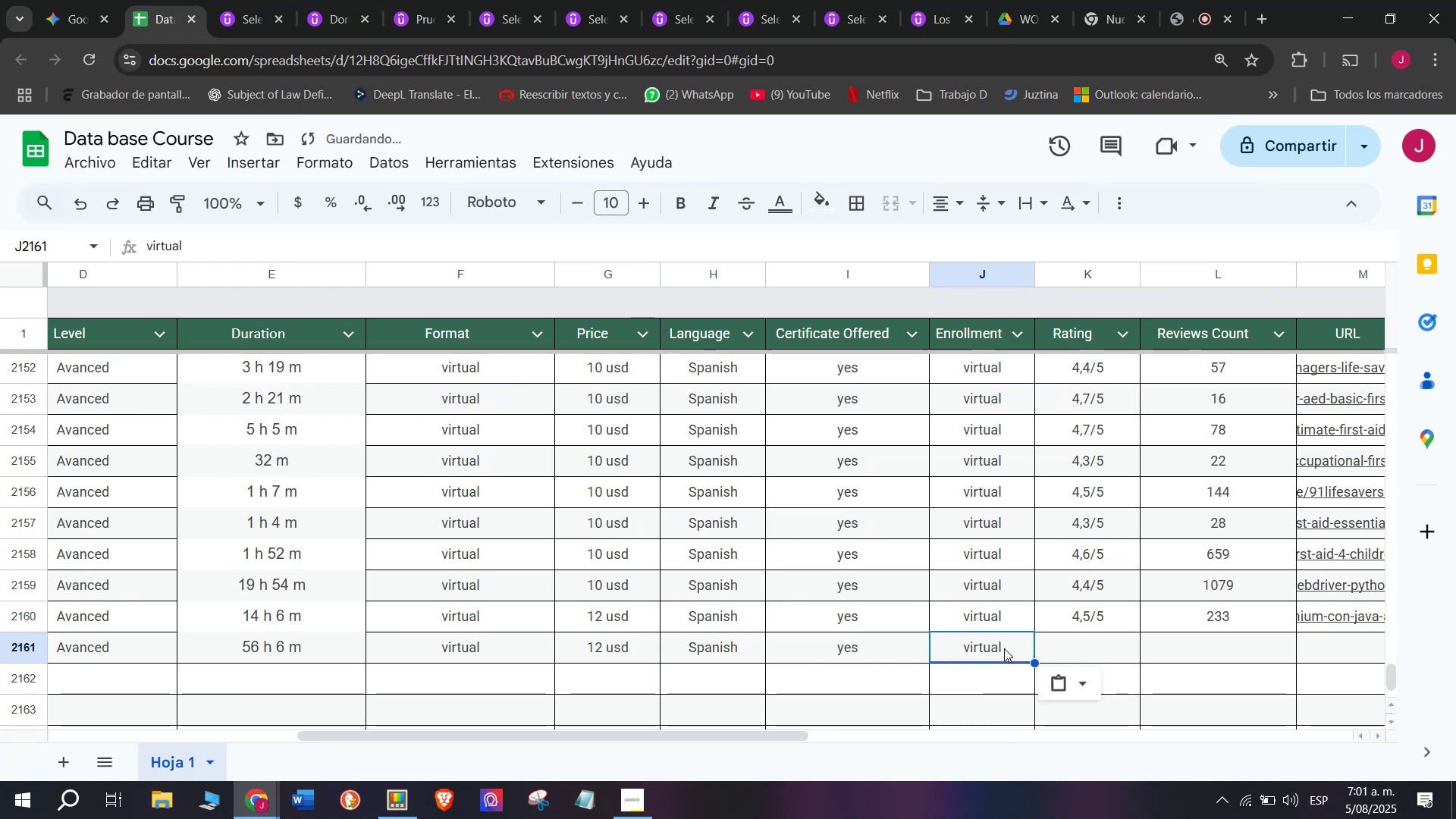 
triple_click([1004, 648])
 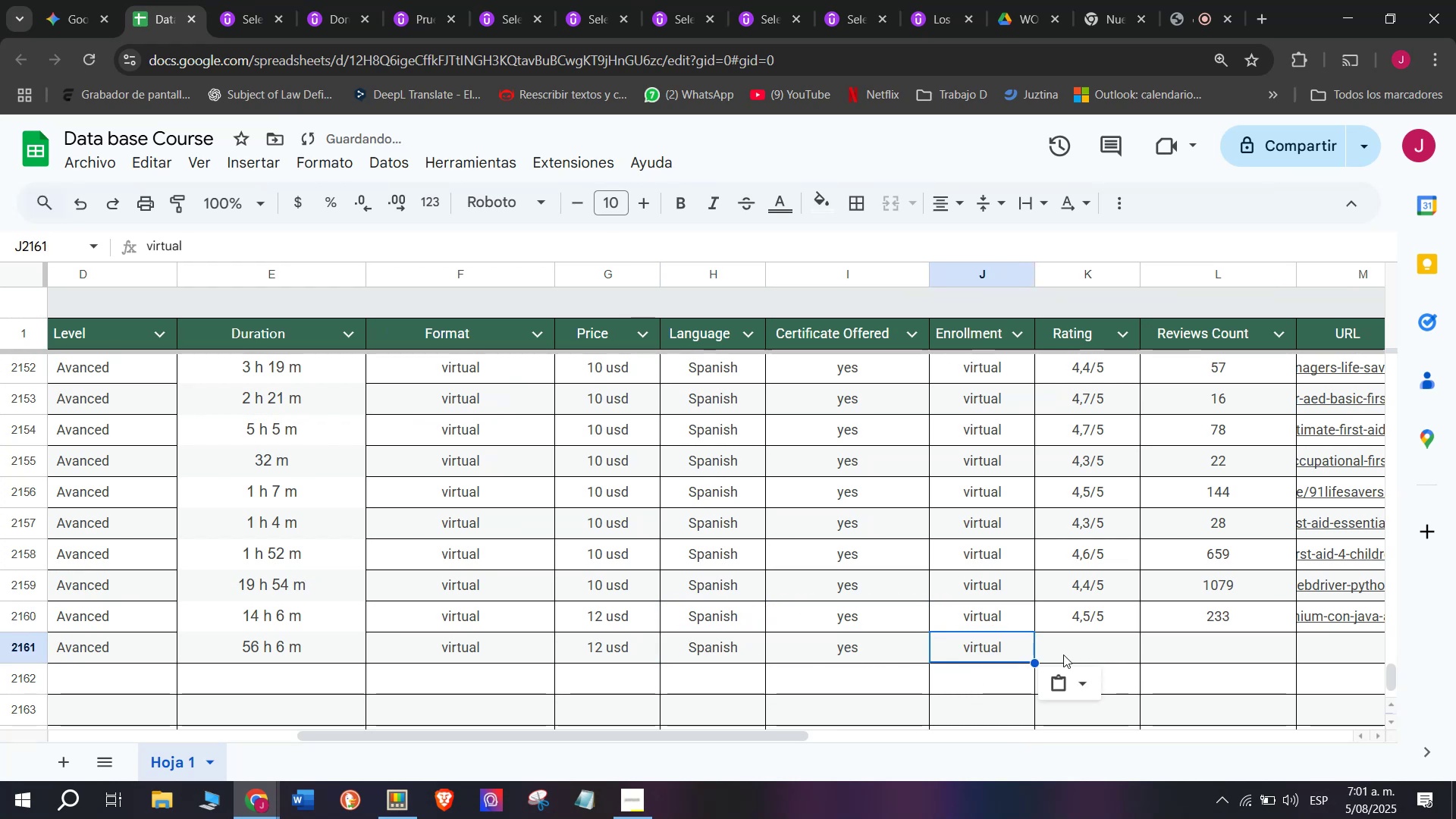 
triple_click([1063, 654])
 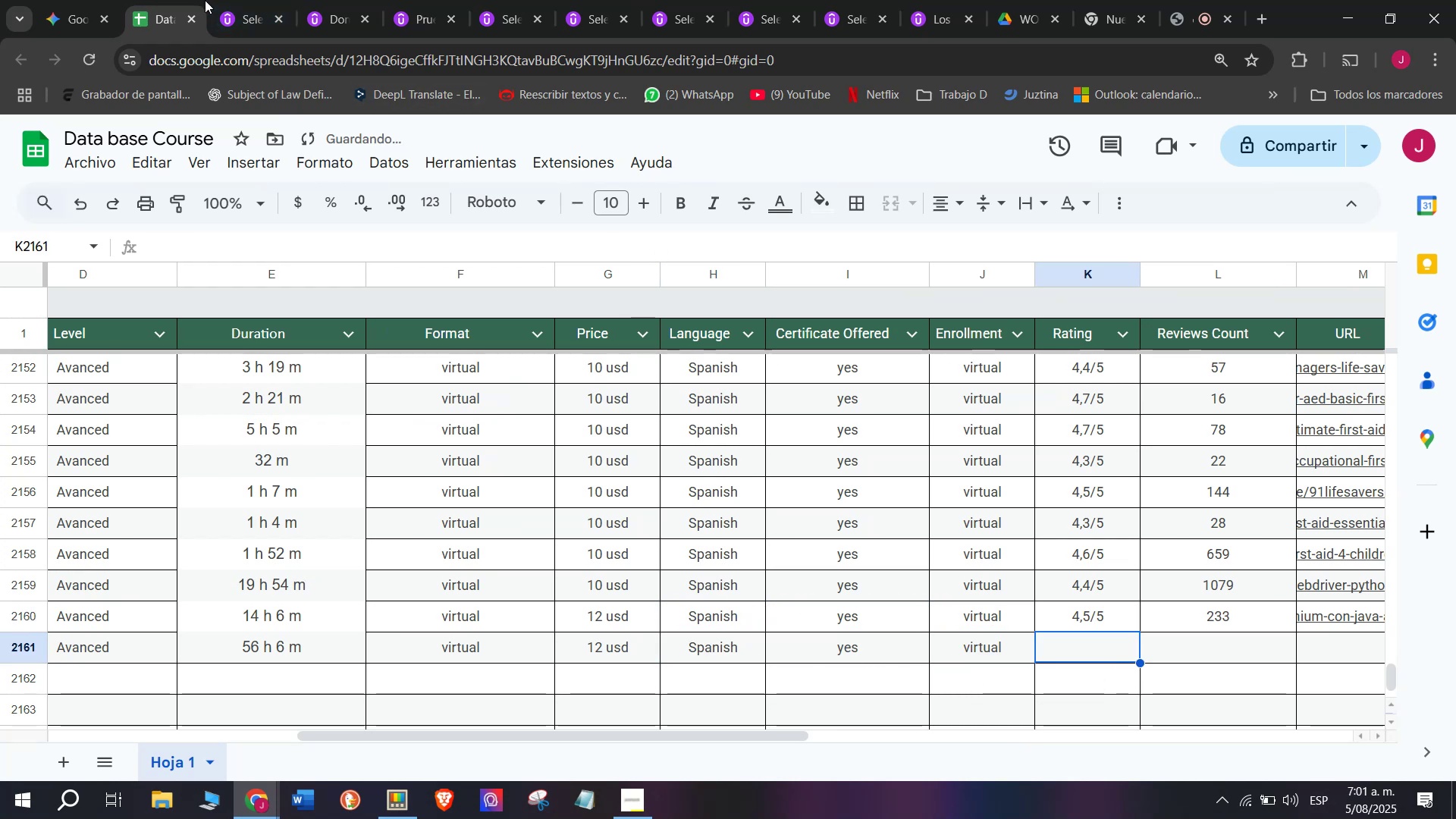 
left_click([240, 0])
 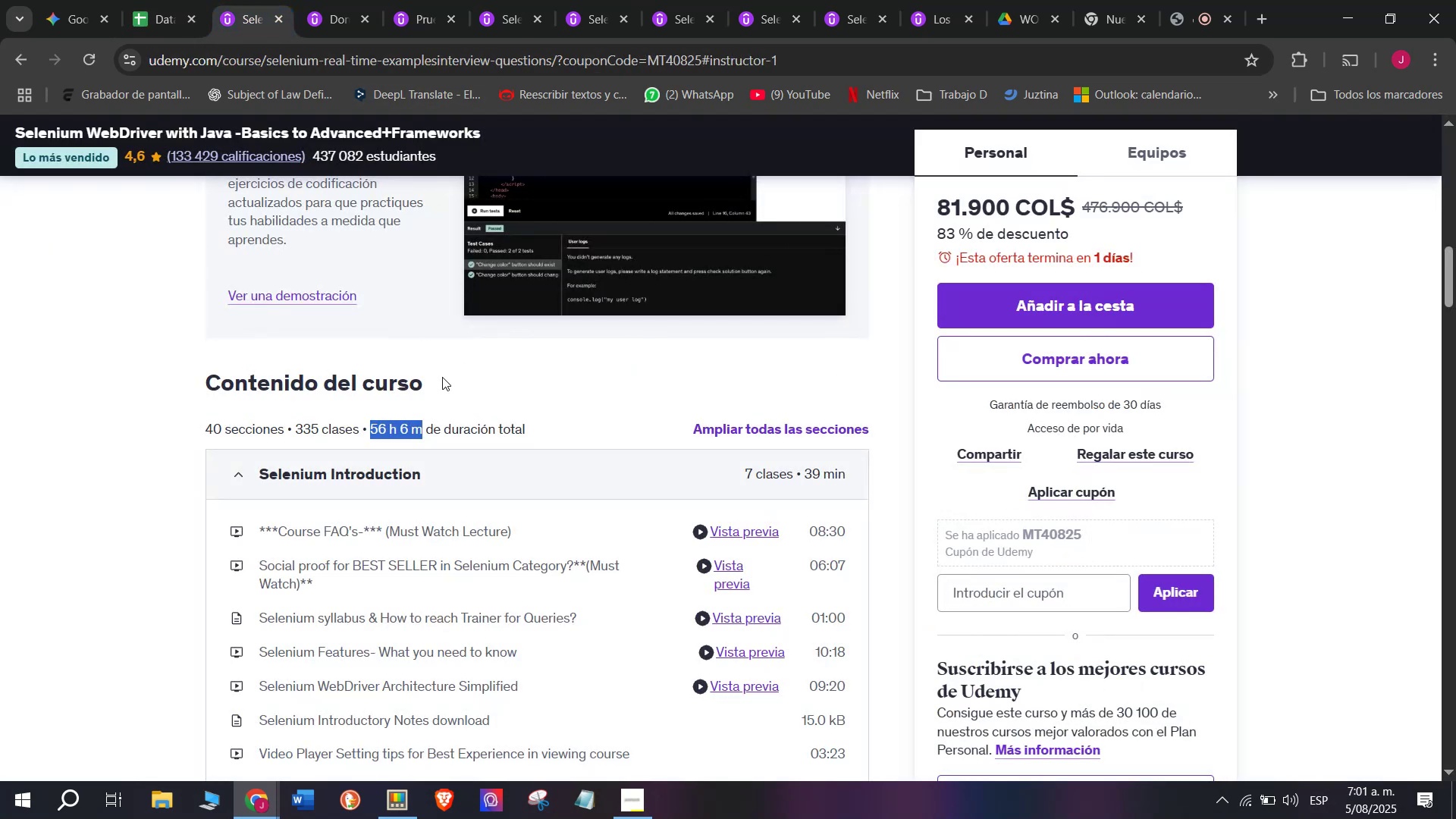 
scroll: coordinate [442, 377], scroll_direction: up, amount: 3.0
 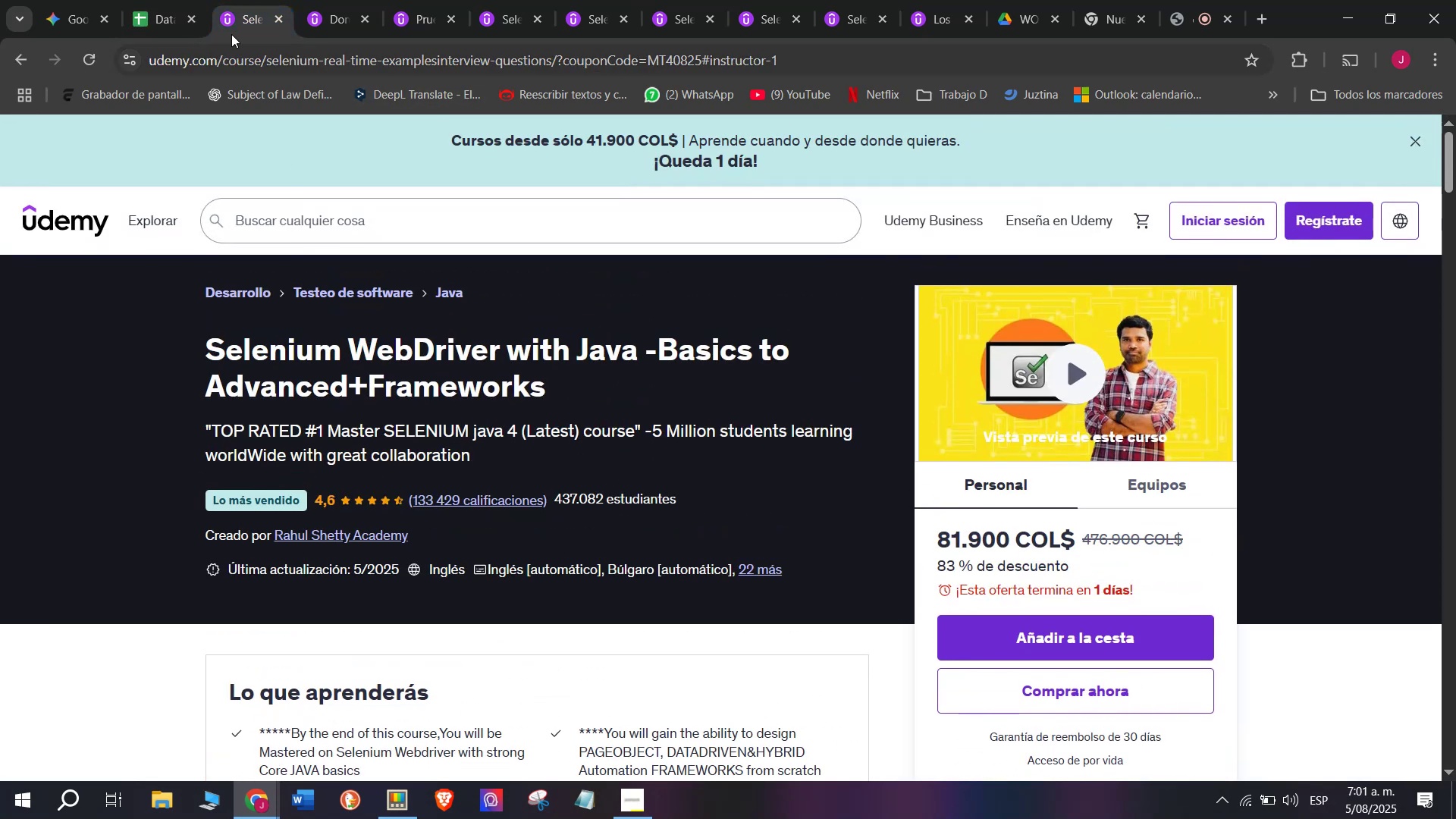 
left_click([175, 0])
 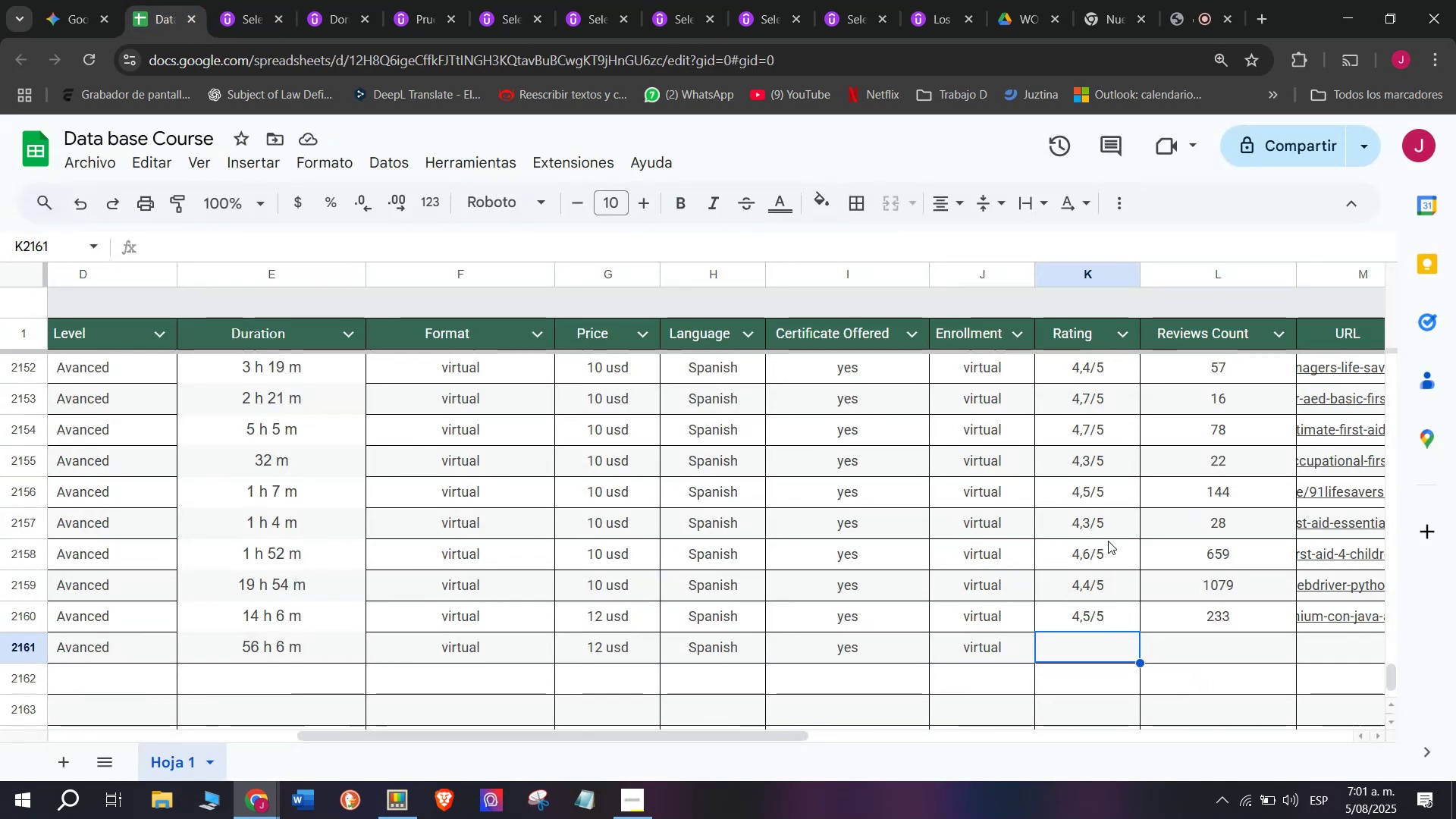 
left_click([1116, 544])
 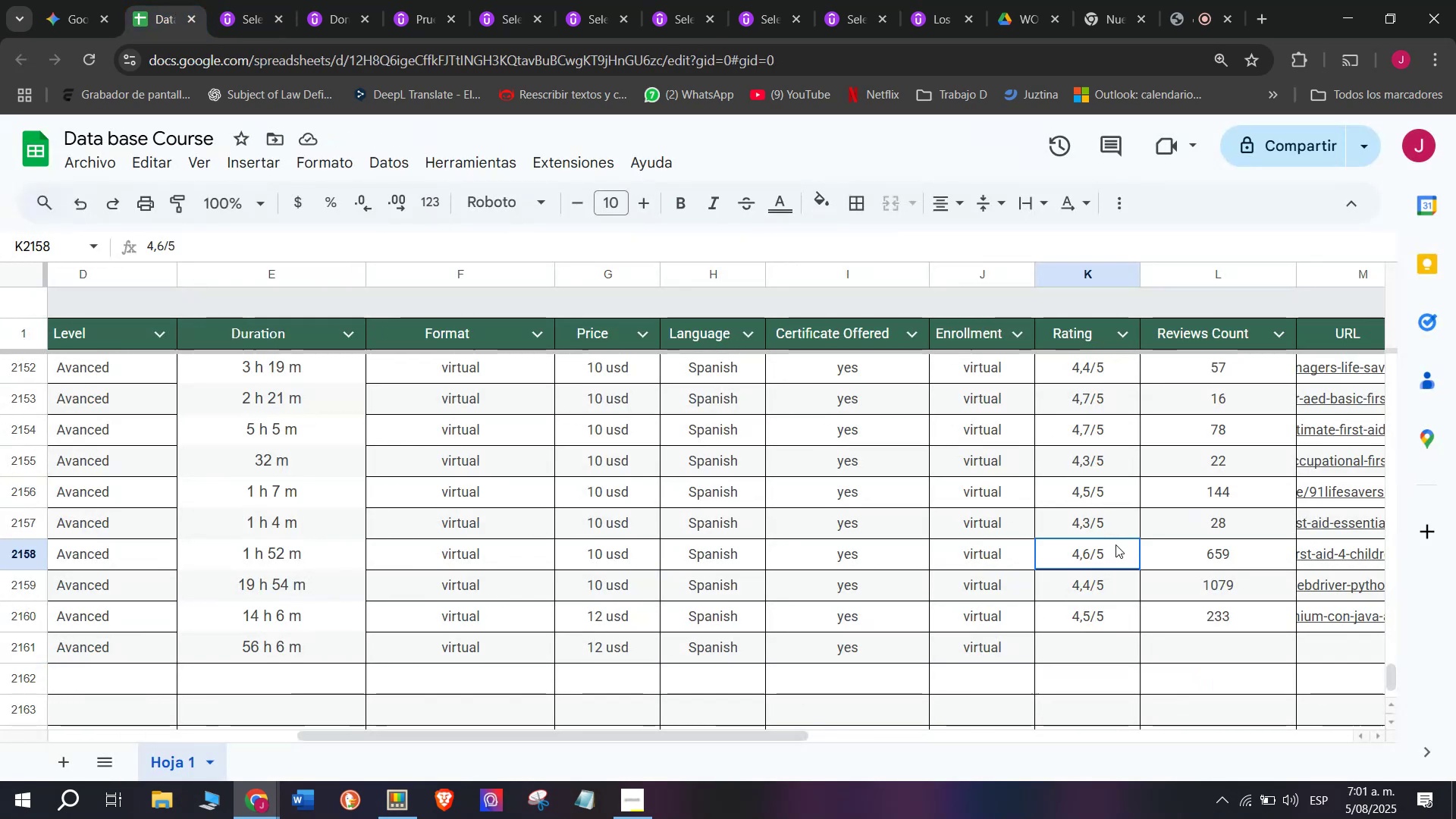 
key(Break)
 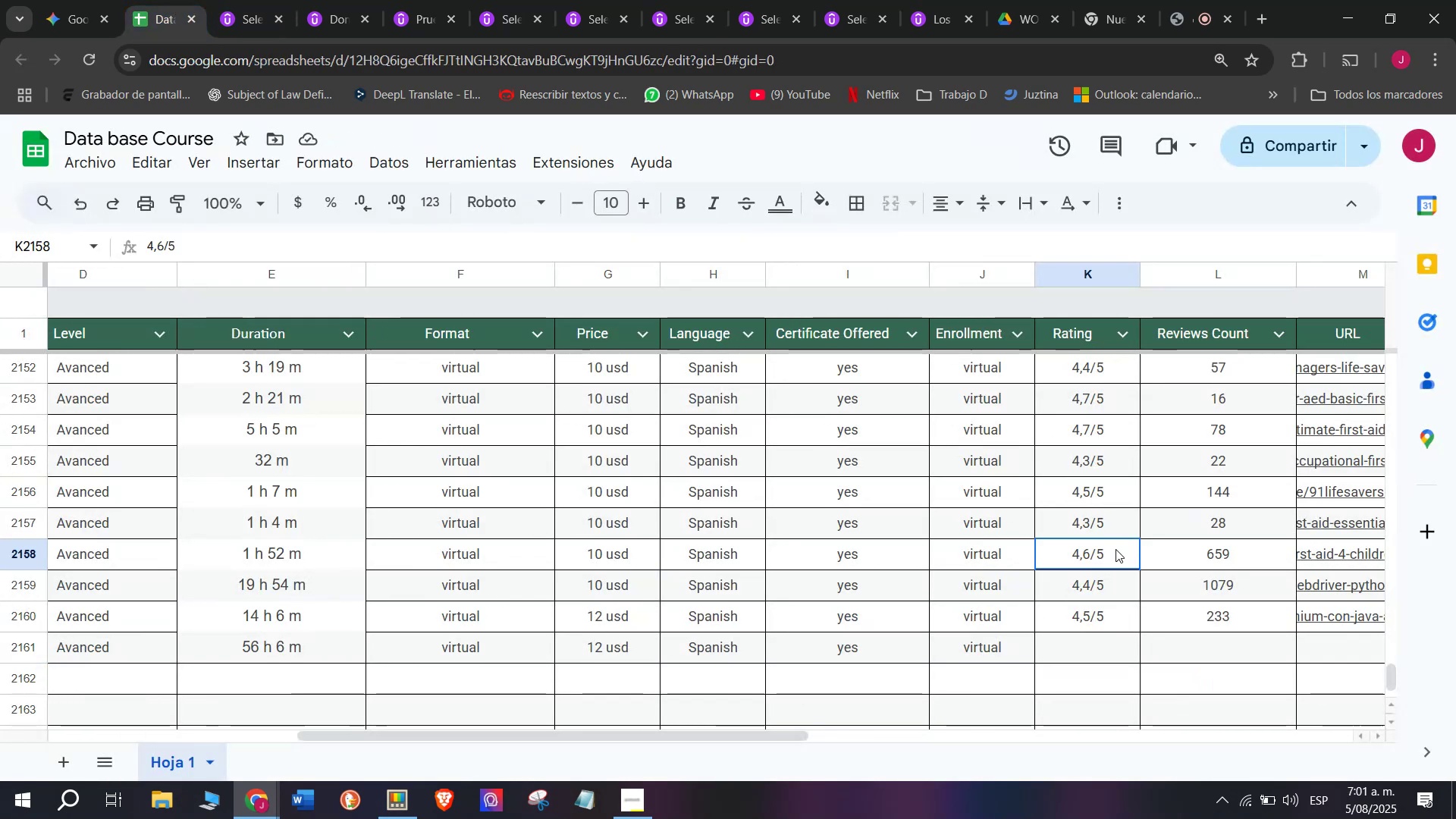 
key(Control+C)
 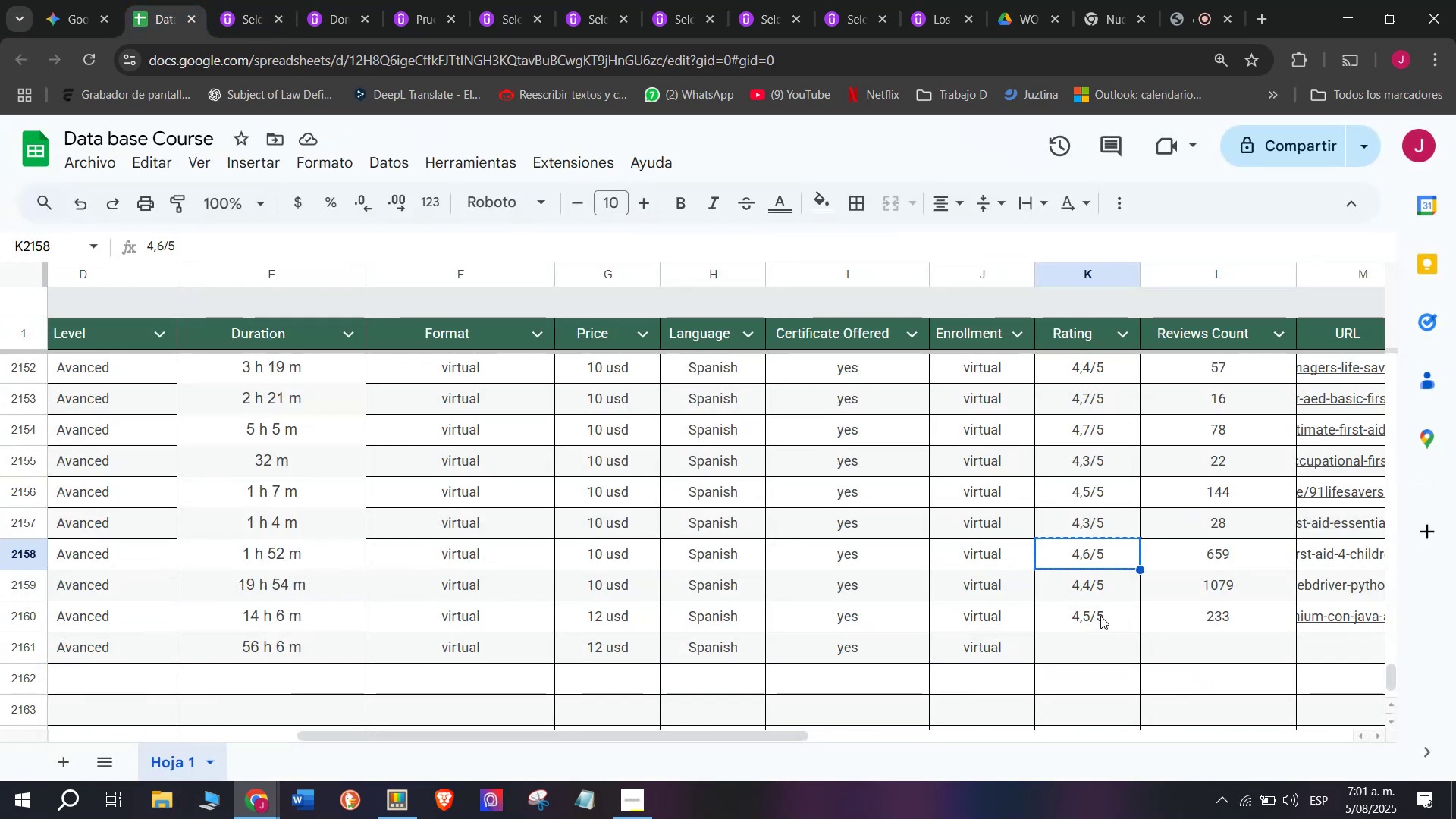 
key(Control+ControlLeft)
 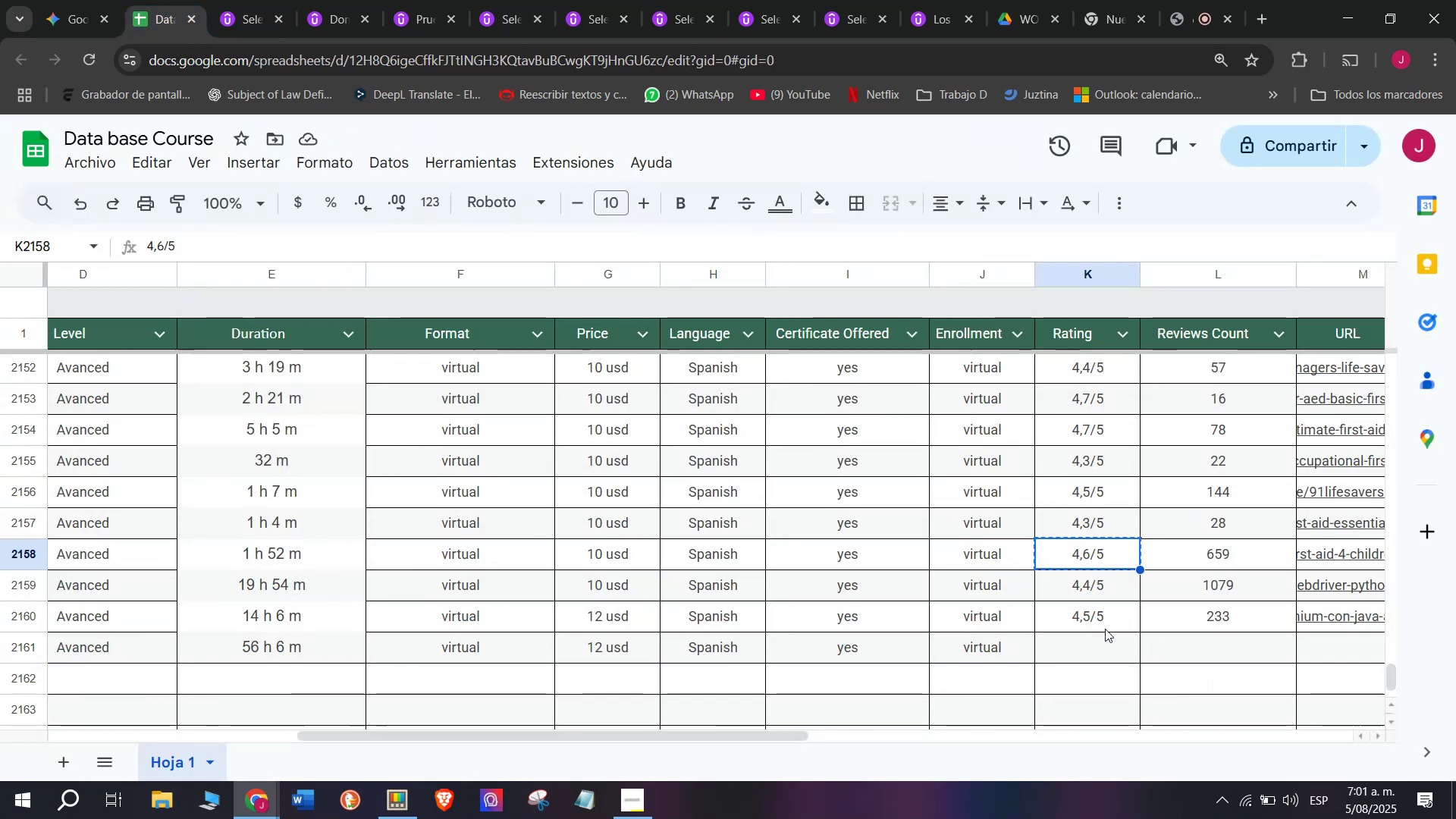 
key(Control+ControlLeft)
 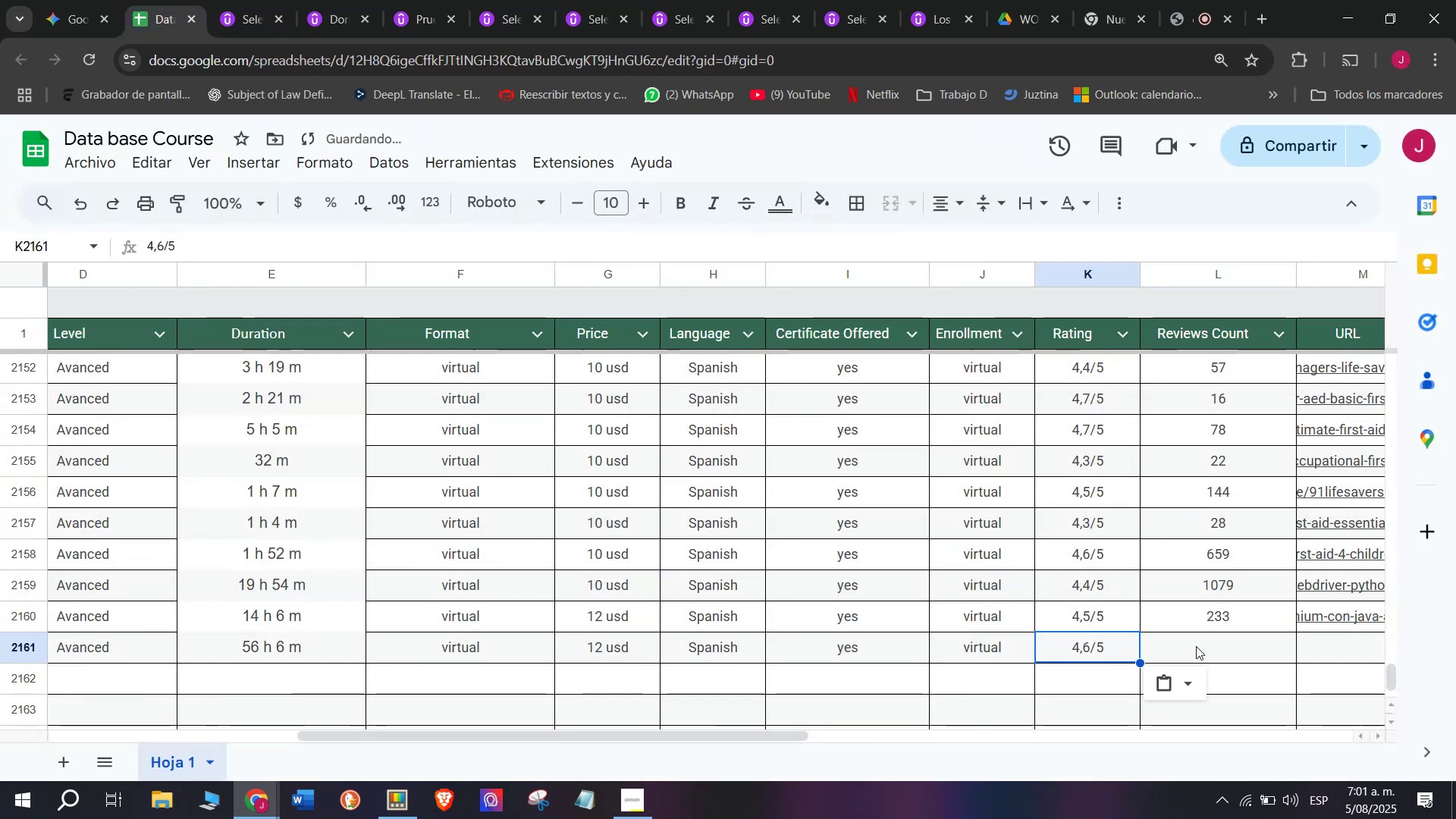 
key(Z)
 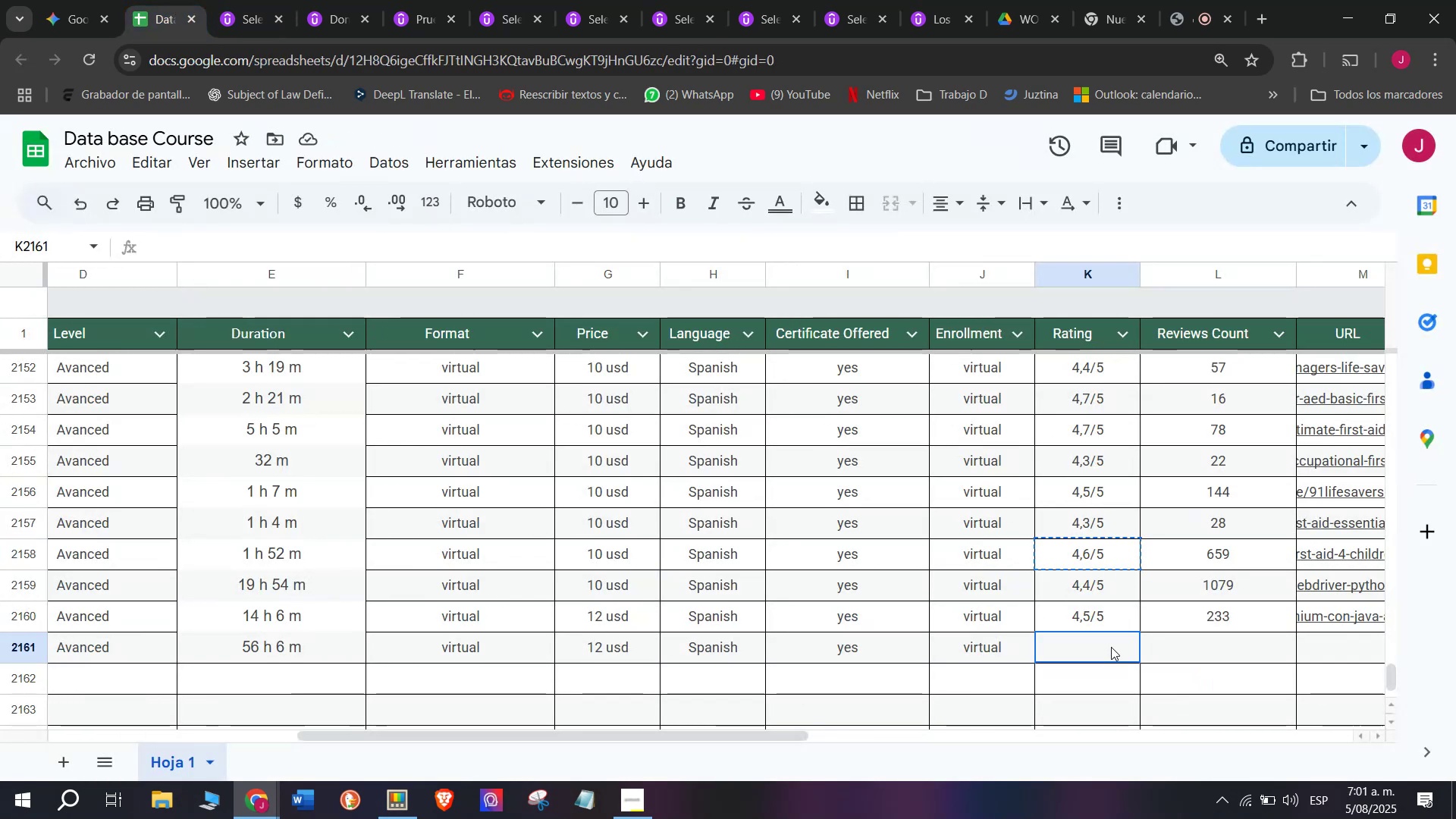 
key(Control+V)
 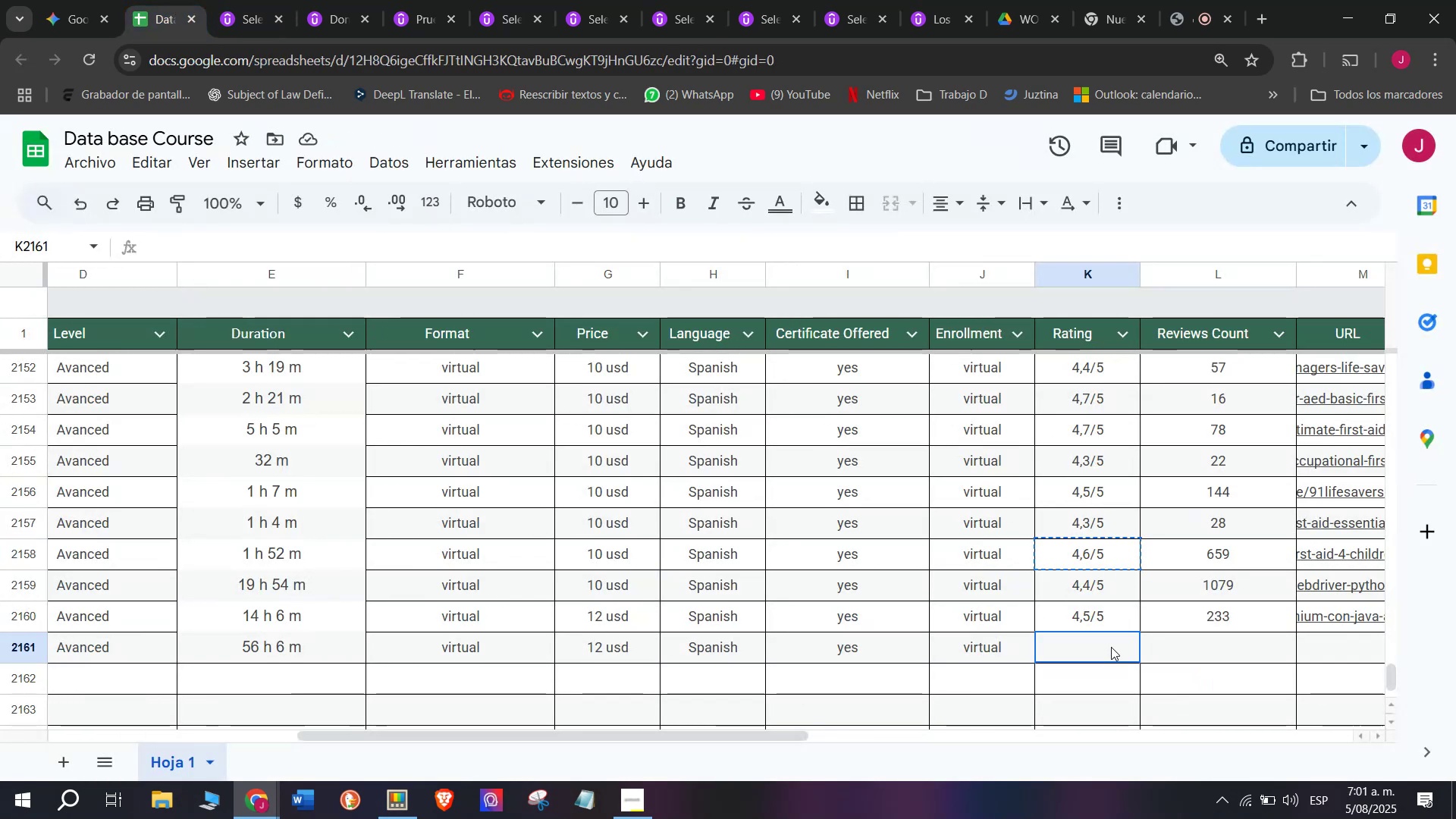 
left_click([1111, 647])
 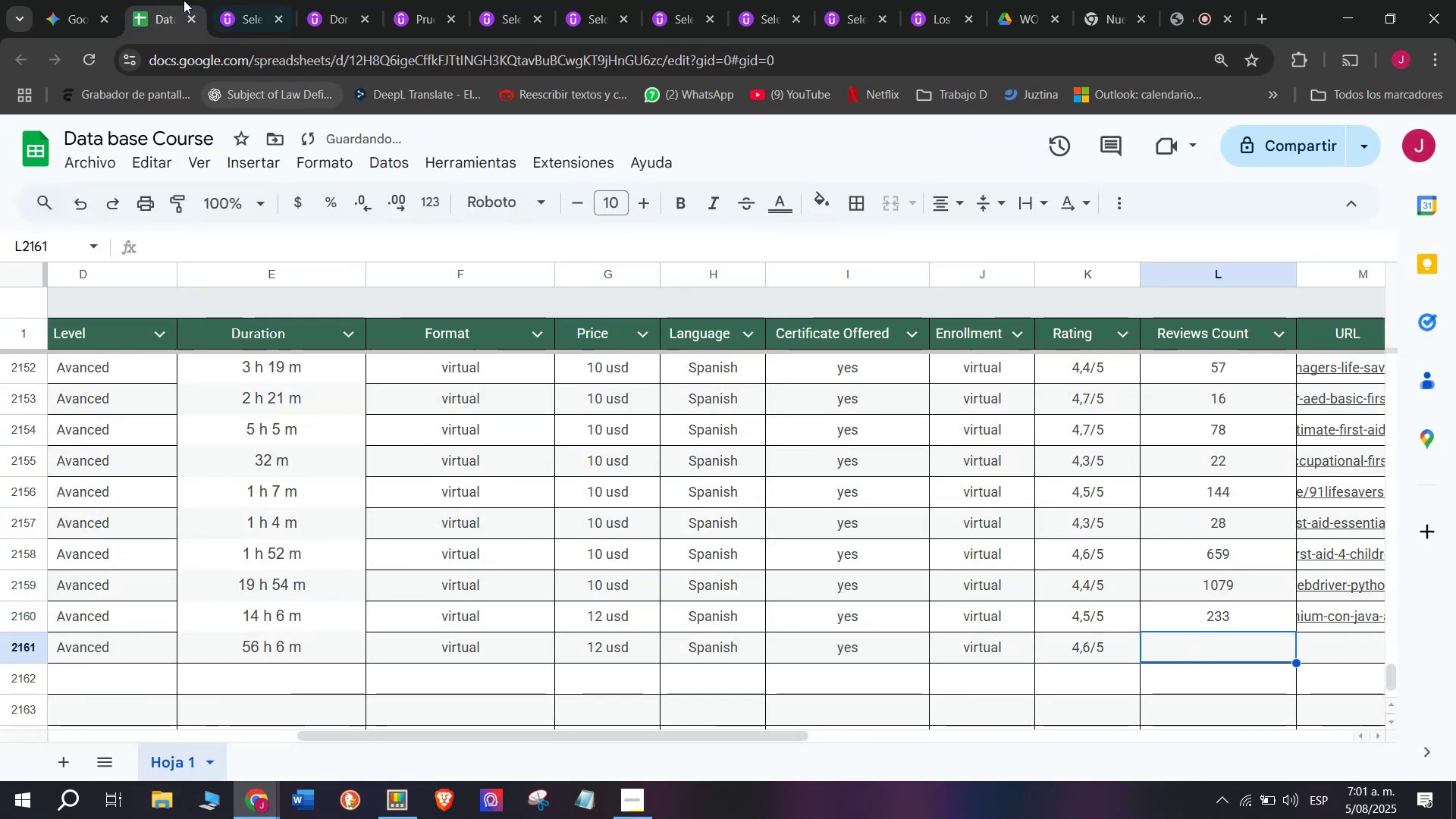 
left_click([234, 0])
 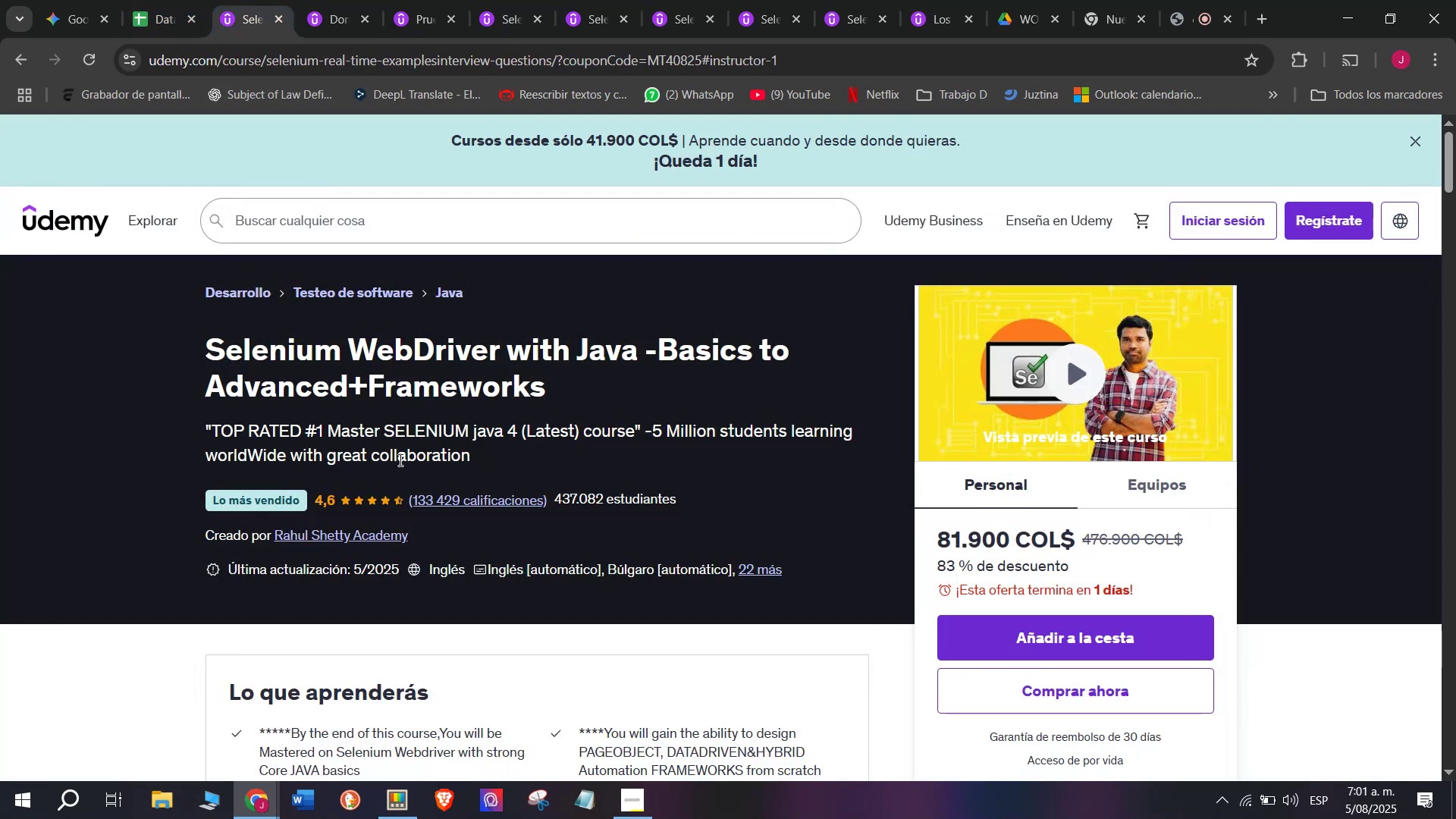 
left_click([167, 0])
 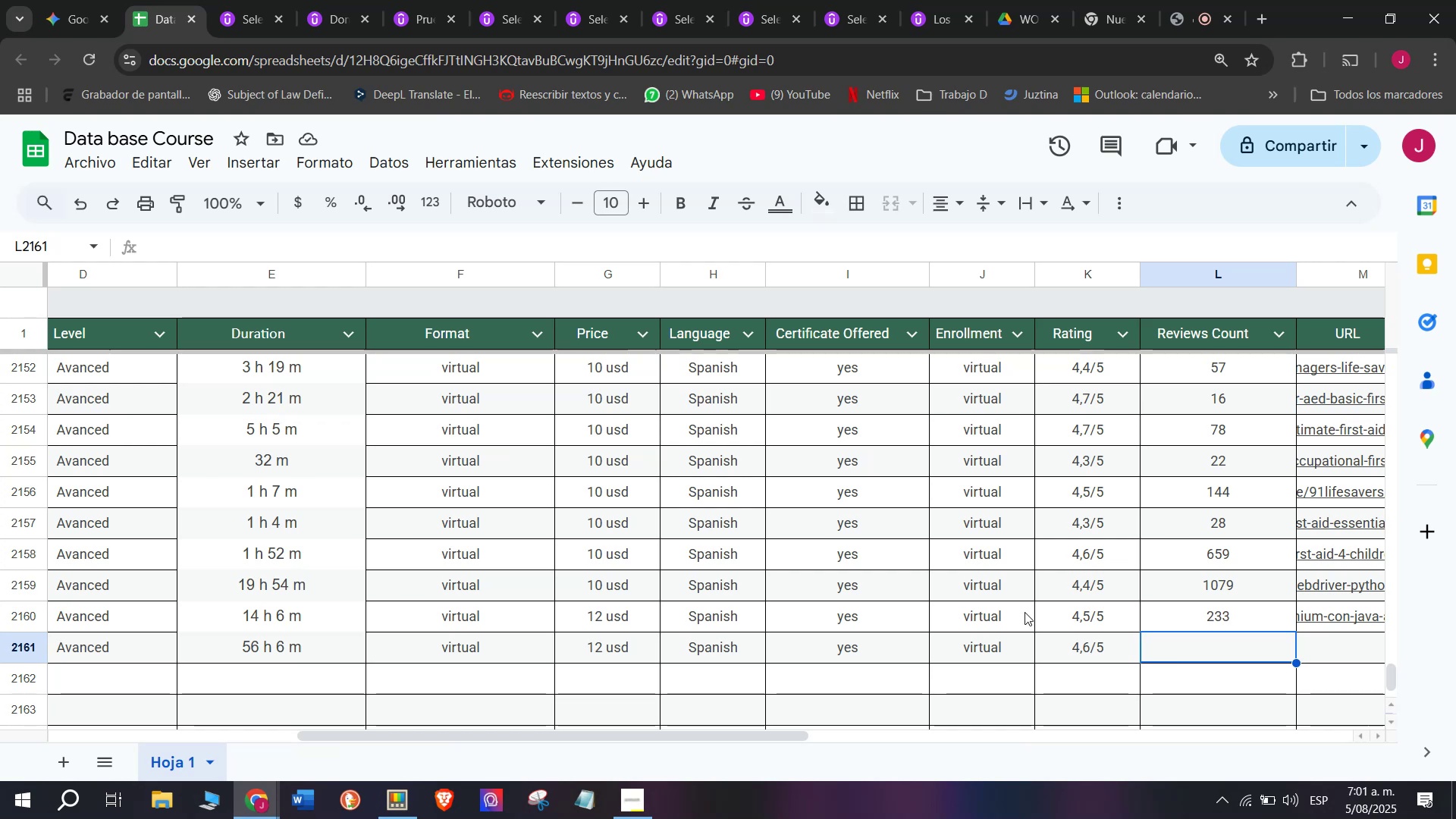 
type(133)
 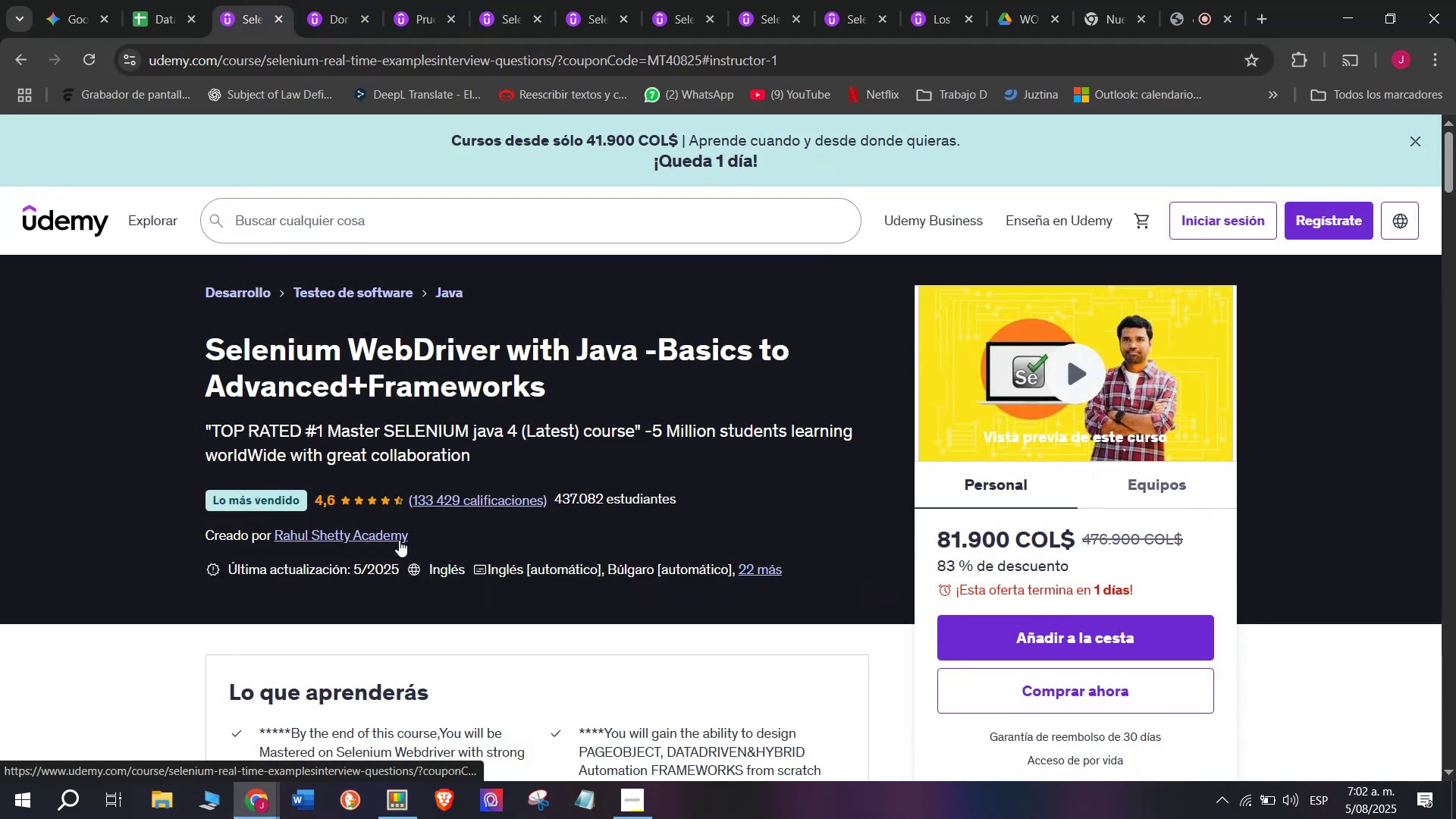 
left_click([159, 0])
 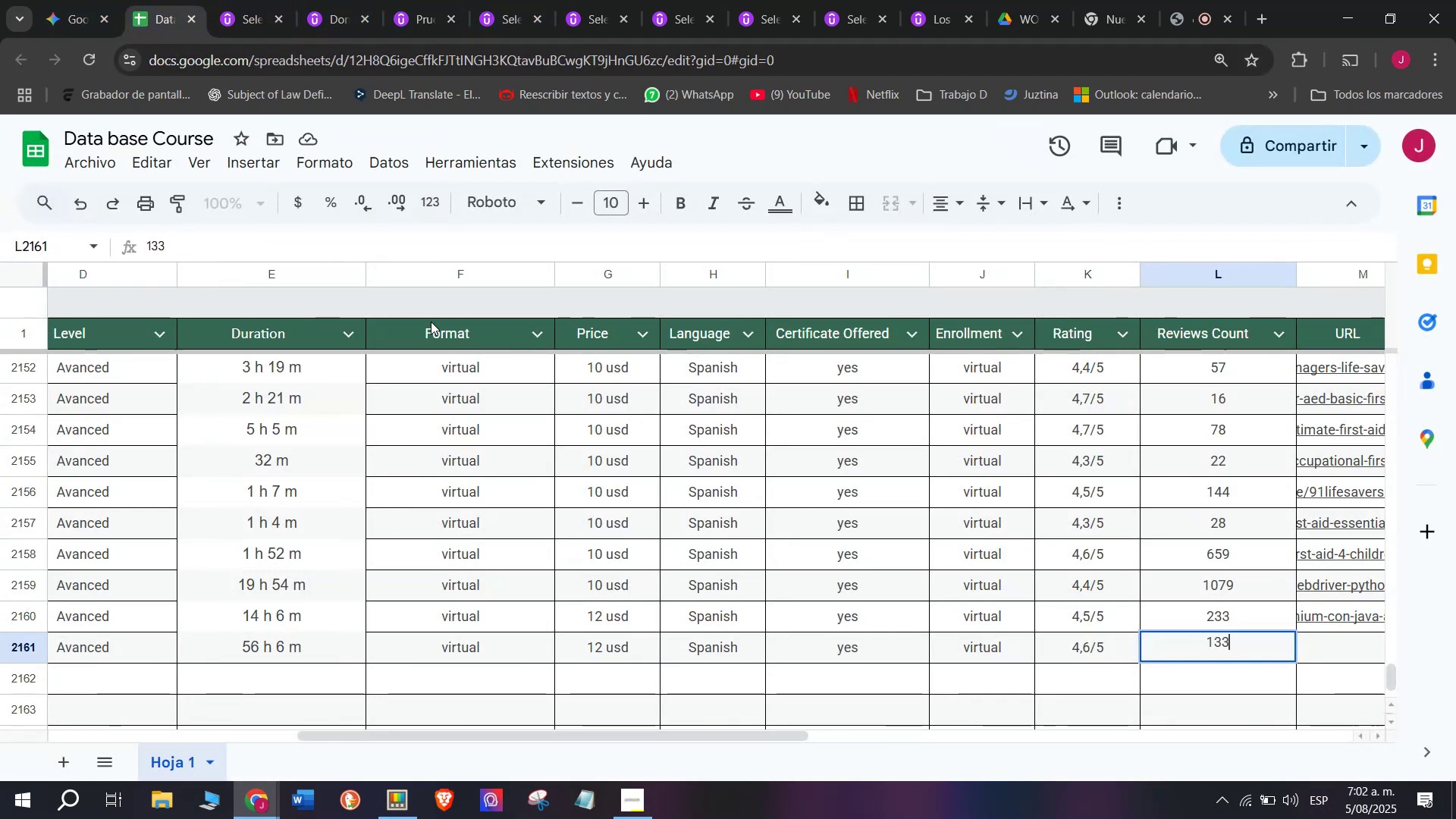 
type(429)
 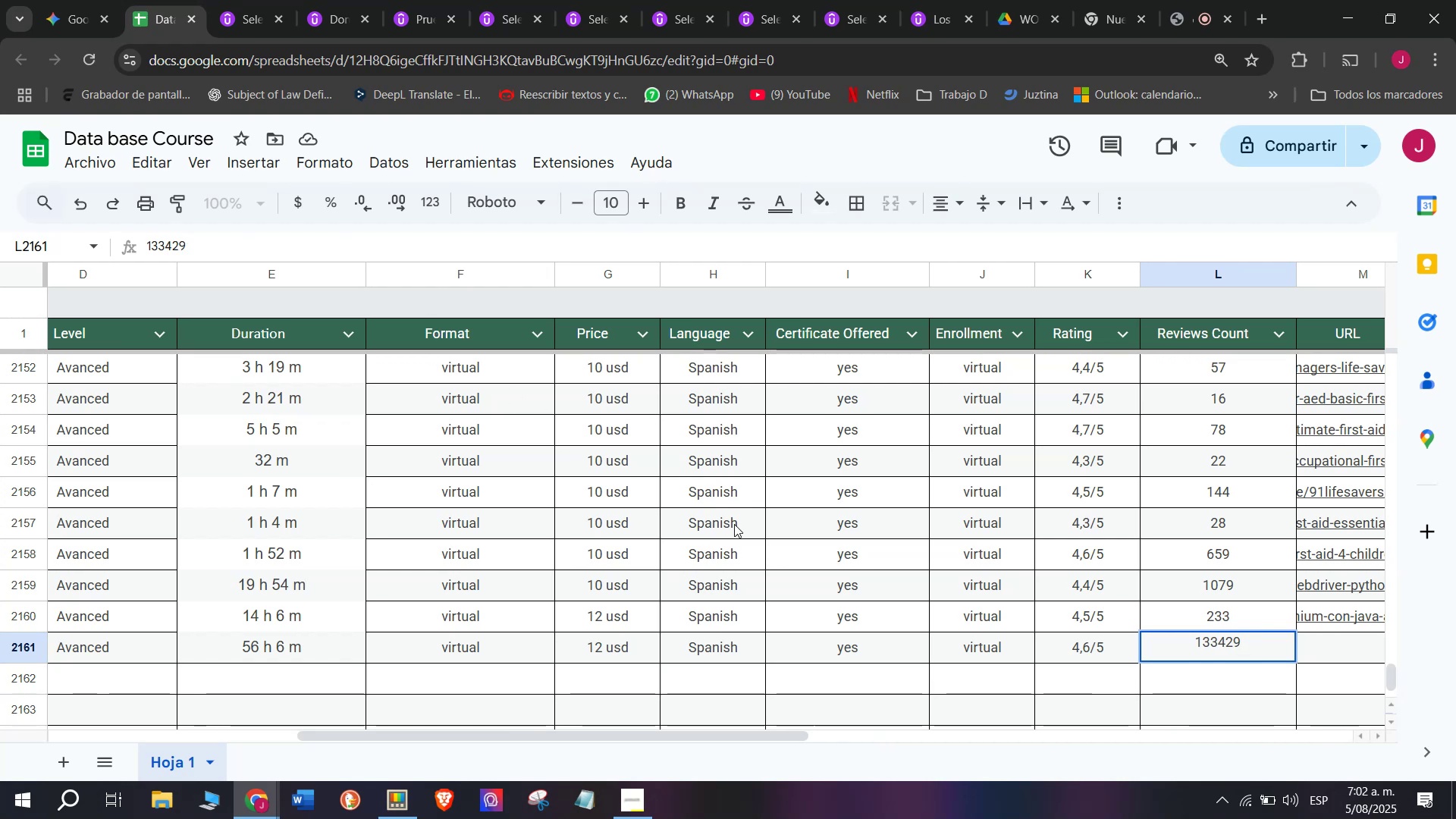 
wait(11.4)
 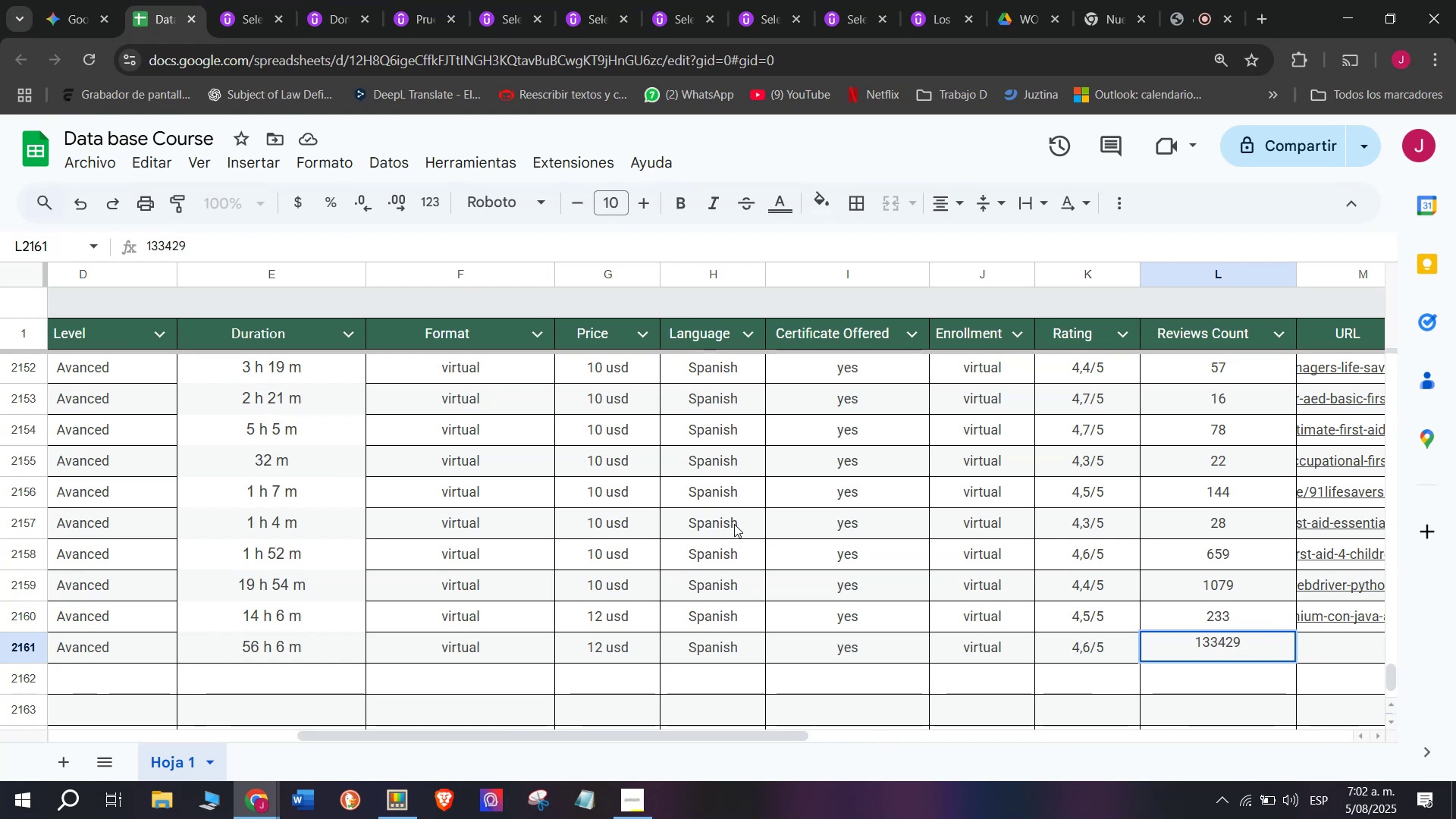 
left_click([1323, 658])
 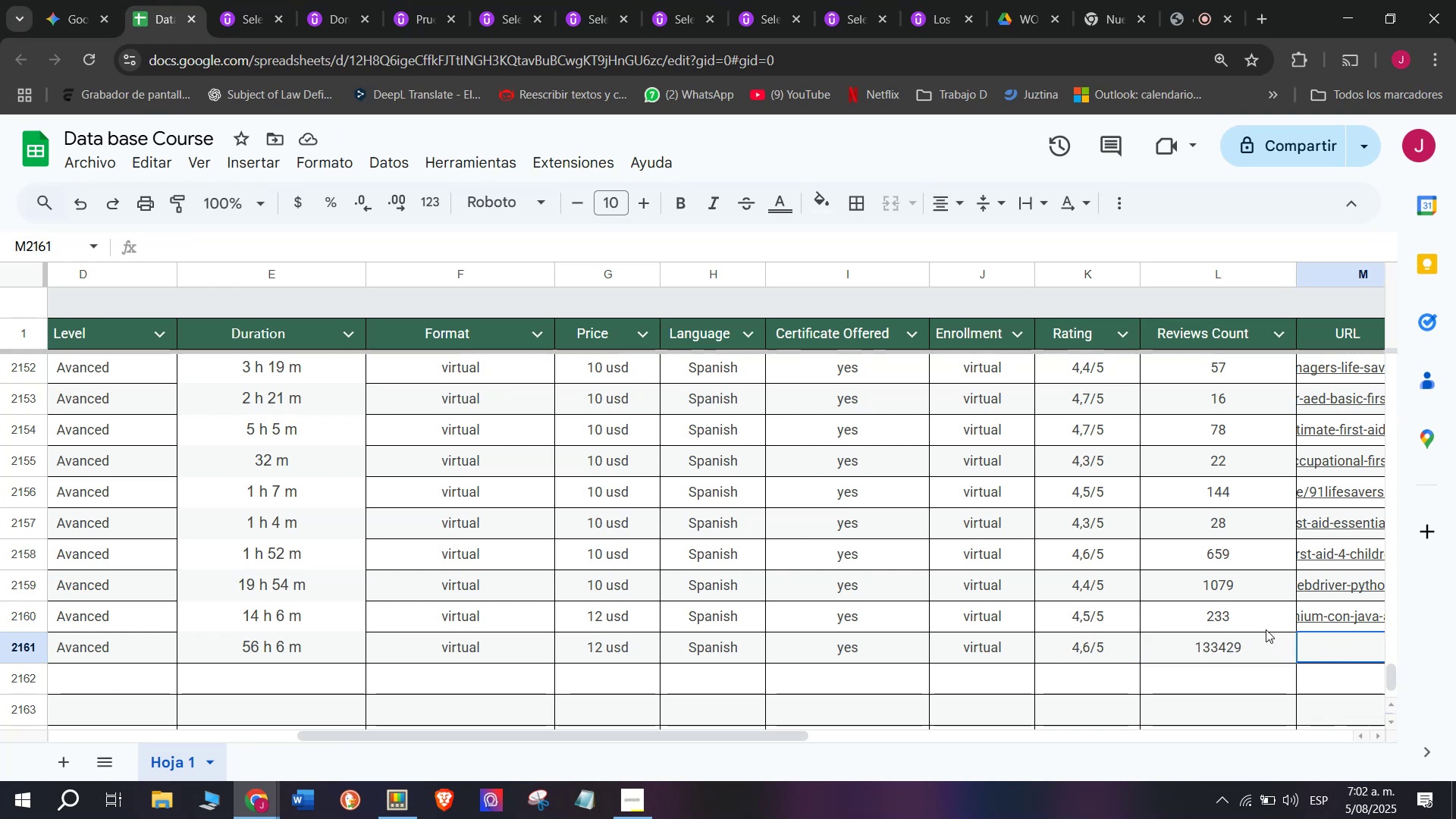 
wait(10.39)
 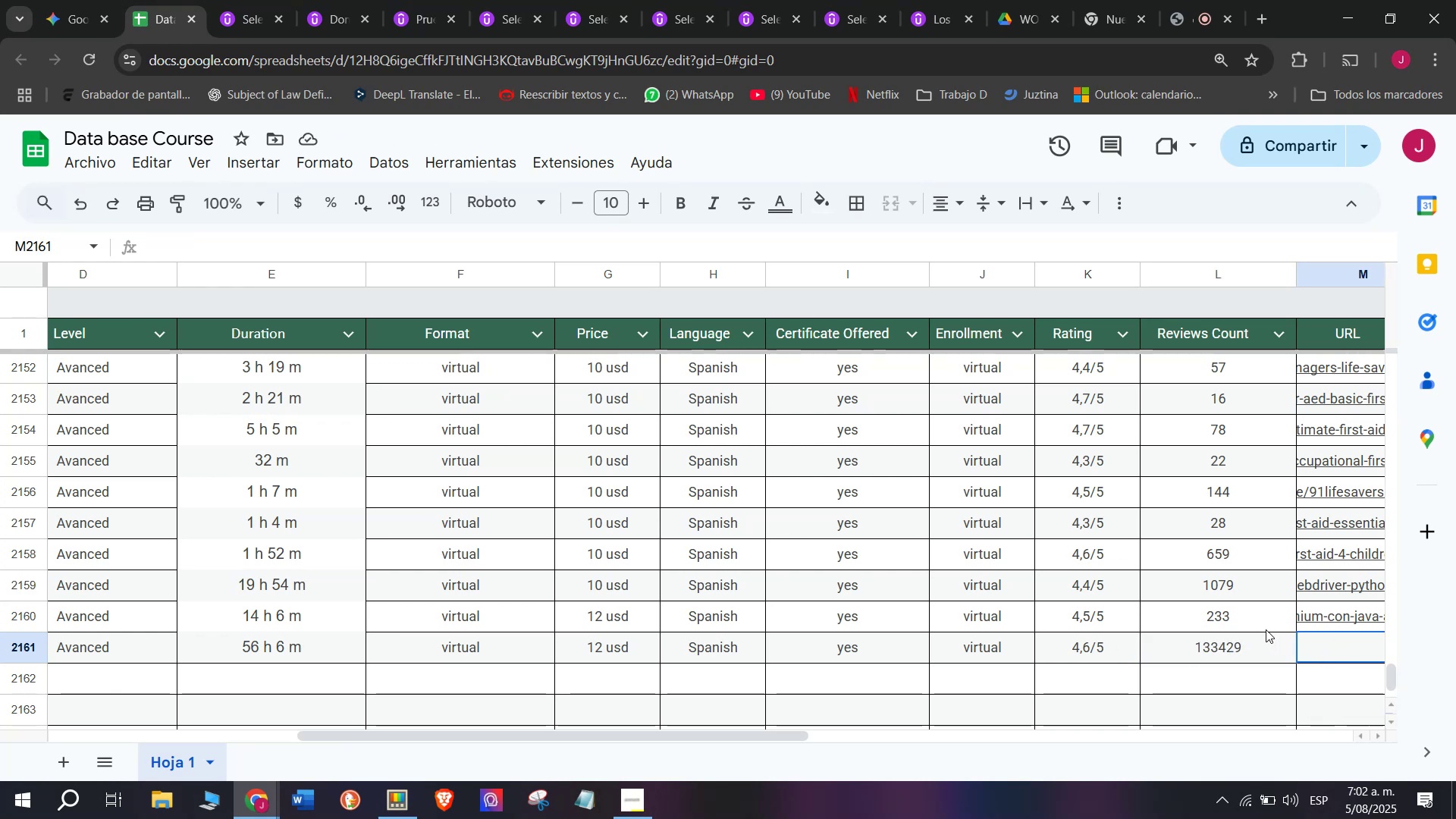 
left_click_drag(start_coordinate=[579, 732], to_coordinate=[755, 732])
 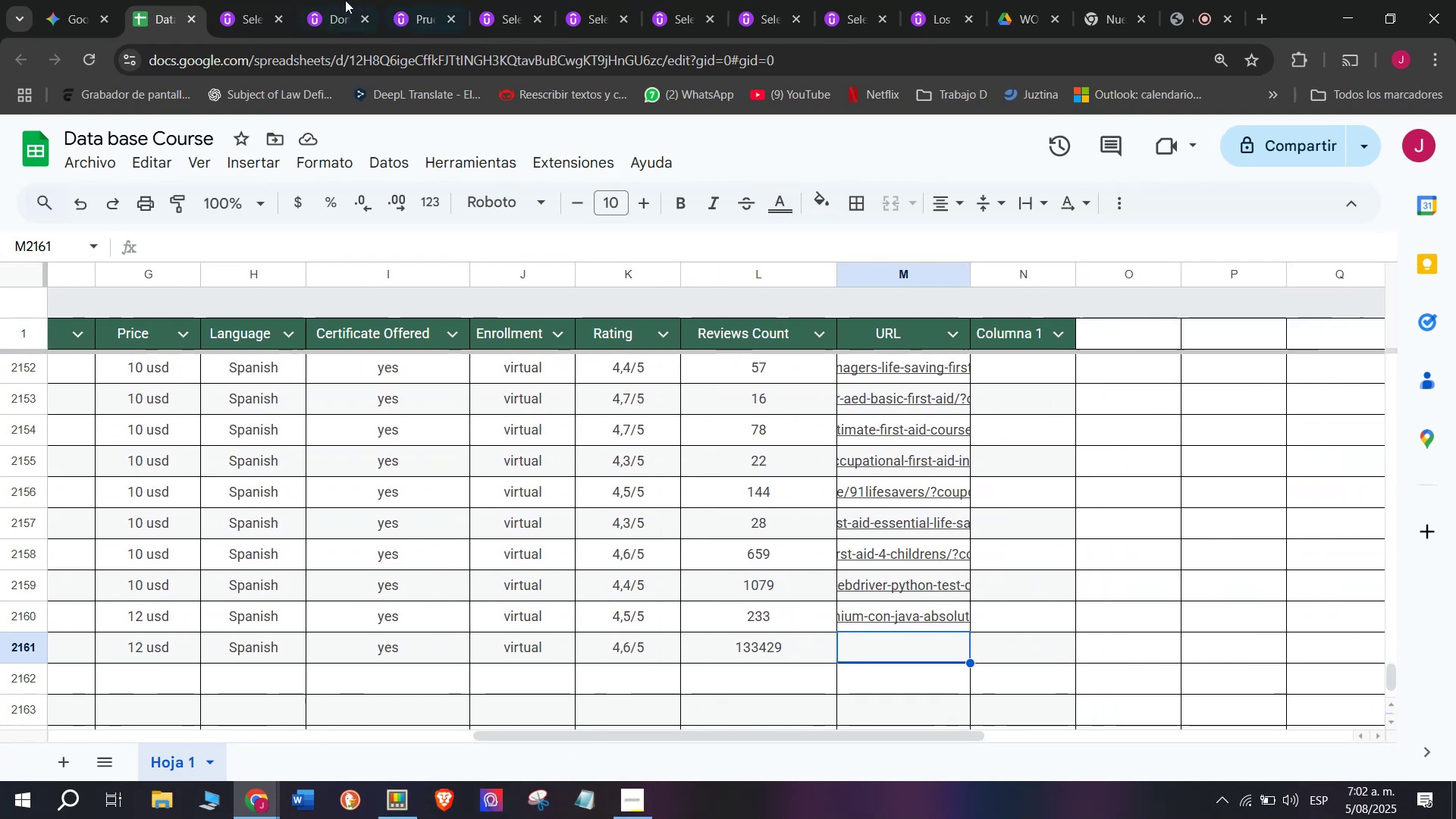 
left_click([250, 0])
 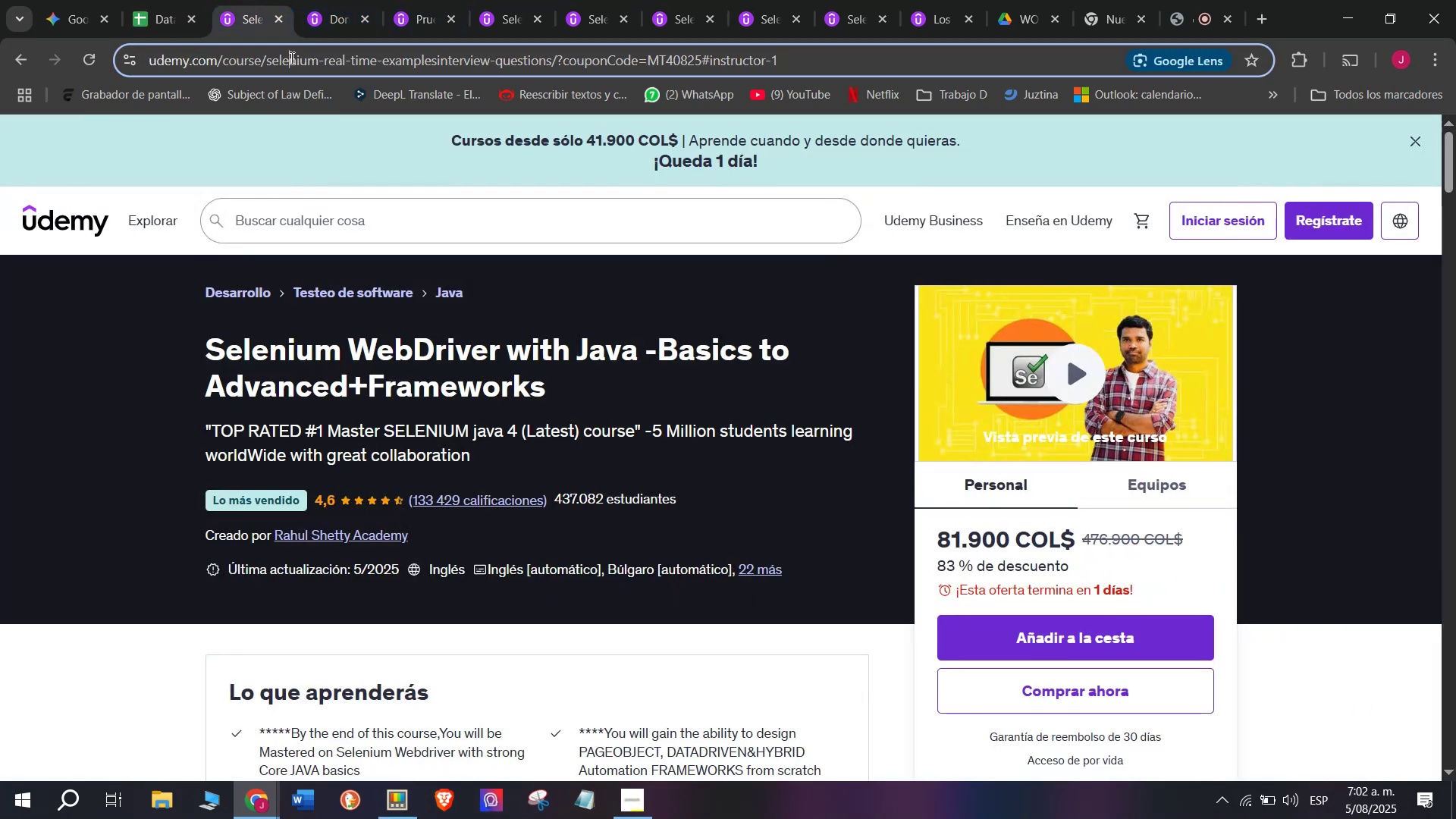 
triple_click([290, 58])
 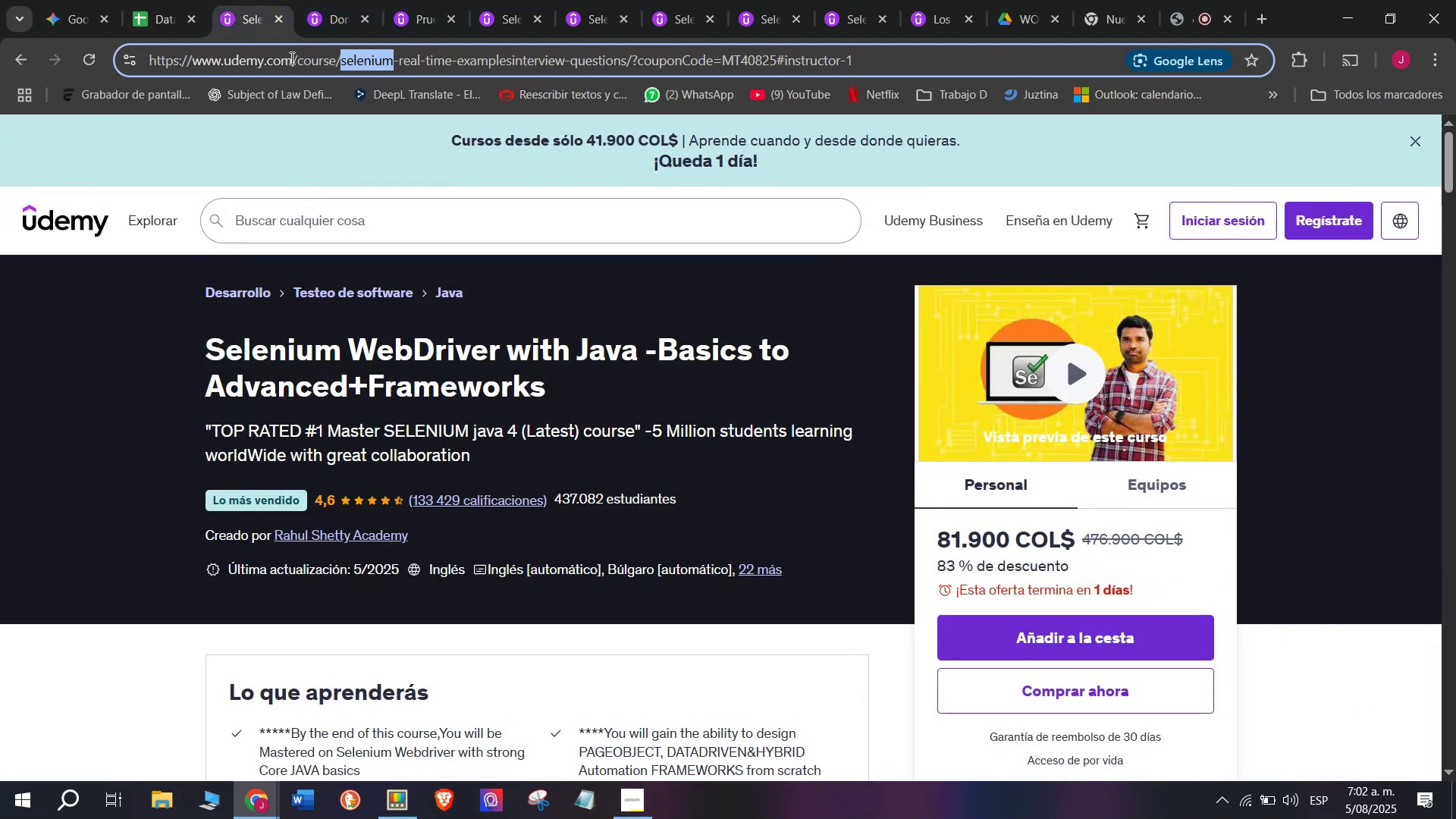 
triple_click([290, 58])
 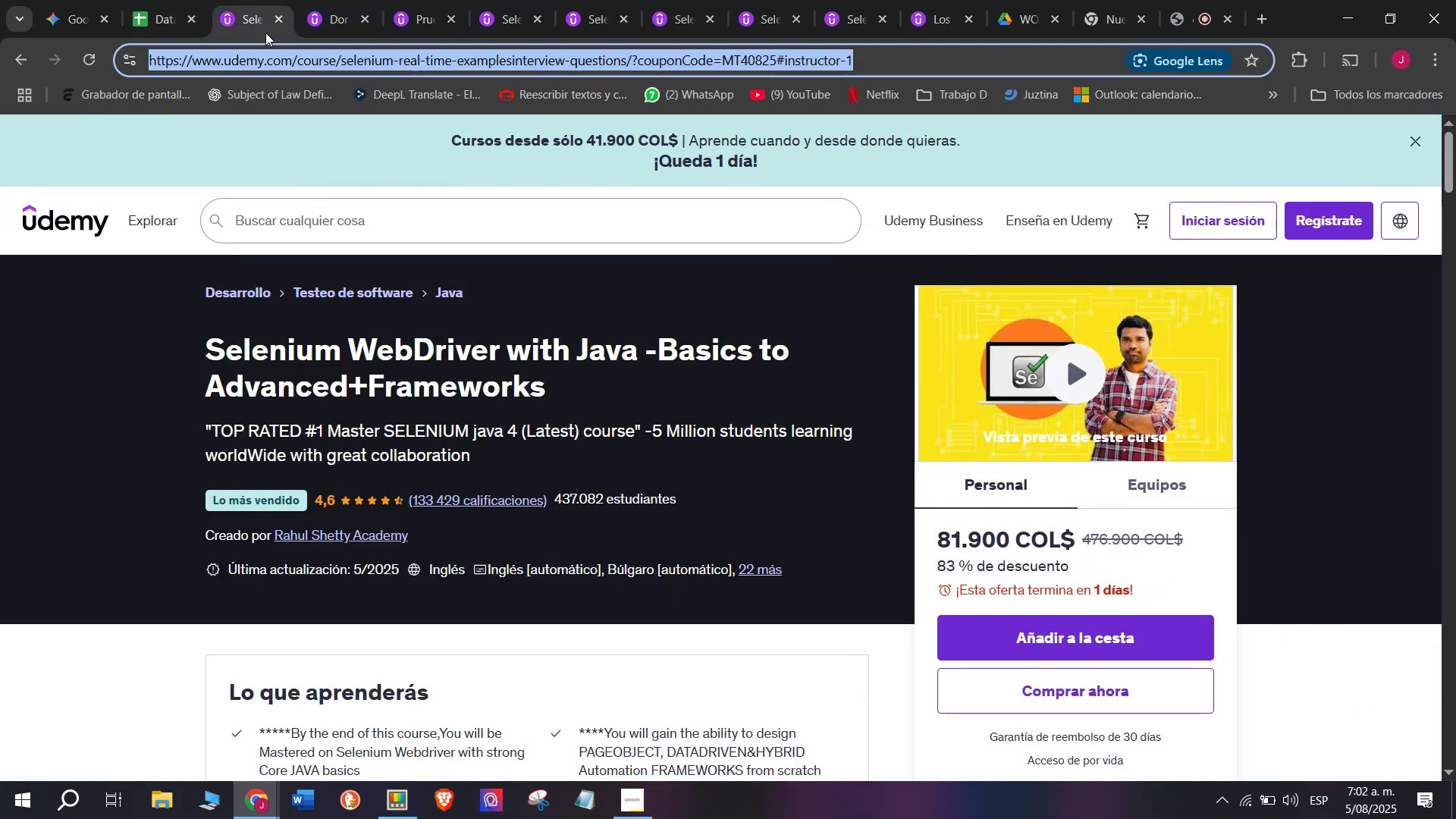 
key(Control+C)
 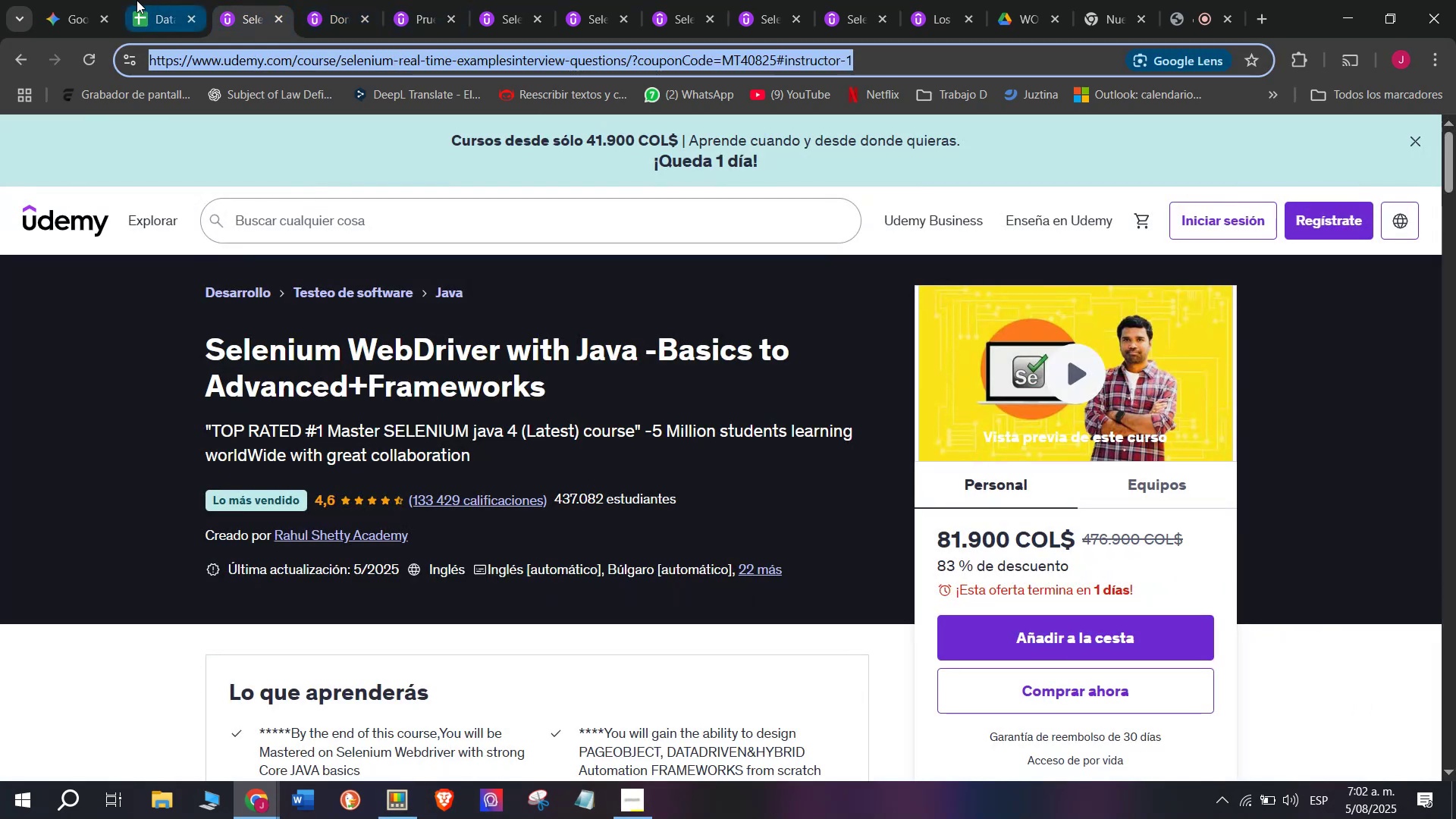 
key(Break)
 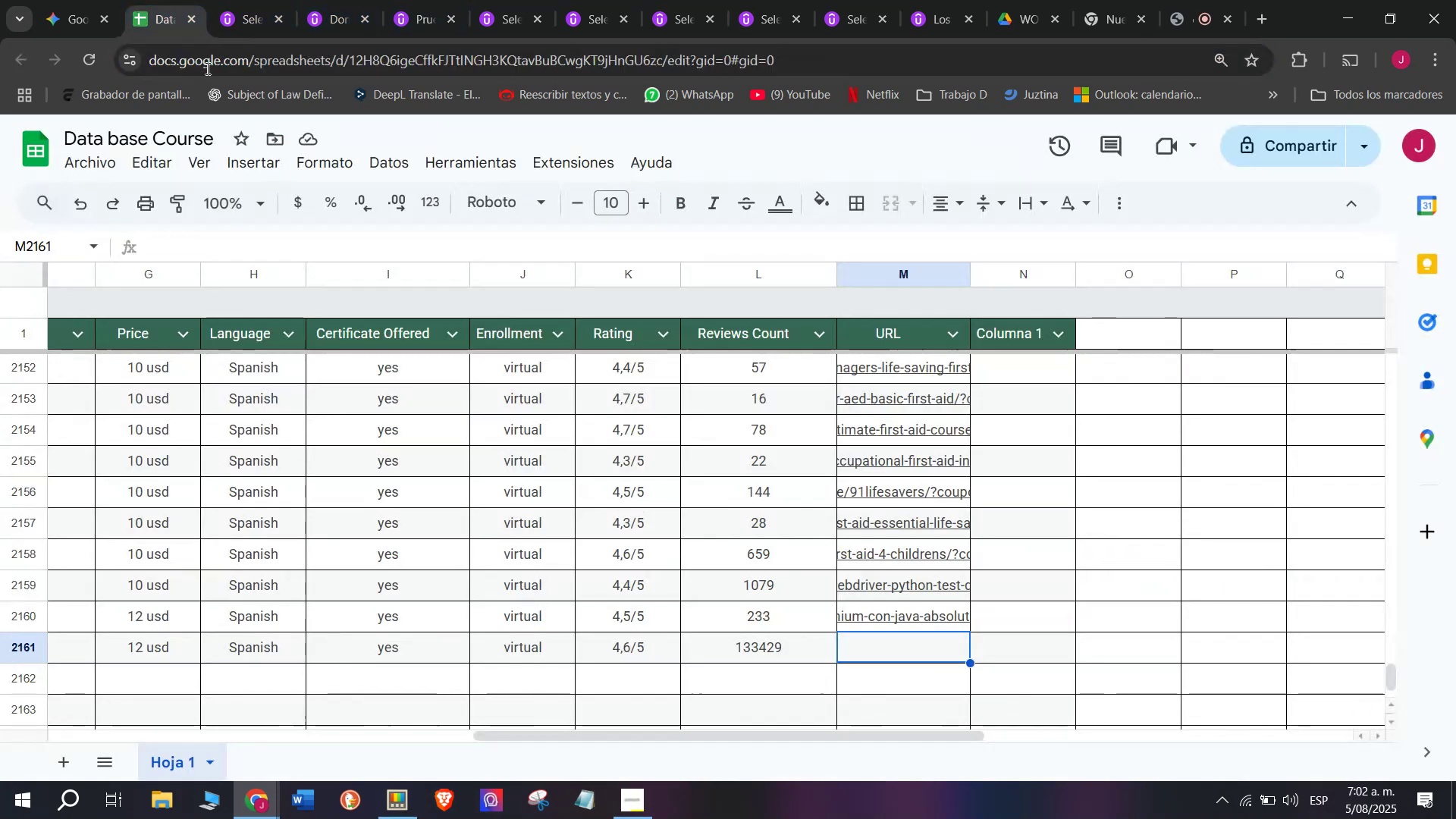 
key(Control+ControlLeft)
 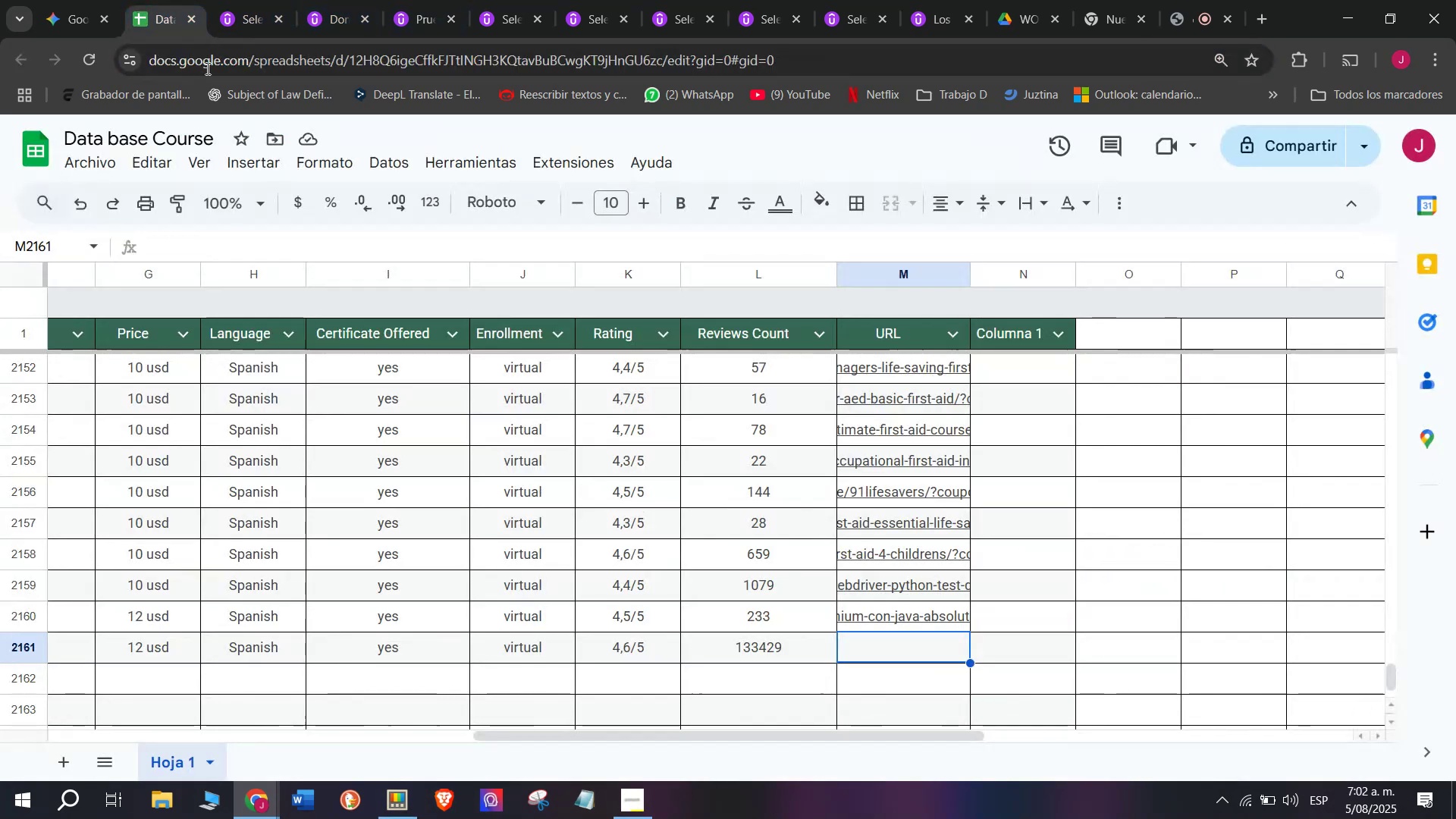 
left_click([136, 0])
 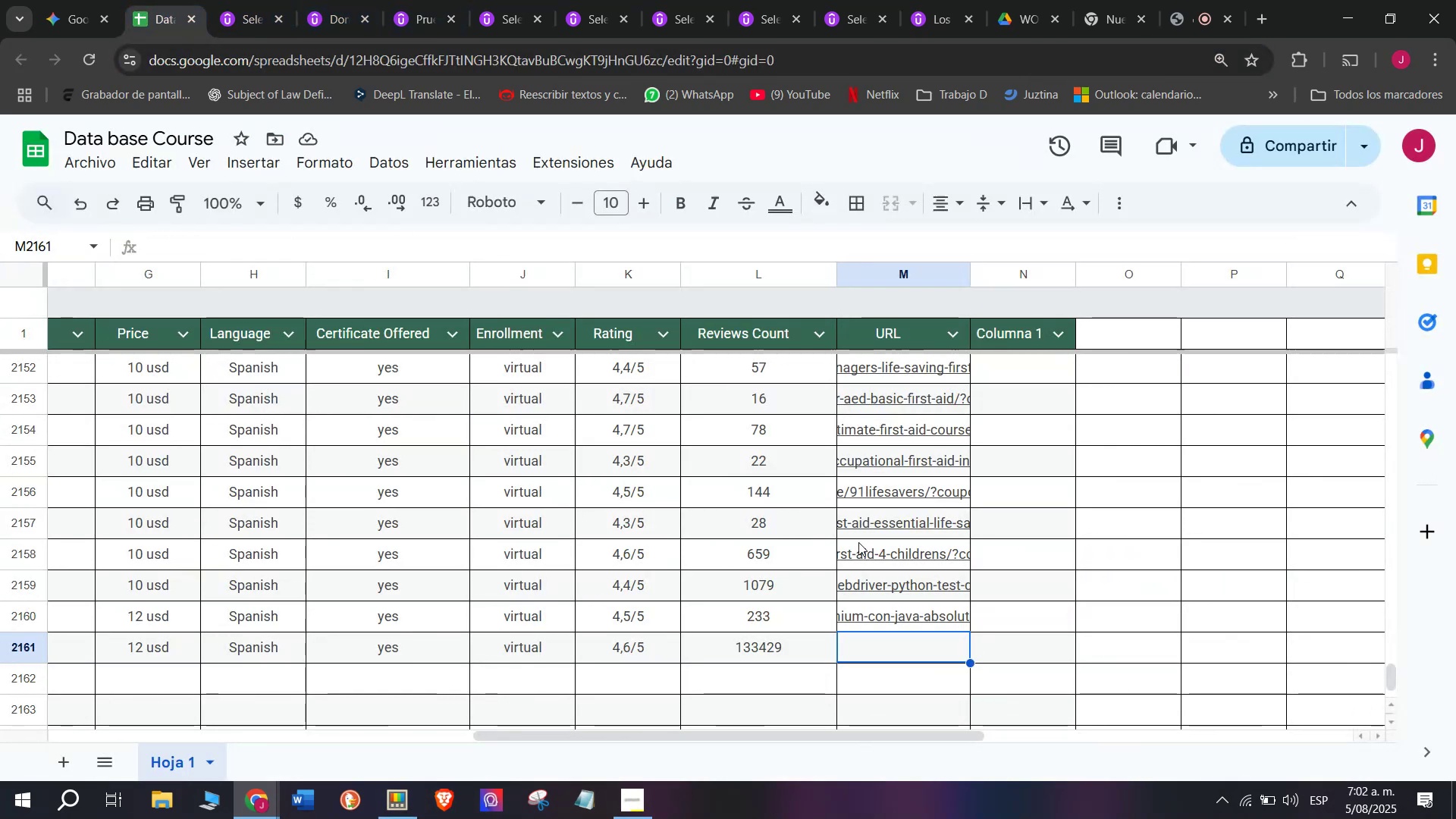 
key(Z)
 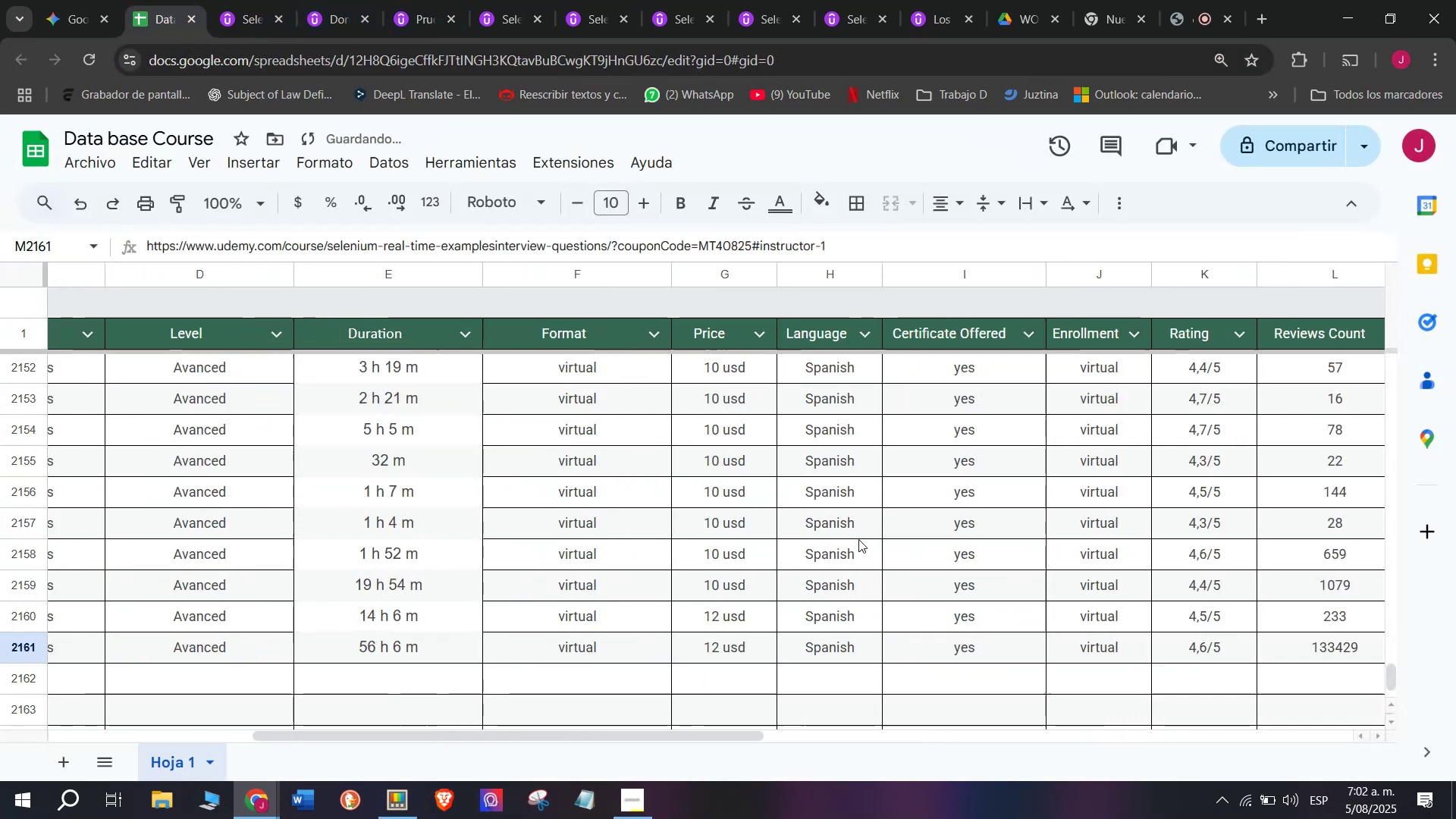 
key(Control+ControlLeft)
 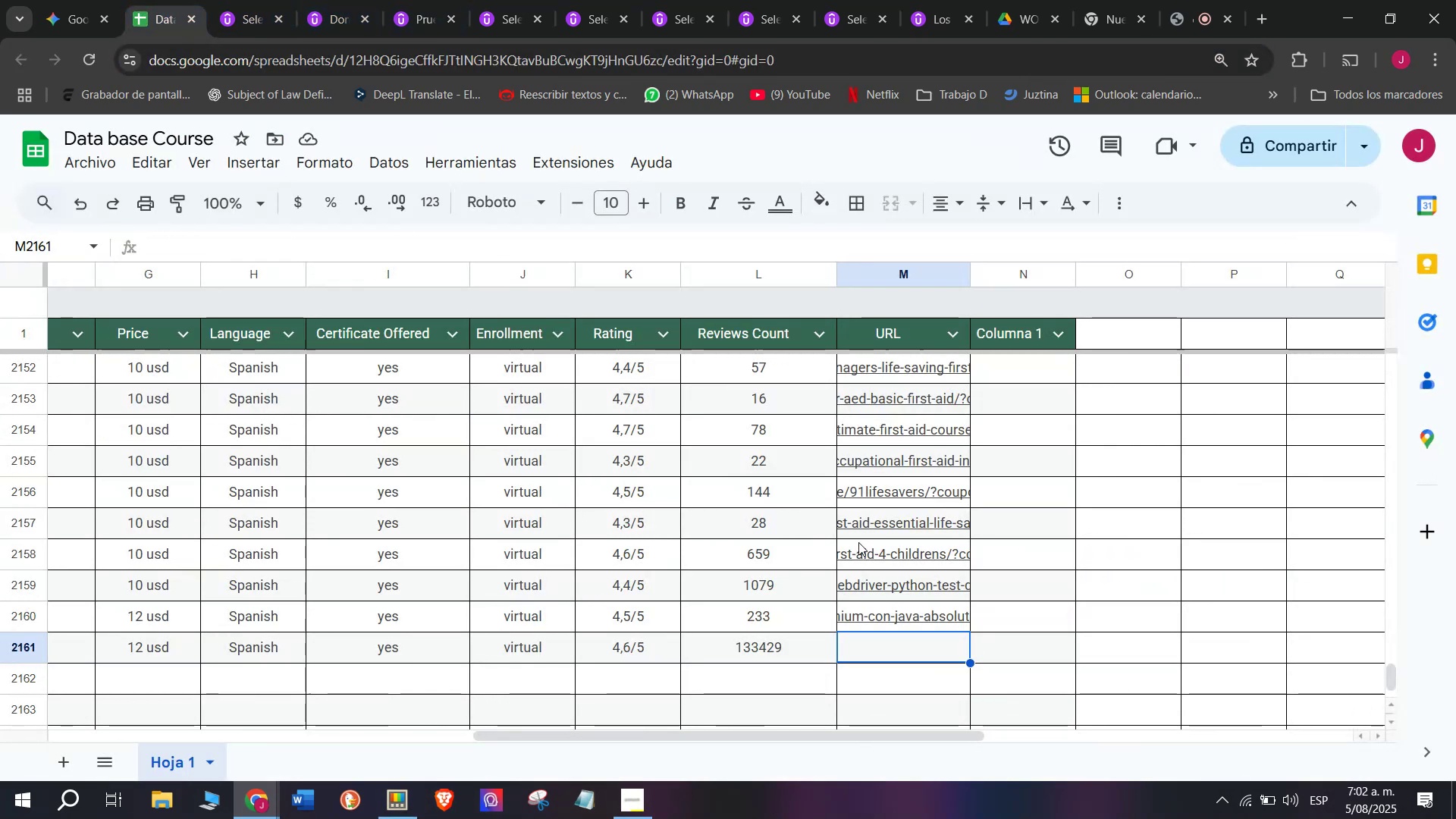 
key(Control+V)
 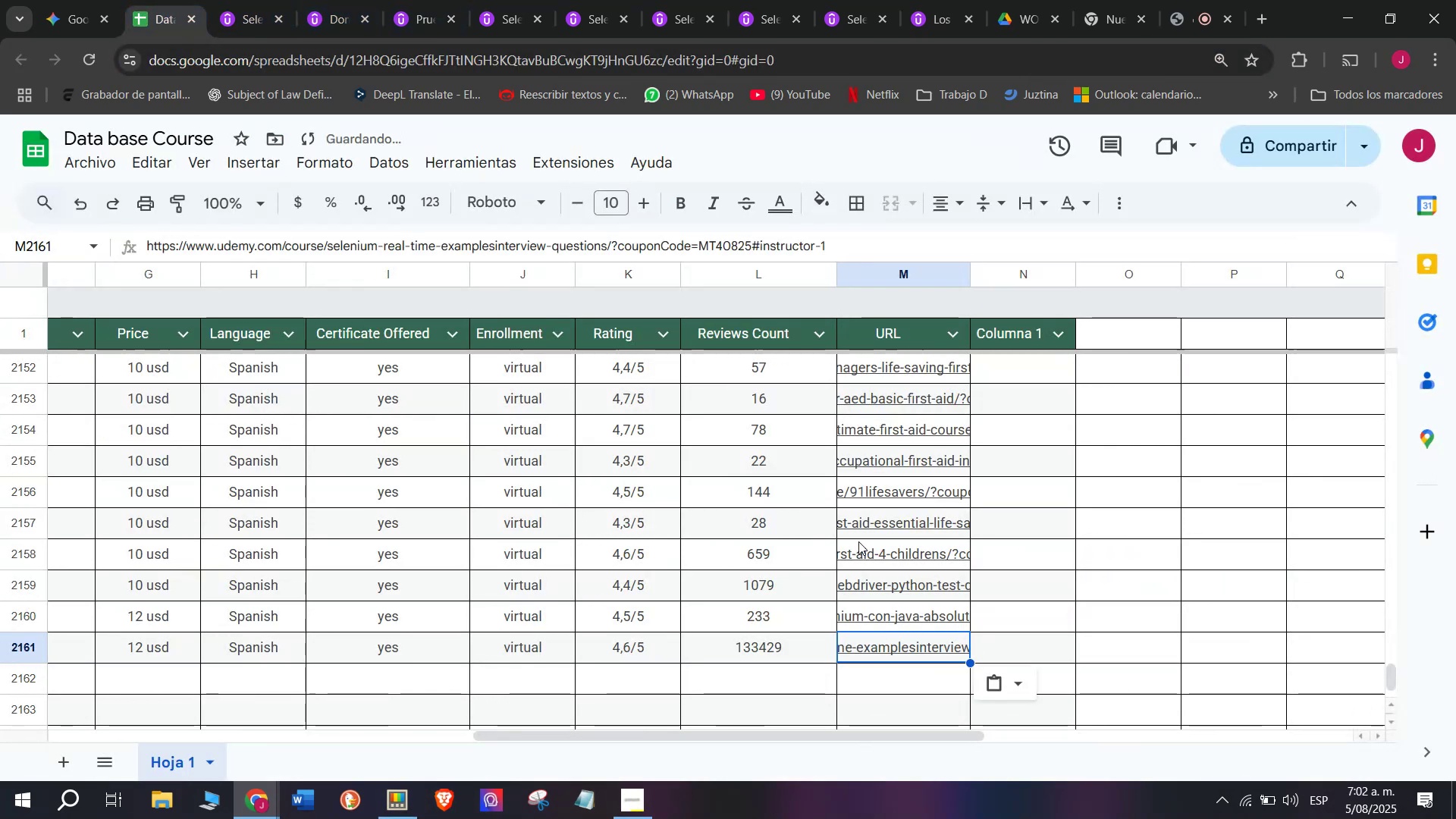 
scroll: coordinate [510, 701], scroll_direction: up, amount: 4.0
 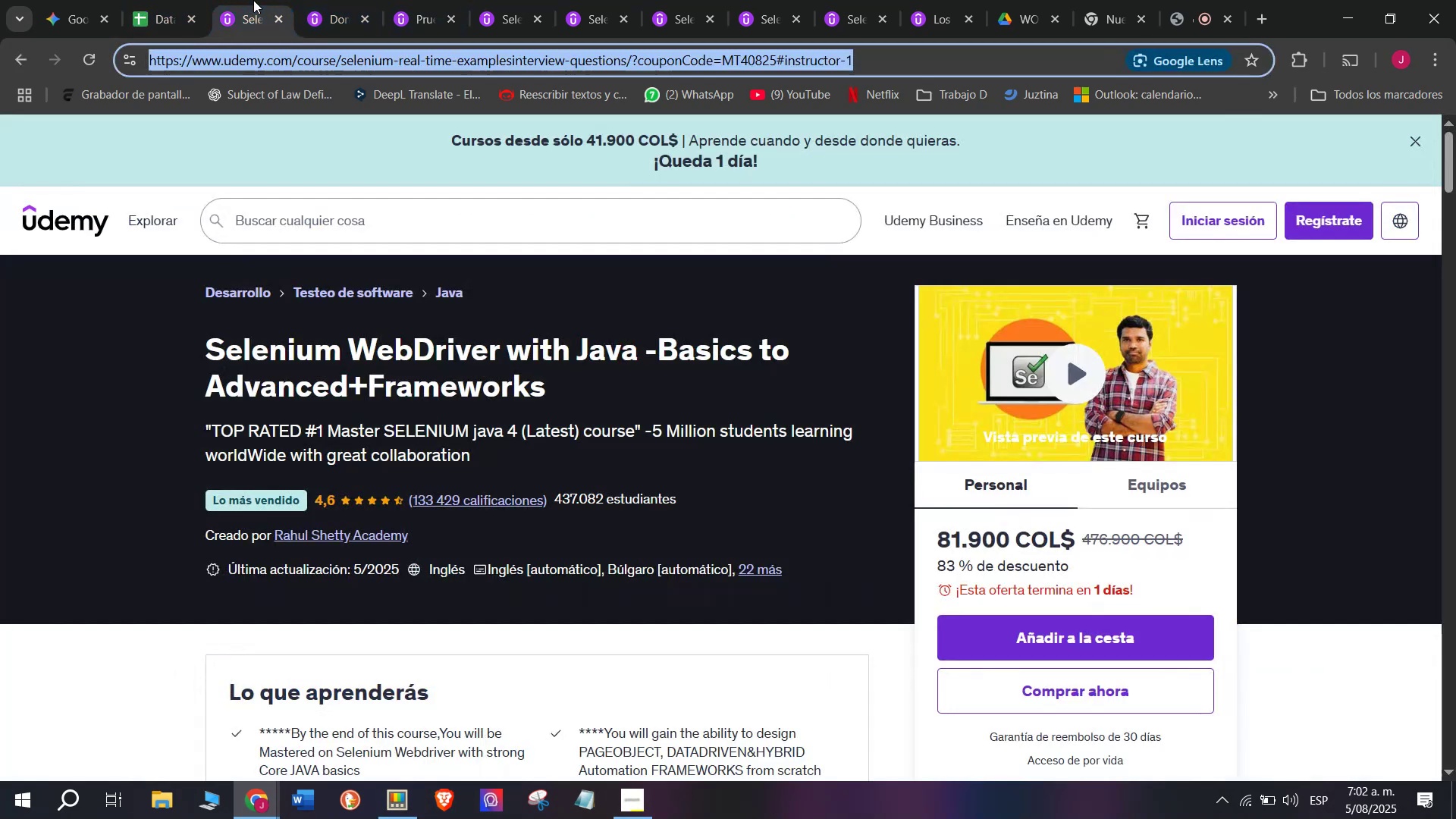 
left_click([279, 20])
 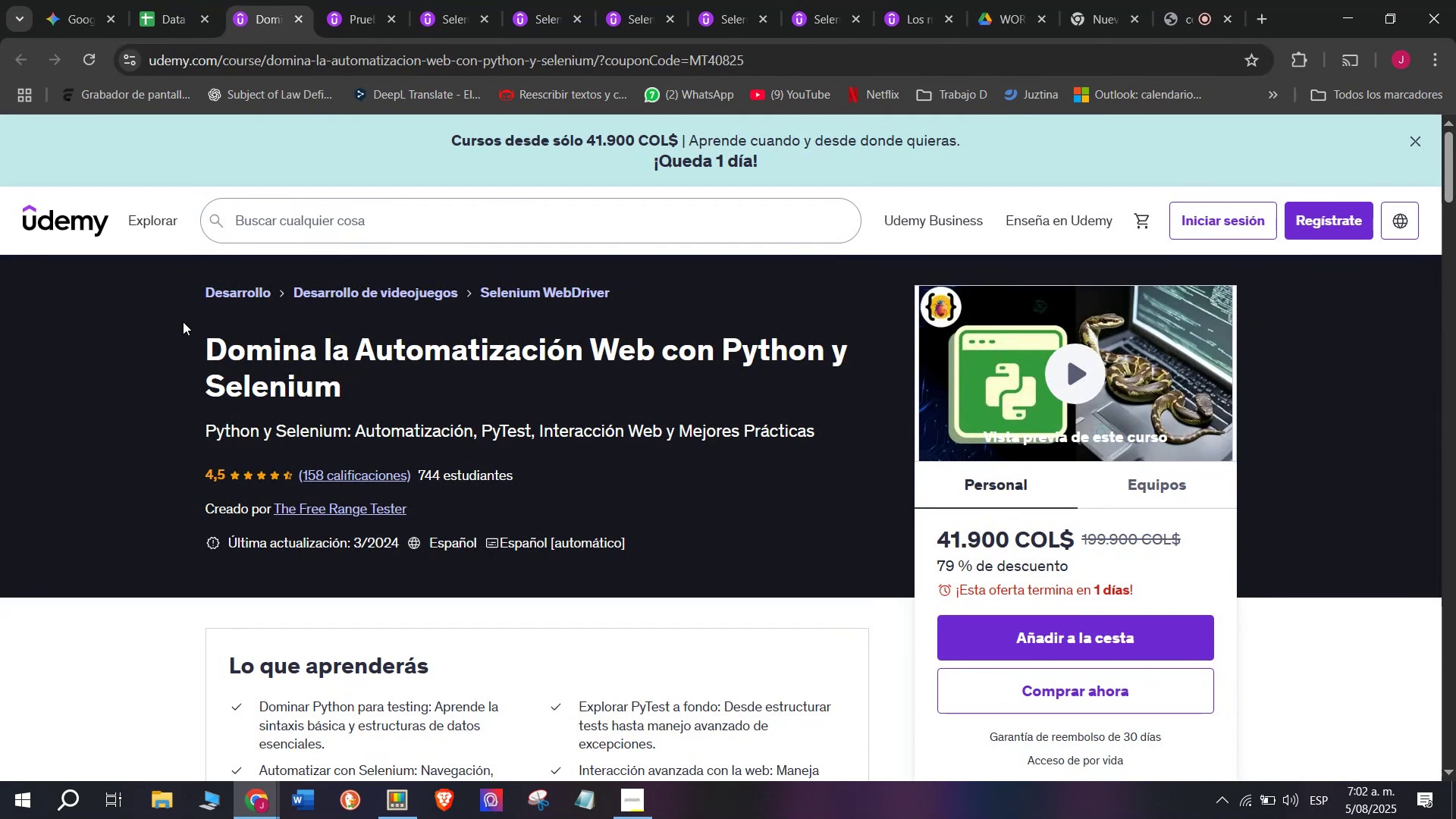 
left_click_drag(start_coordinate=[183, 329], to_coordinate=[383, 405])
 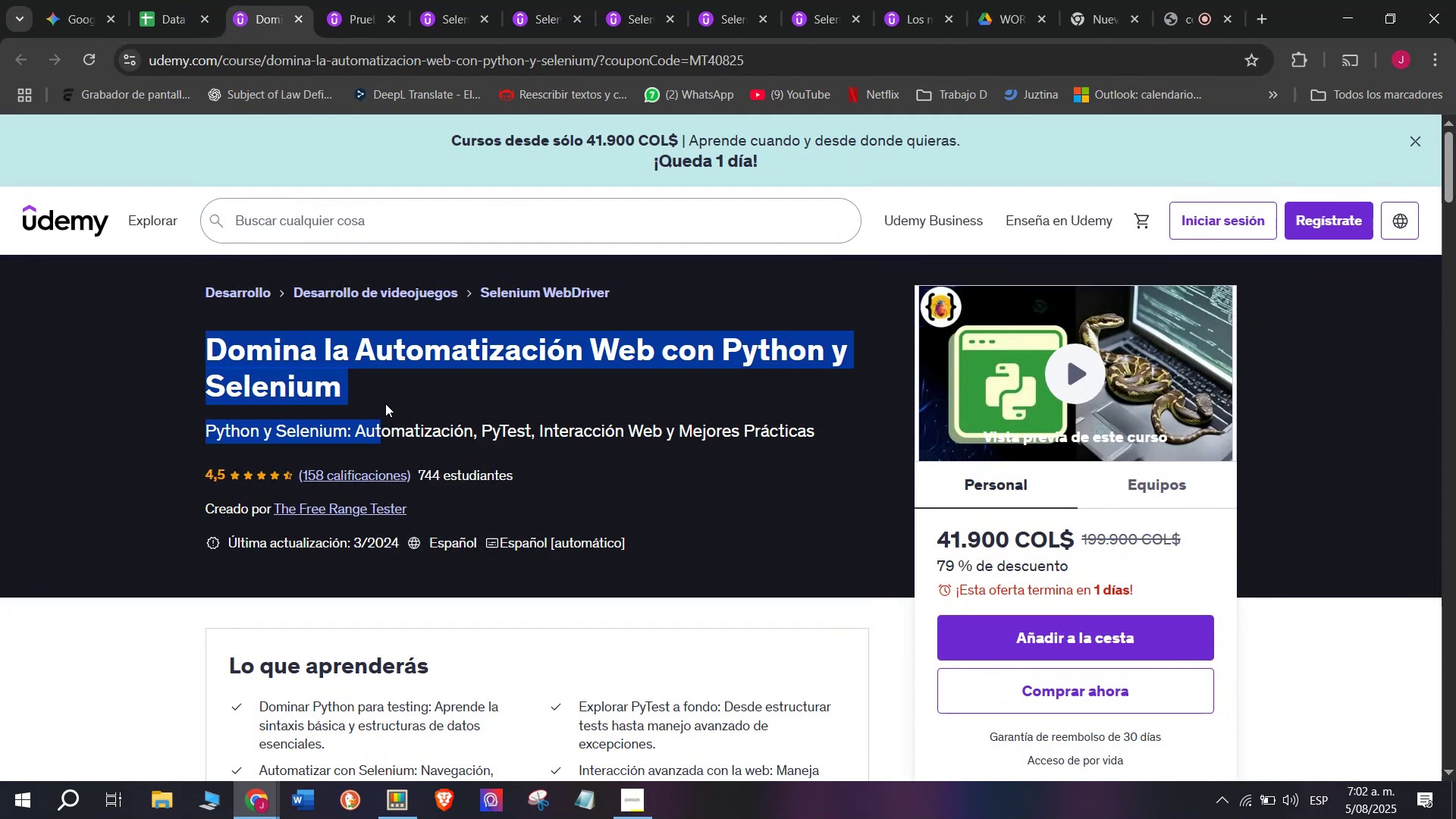 
key(Break)
 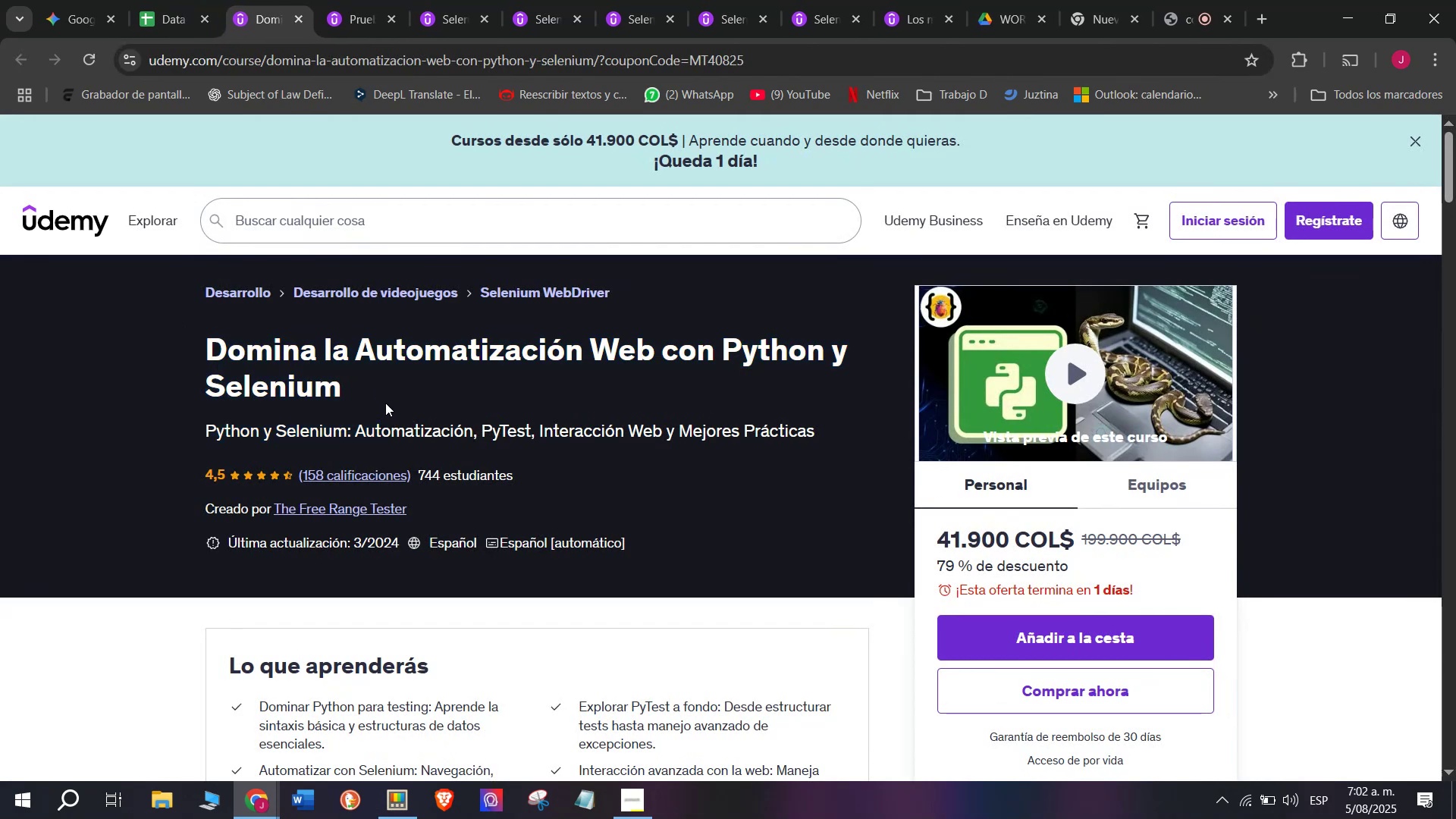 
key(Control+ControlLeft)
 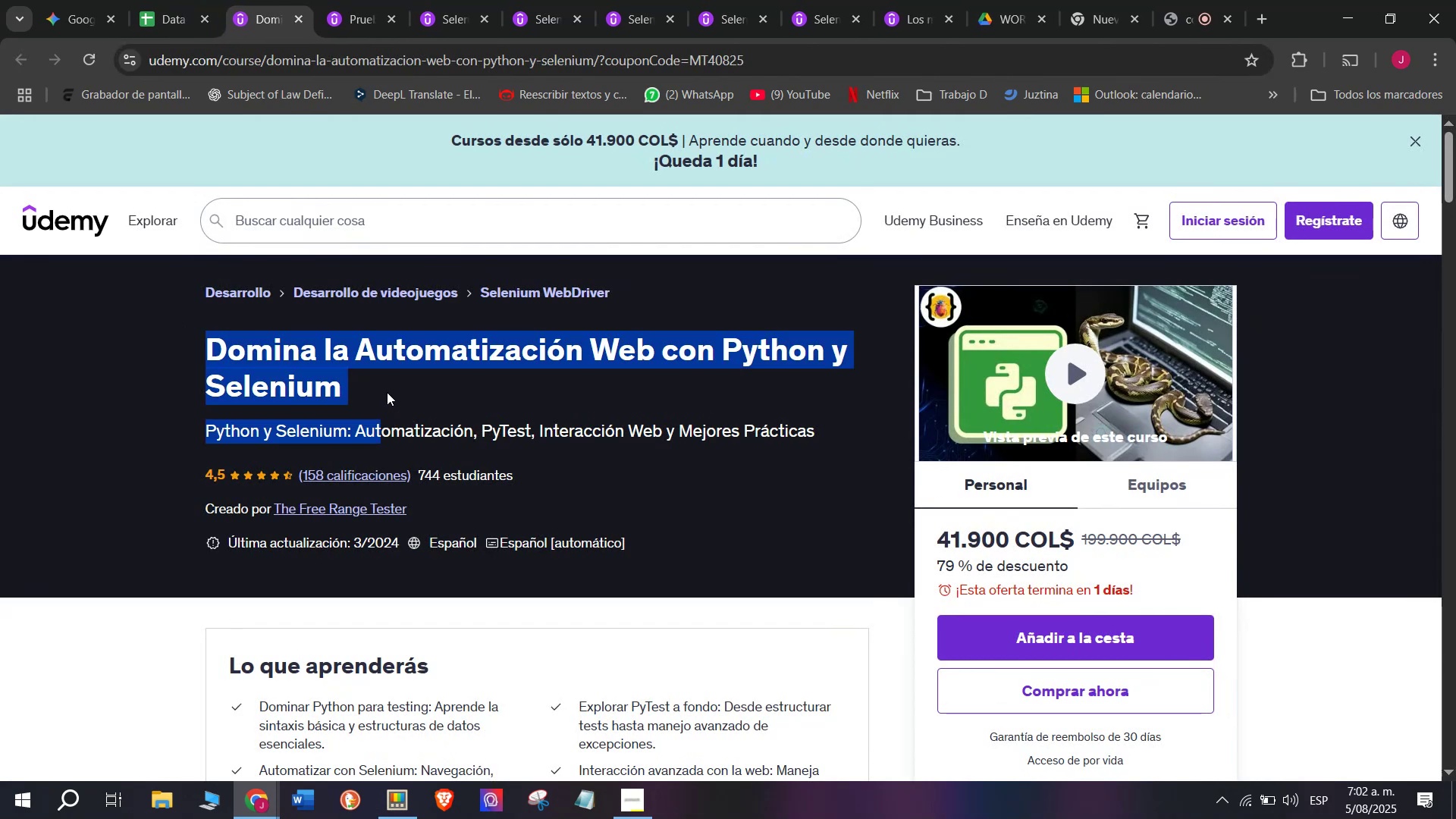 
key(Control+C)
 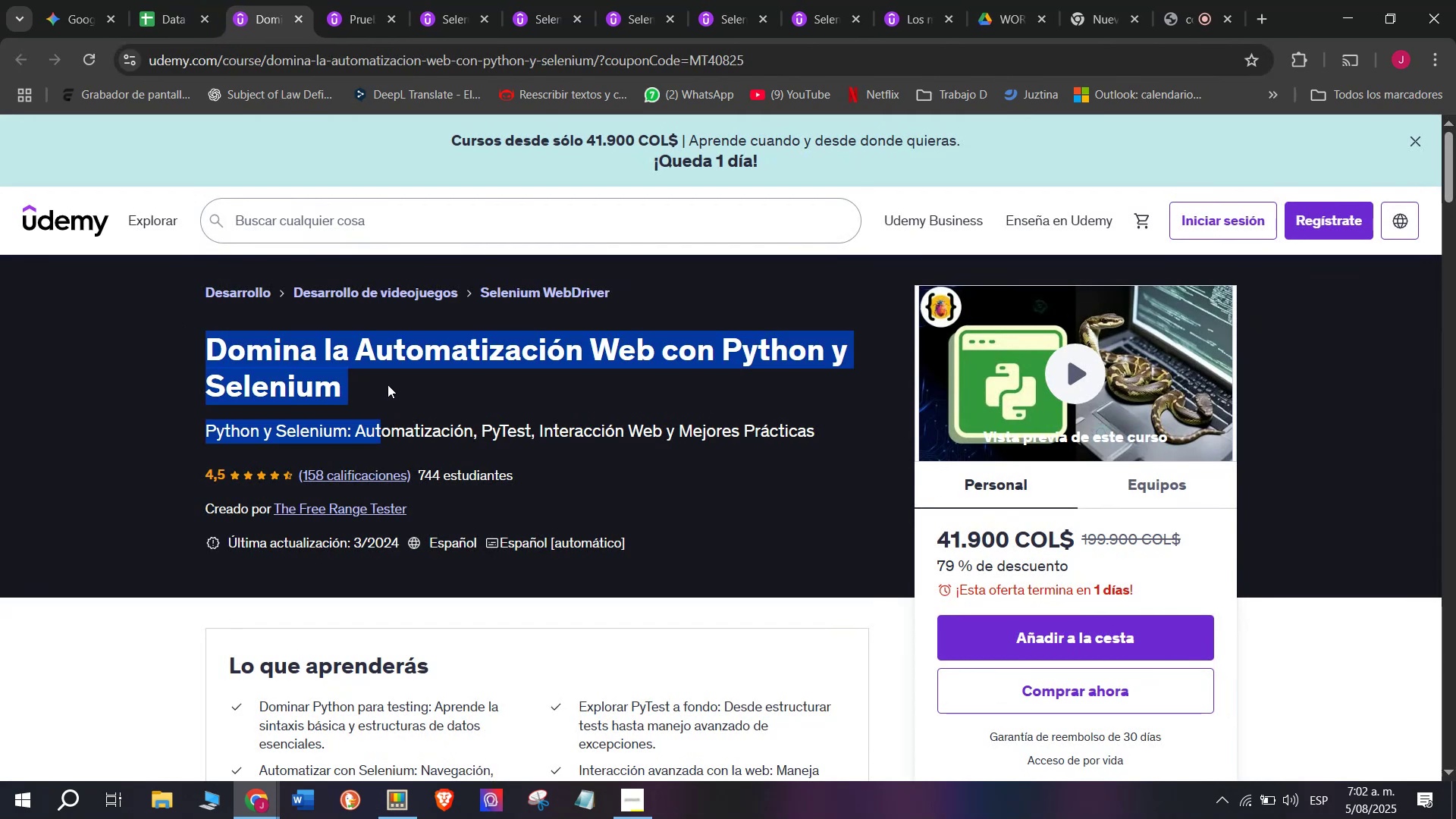 
left_click([388, 384])
 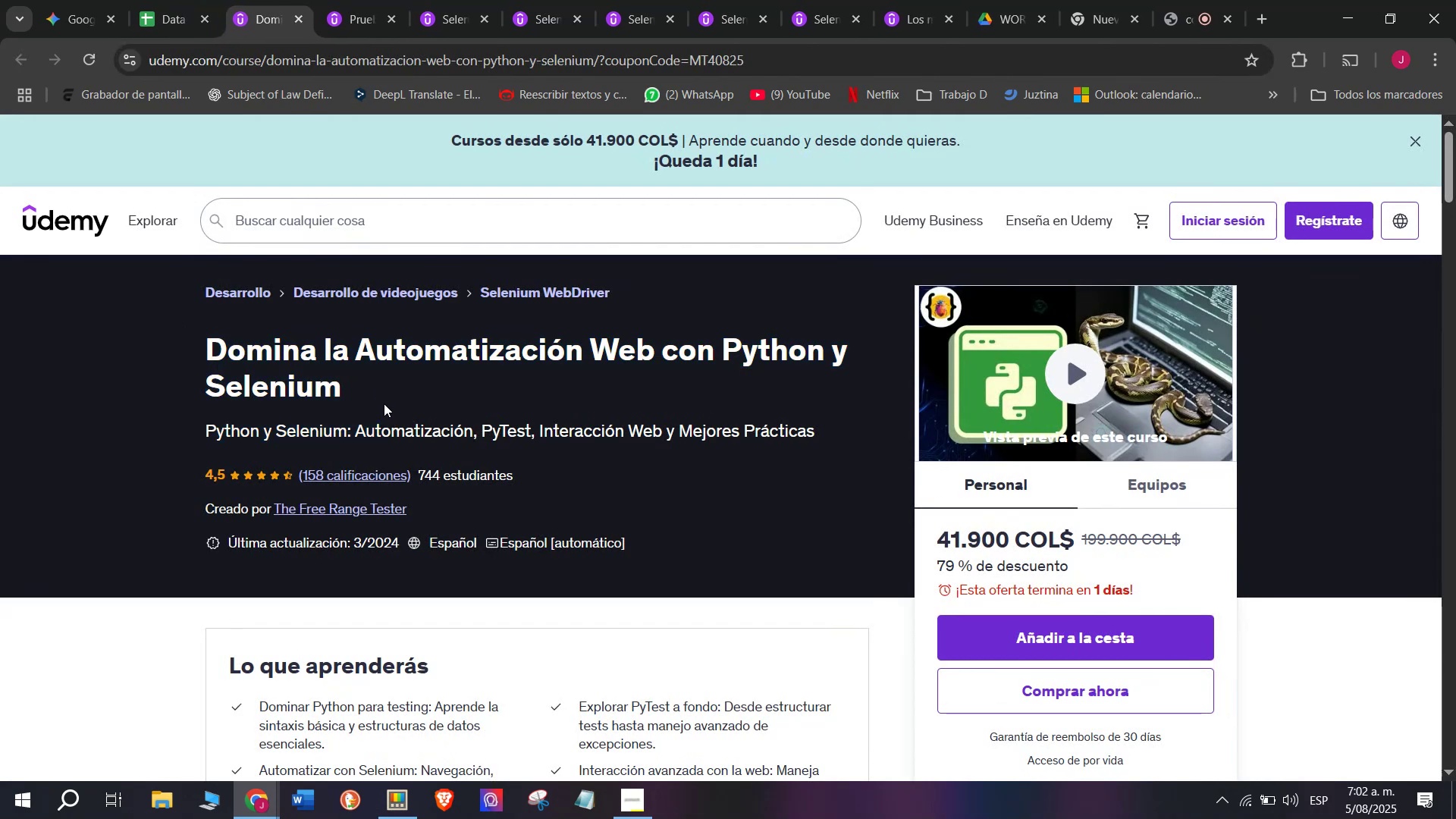 
left_click_drag(start_coordinate=[380, 403], to_coordinate=[198, 349])
 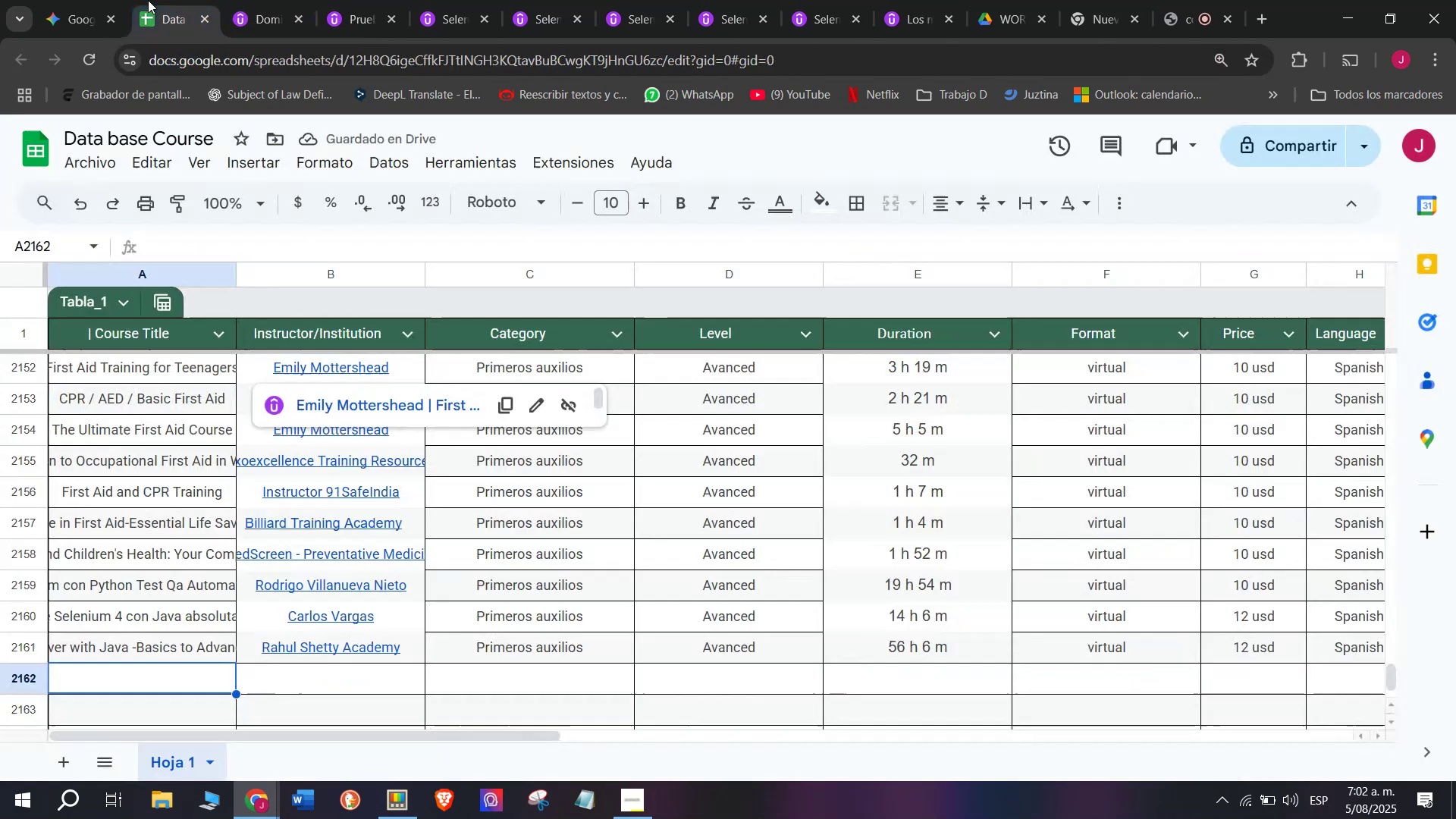 
key(Control+ControlLeft)
 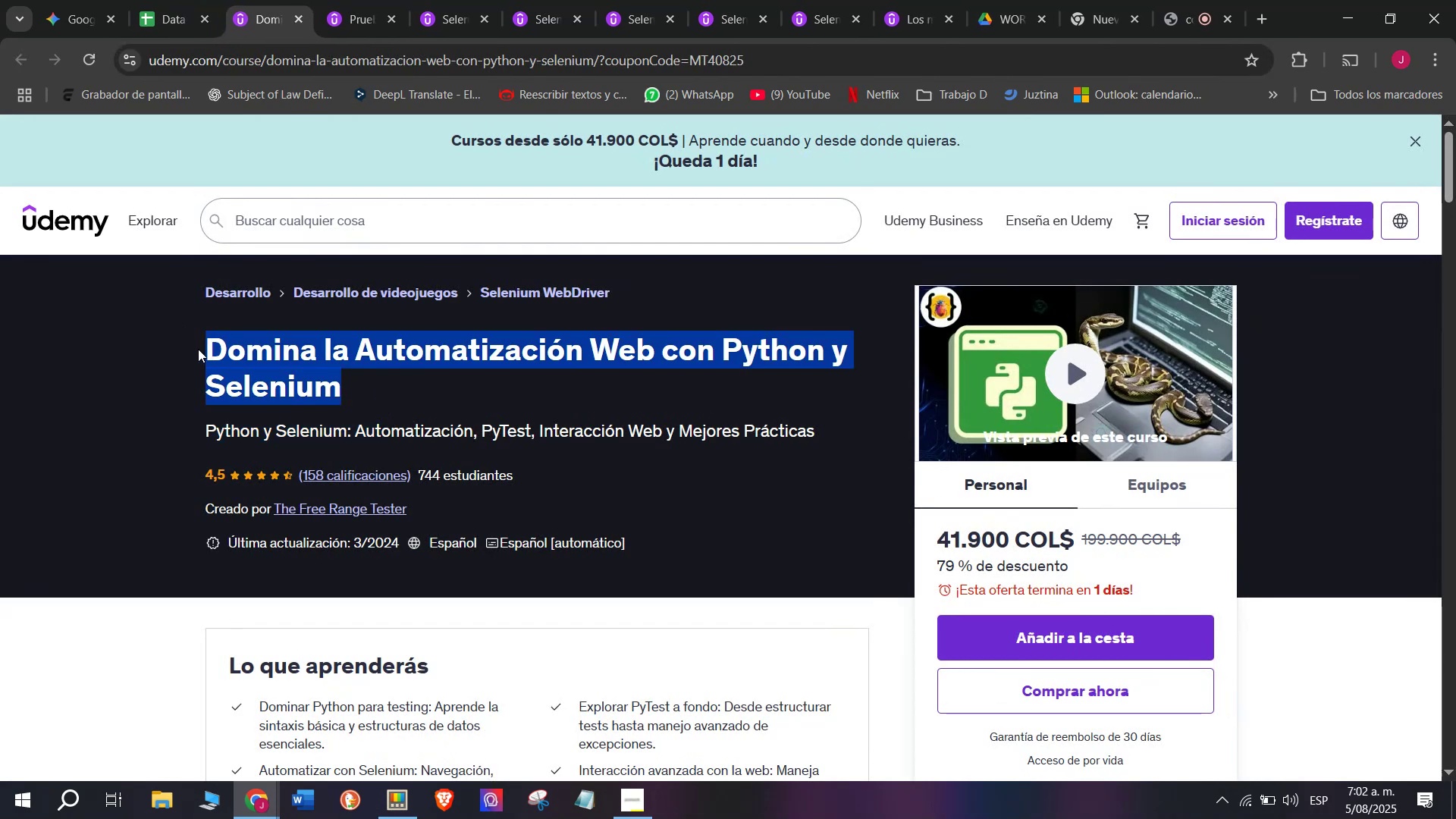 
key(Break)
 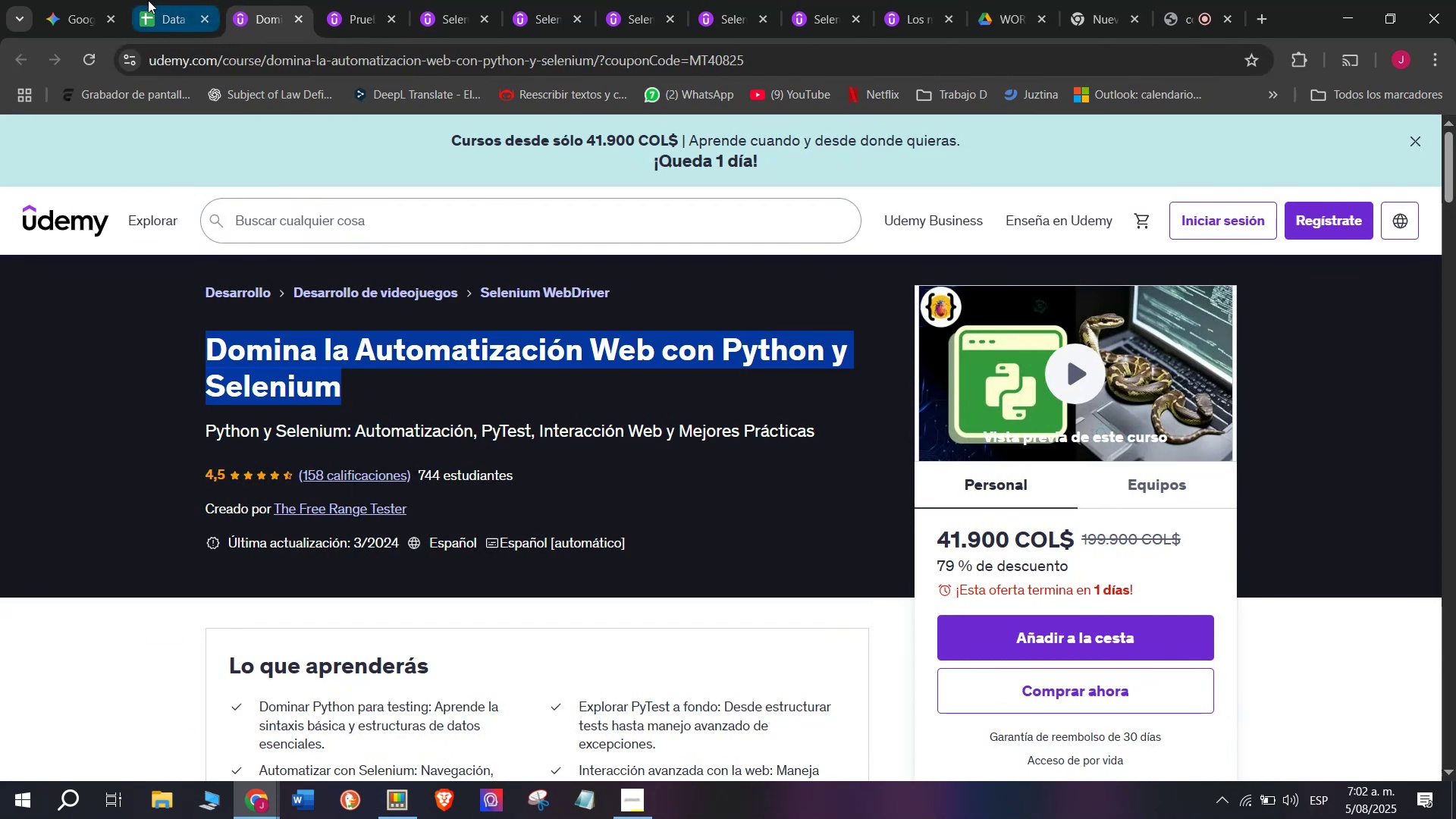 
key(Control+C)
 